 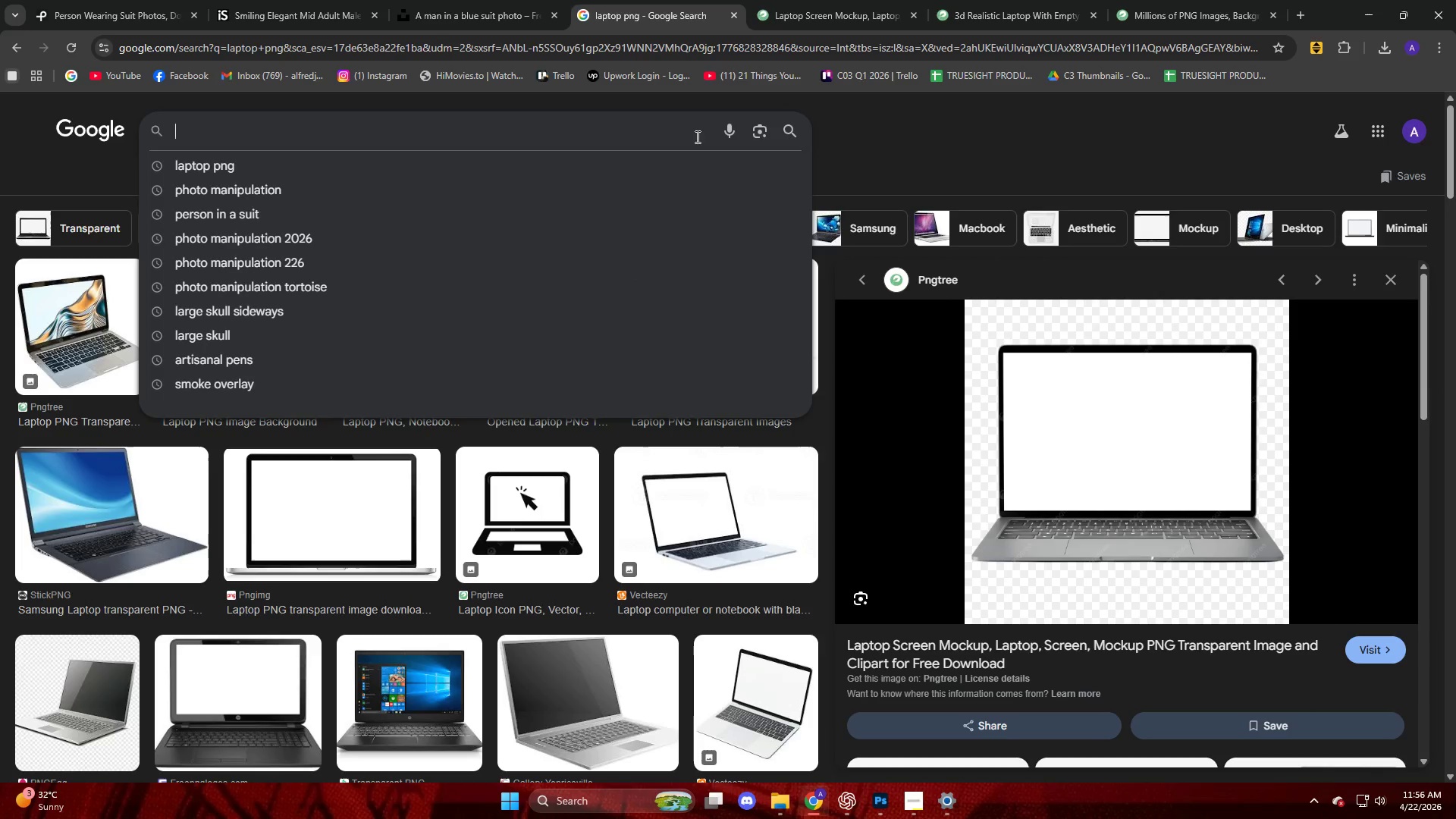 
type(table png)
 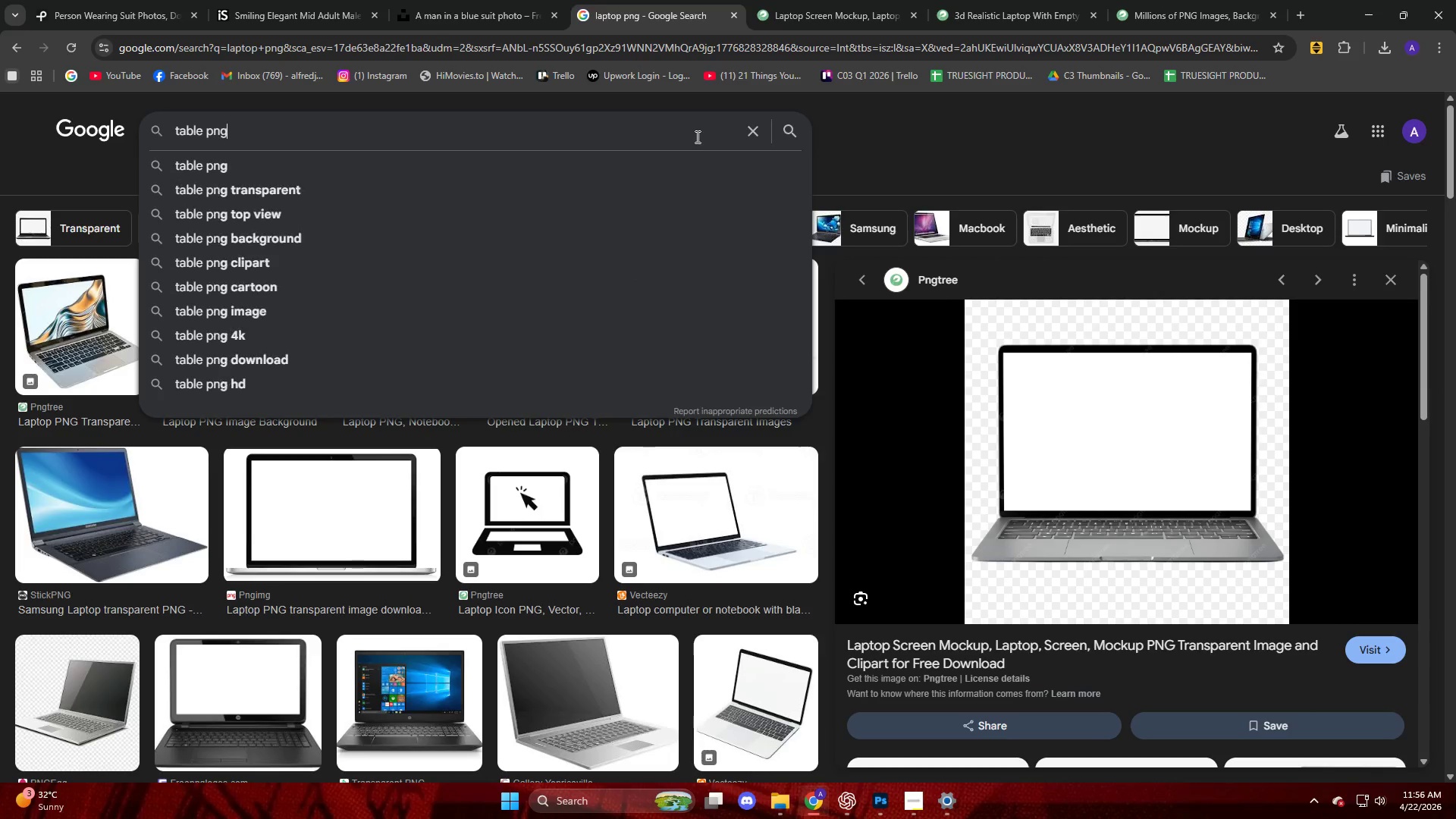 
key(Enter)
 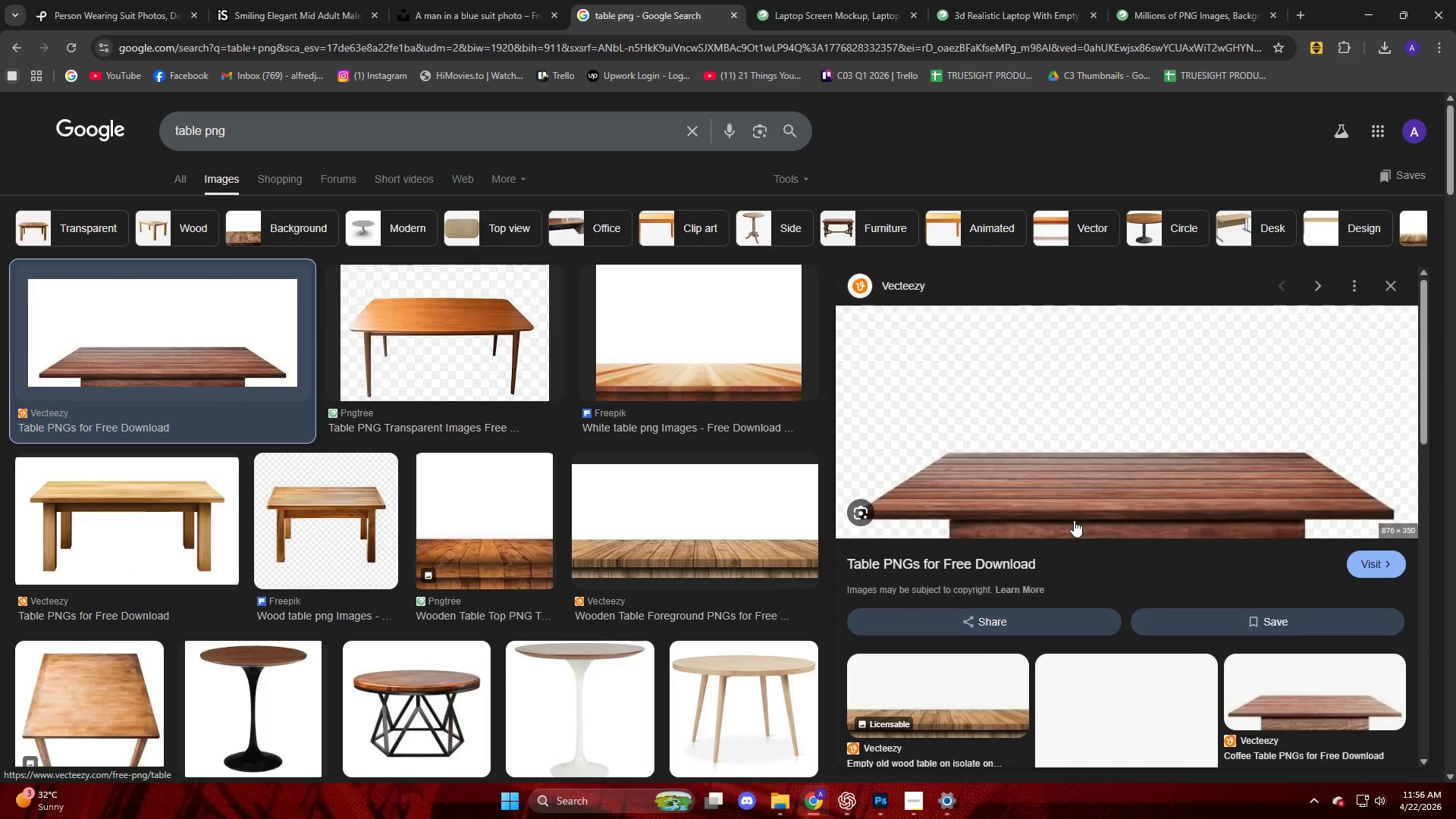 
left_click([1075, 515])
 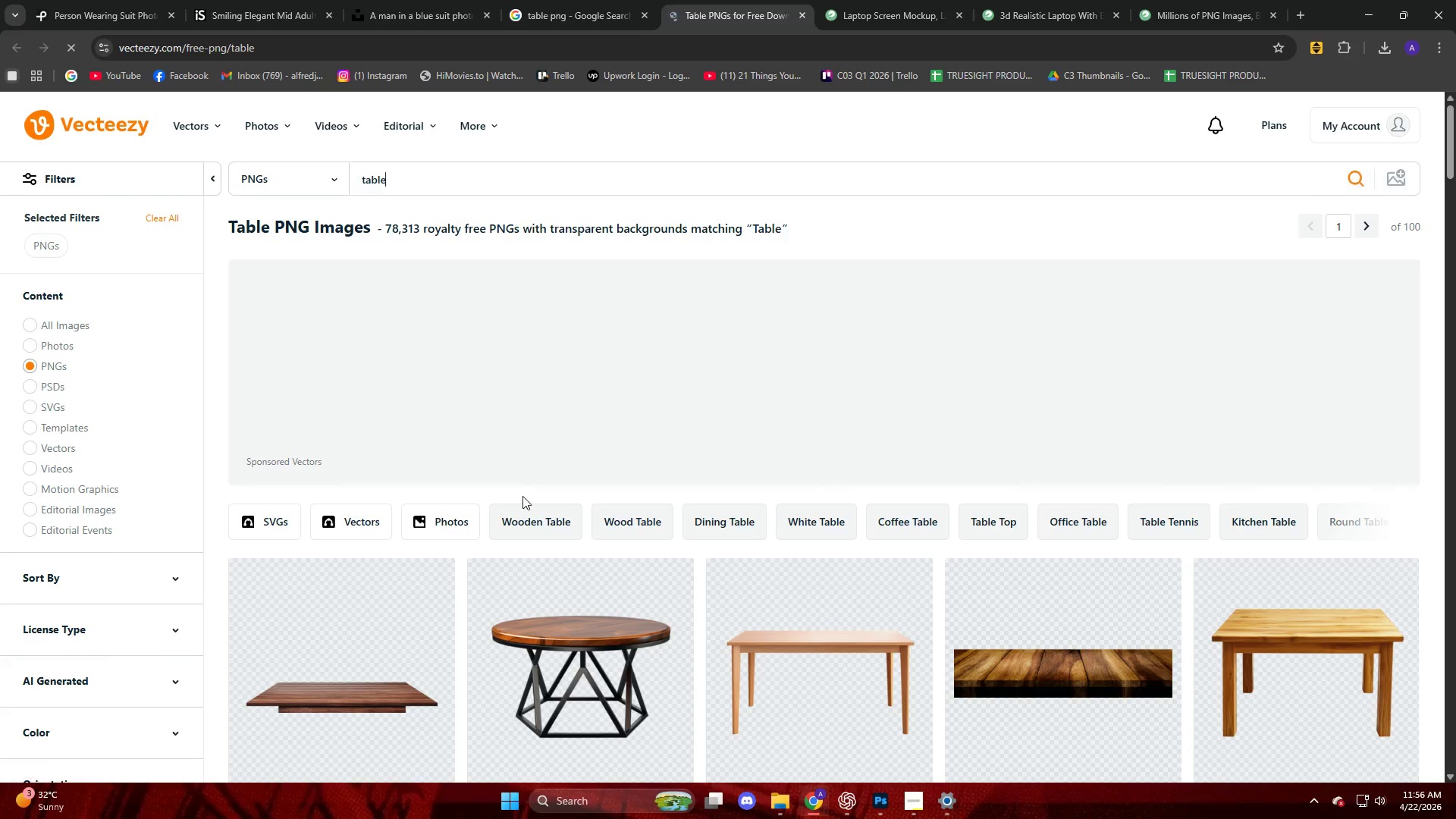 
scroll: coordinate [513, 494], scroll_direction: down, amount: 4.0
 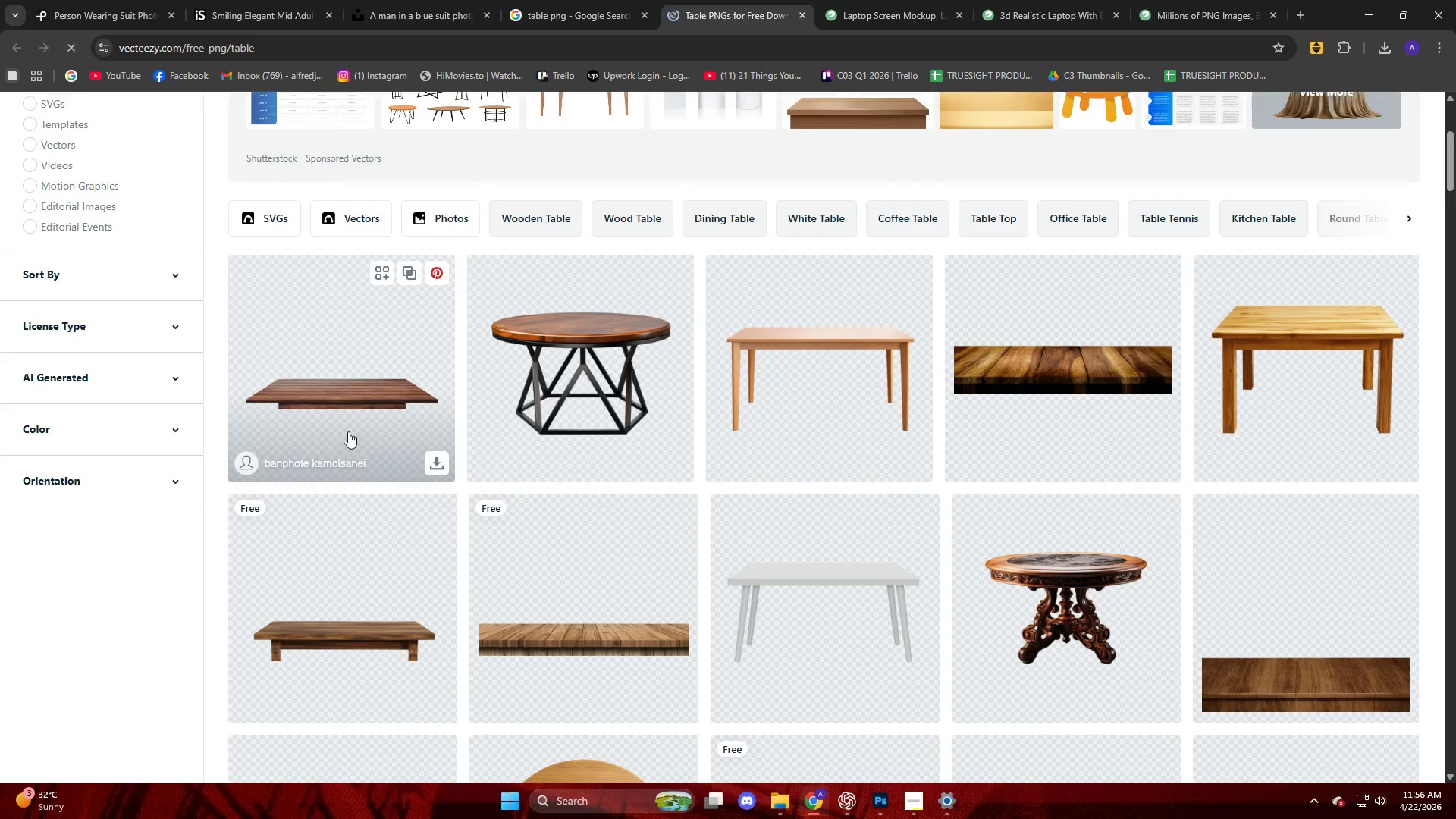 
left_click([345, 397])
 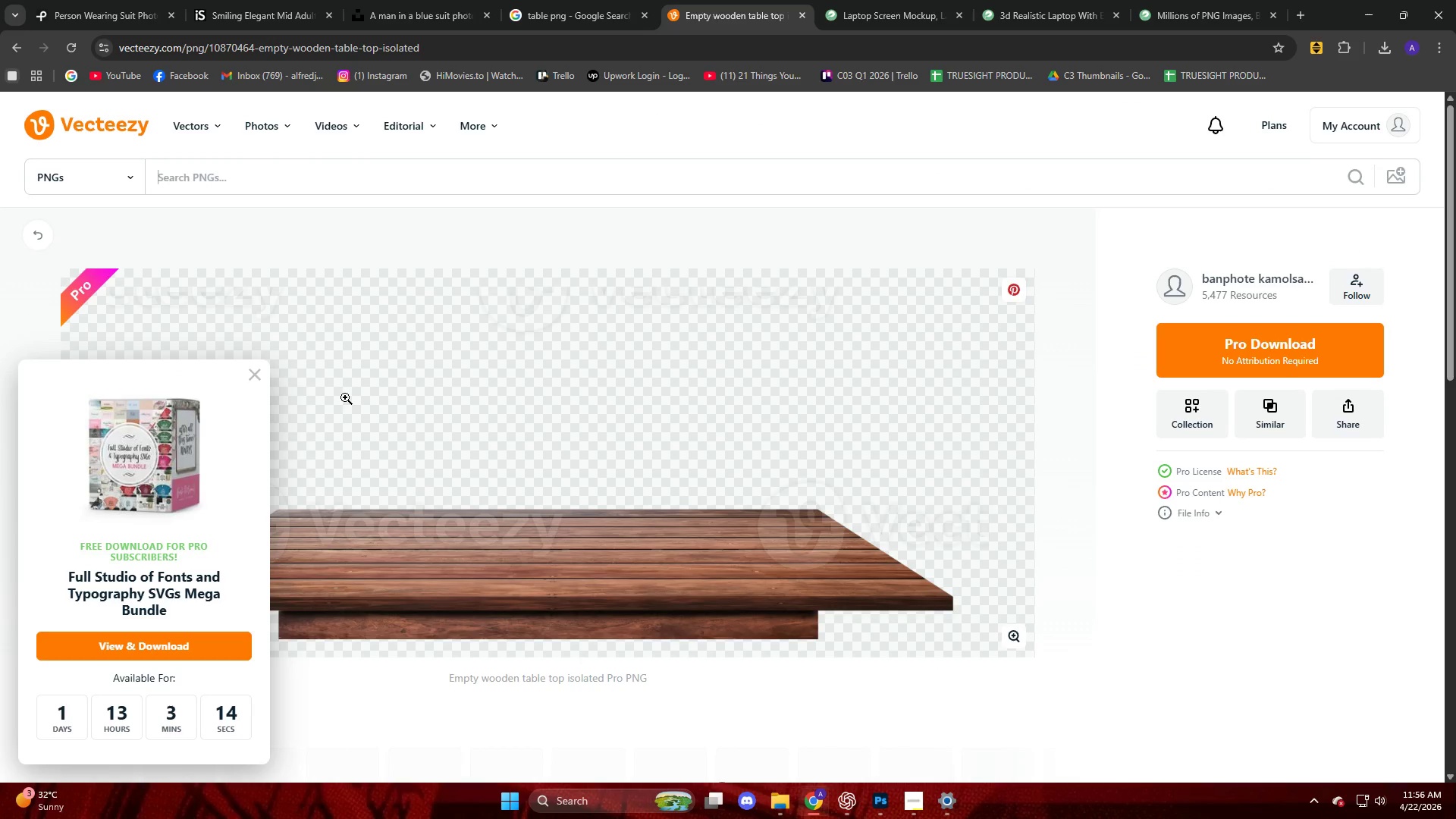 
scroll: coordinate [377, 403], scroll_direction: down, amount: 5.0
 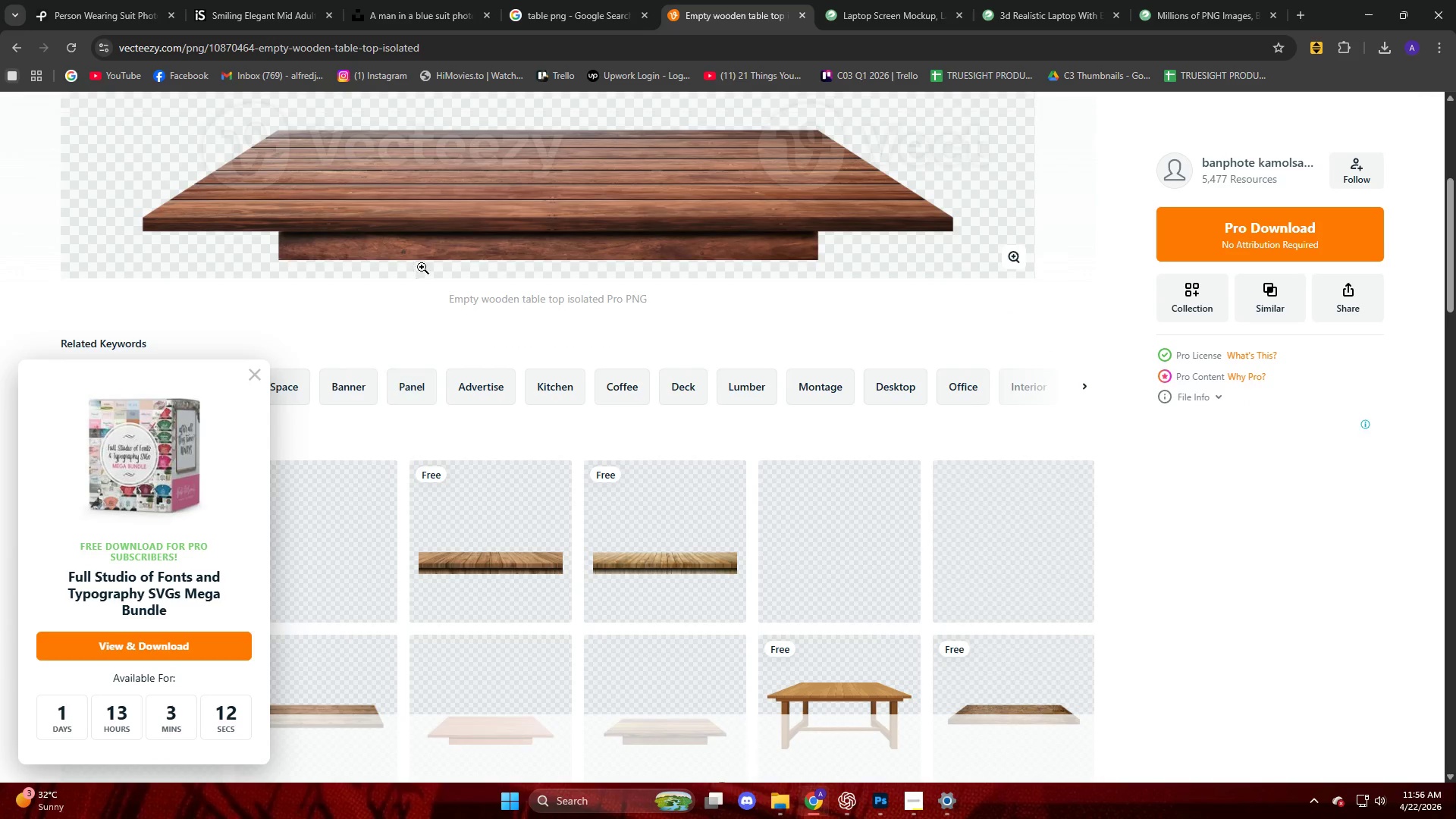 
left_click([427, 253])
 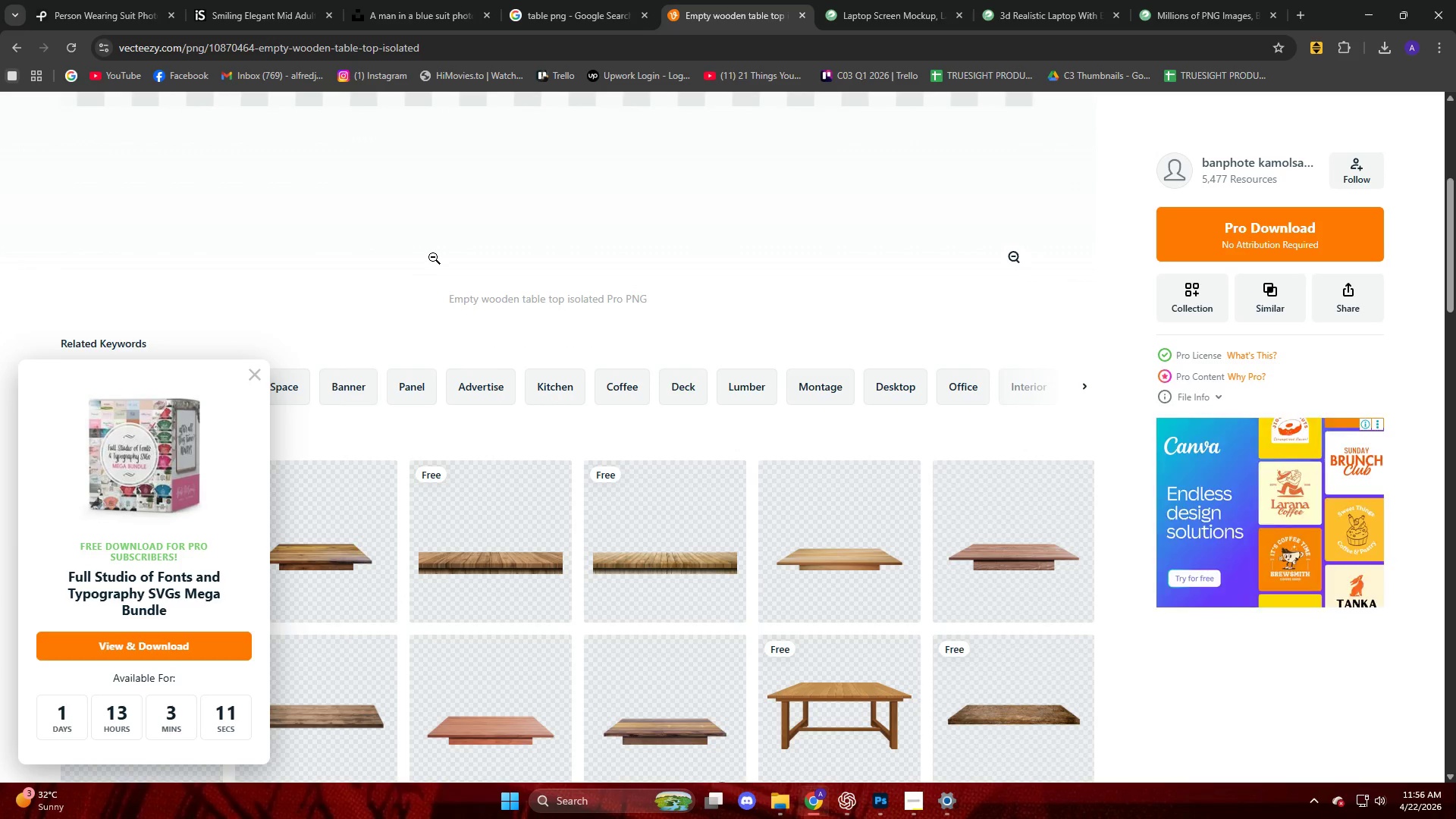 
scroll: coordinate [437, 265], scroll_direction: up, amount: 2.0
 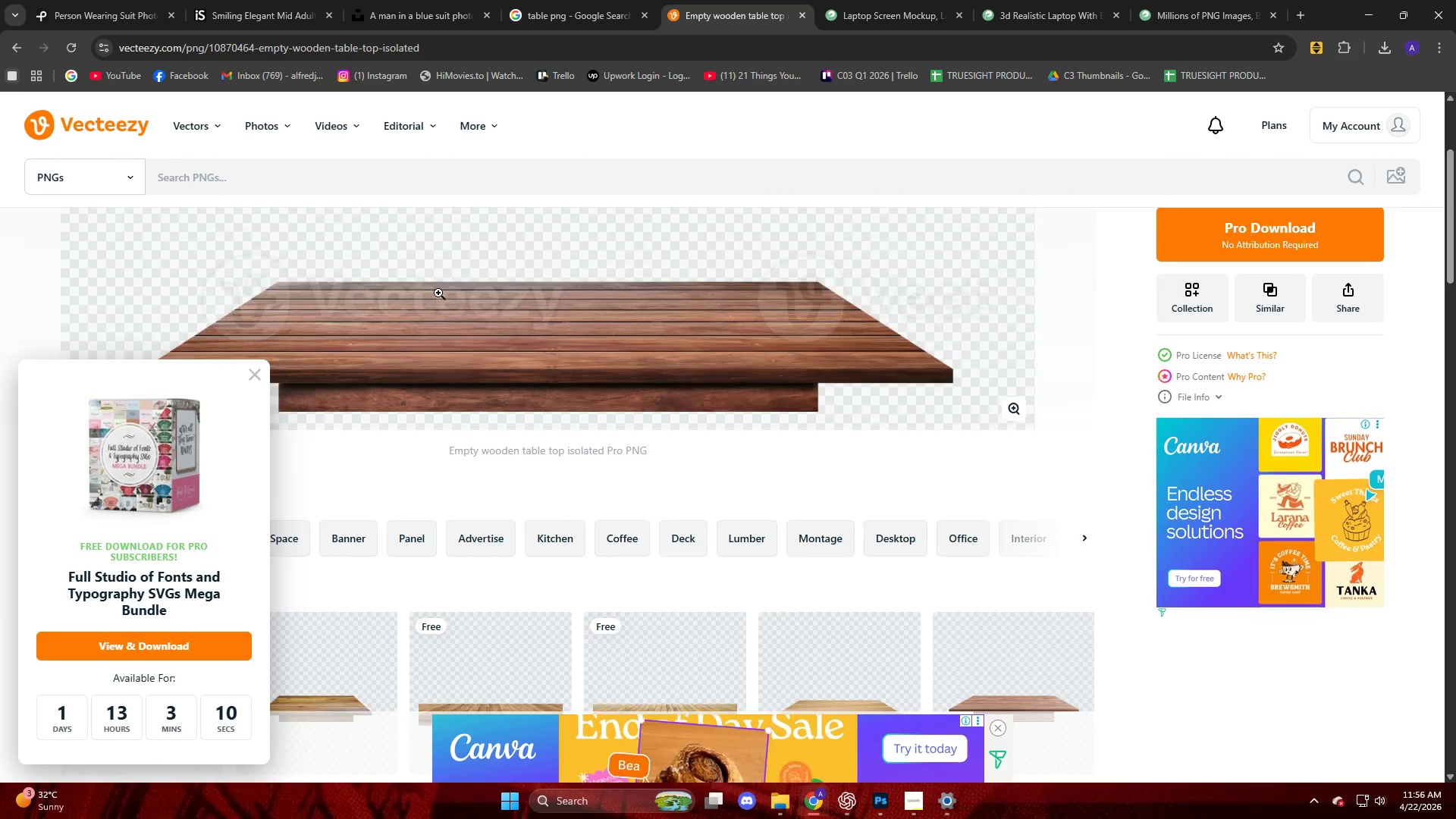 
right_click([442, 309])
 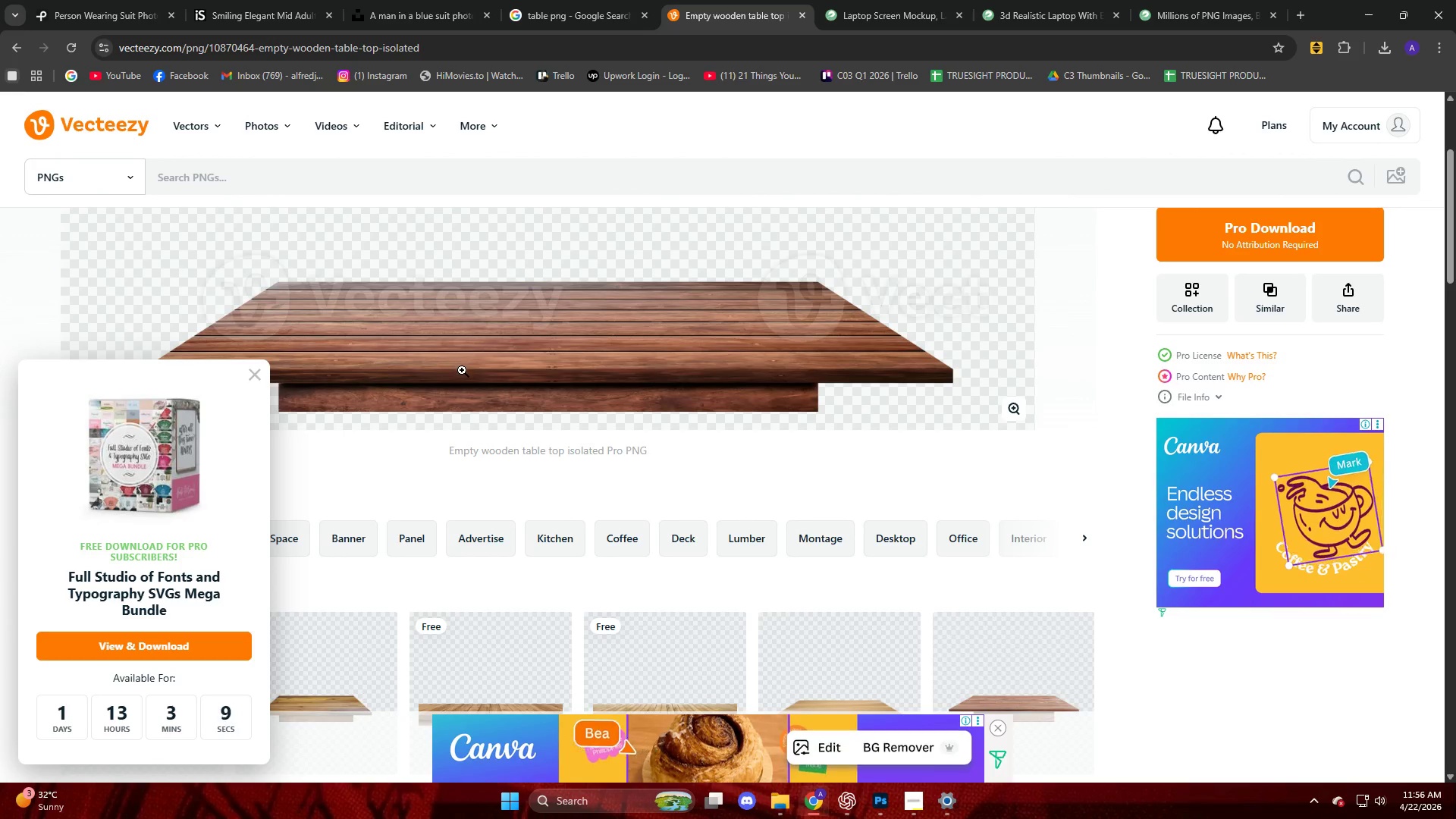 
right_click([460, 352])
 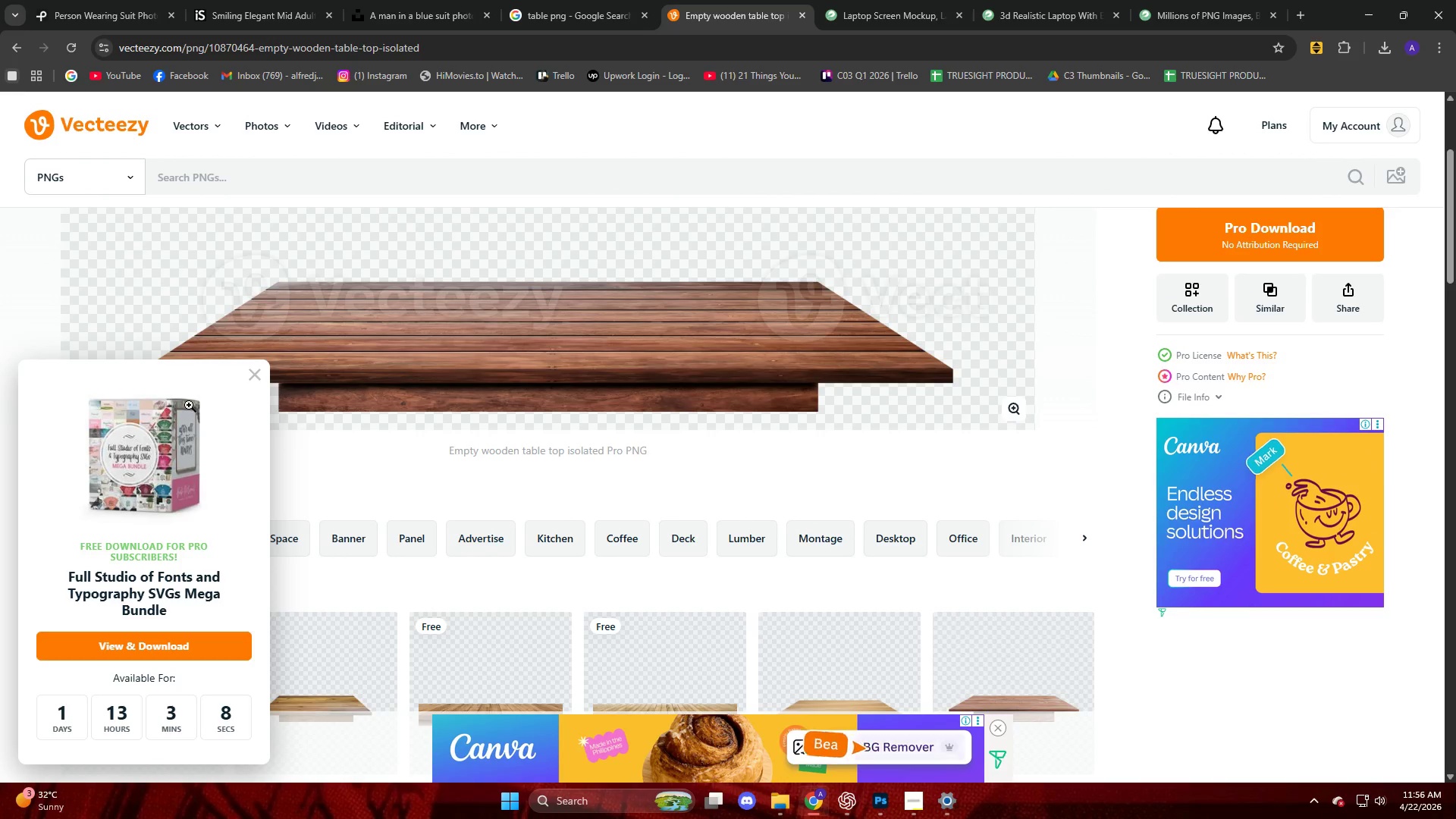 
left_click([249, 376])
 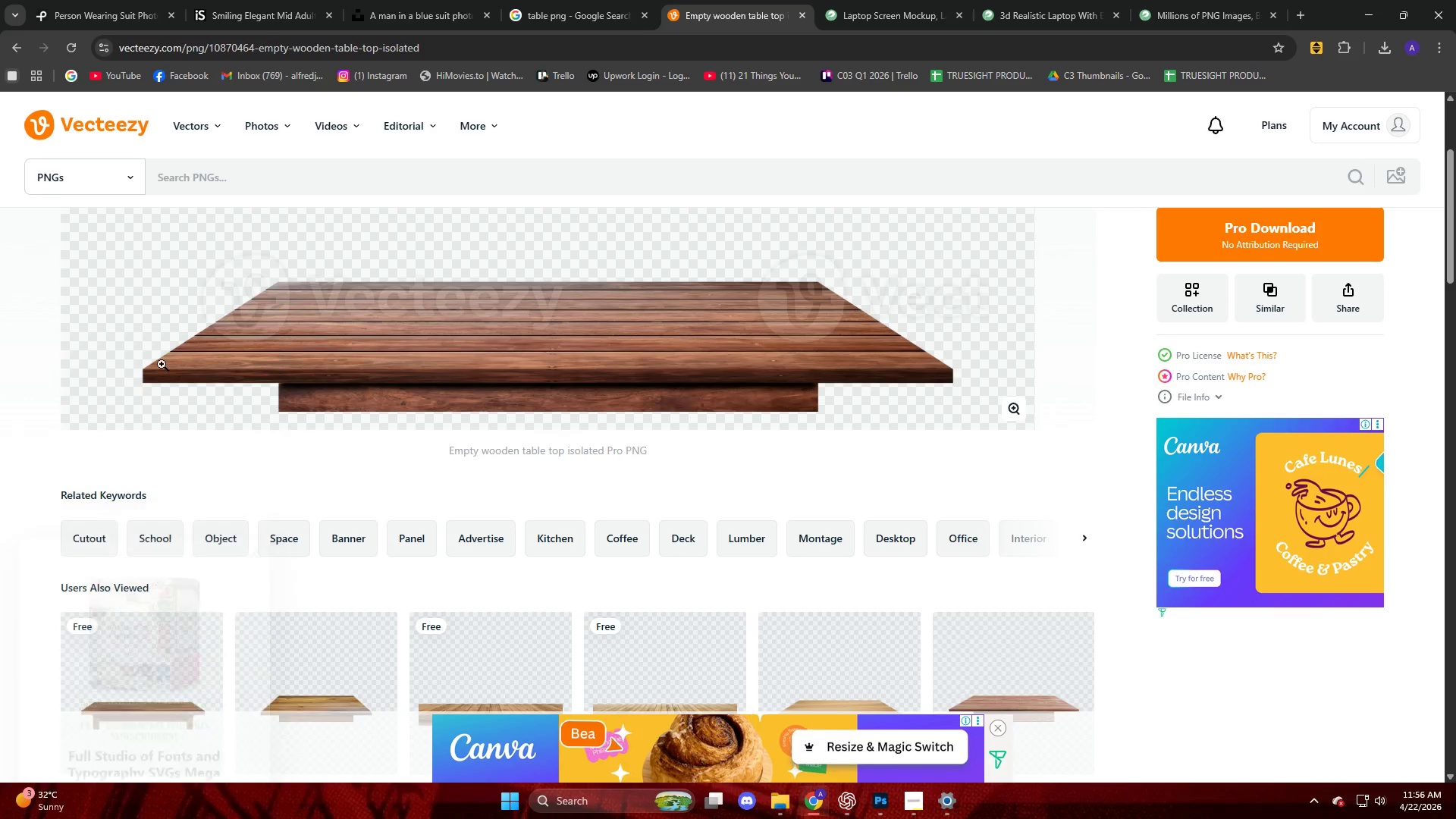 
key(Shift+ShiftLeft)
 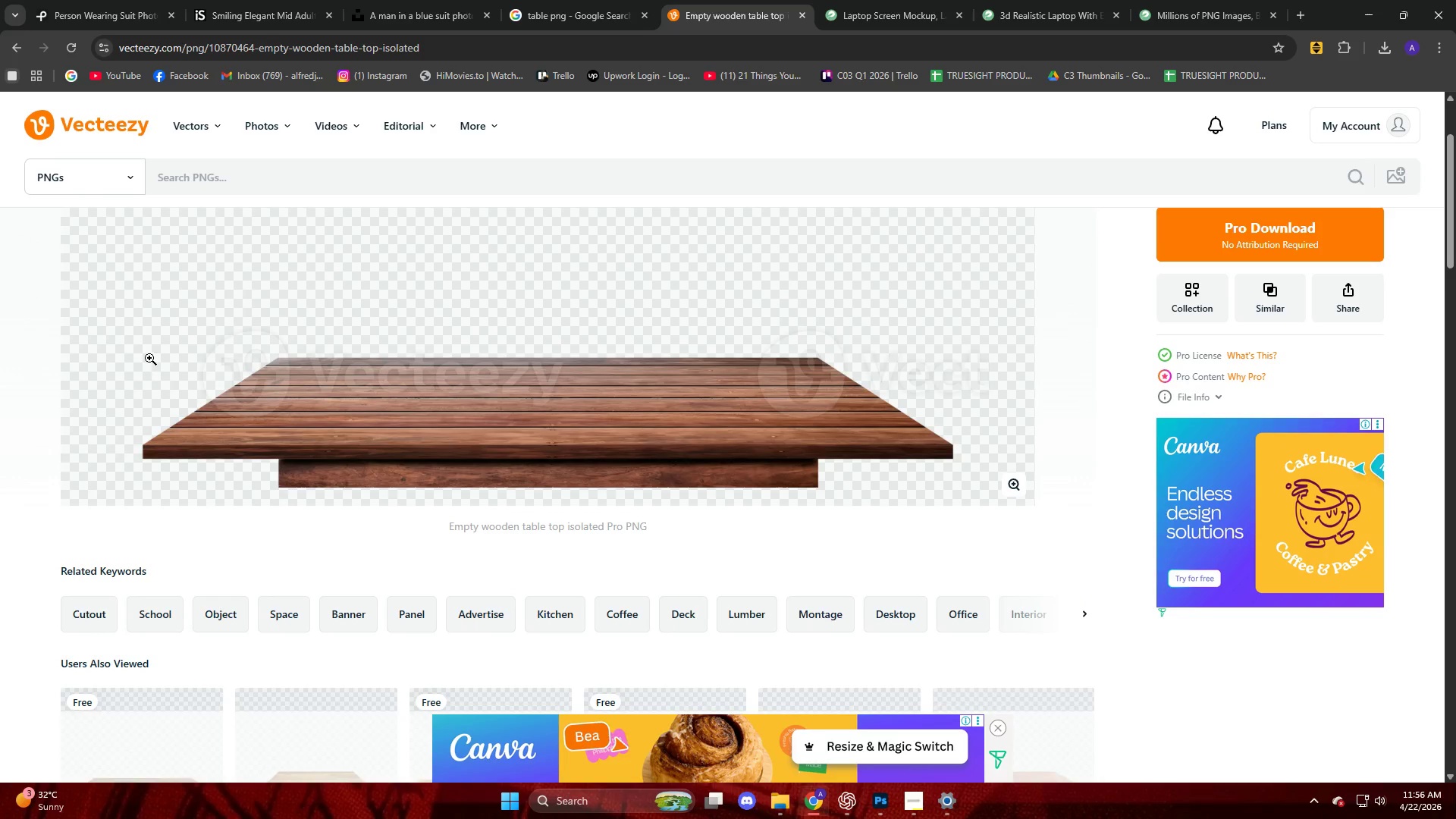 
key(Meta+Shift+MetaLeft)
 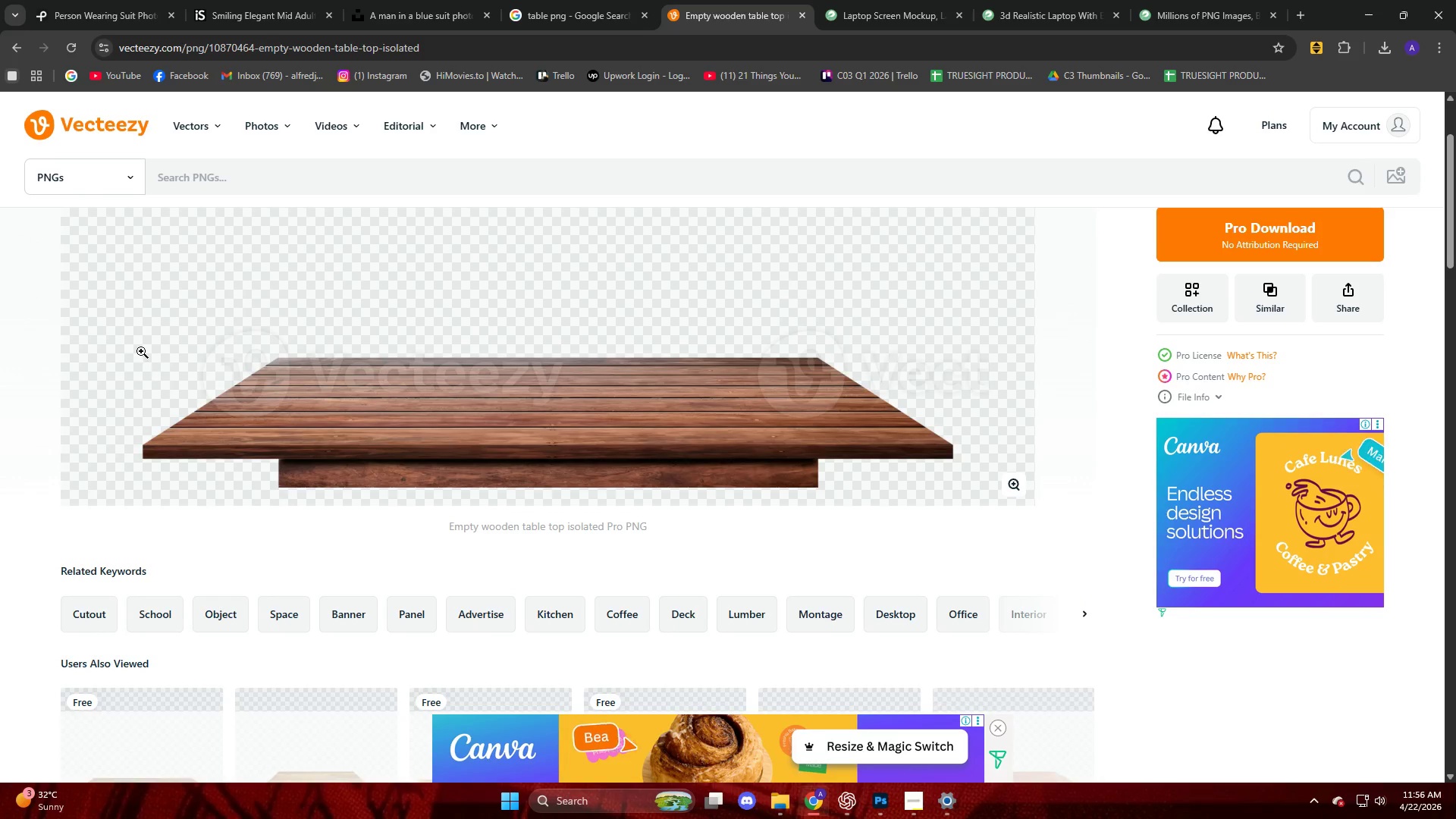 
scroll: coordinate [161, 363], scroll_direction: up, amount: 1.0
 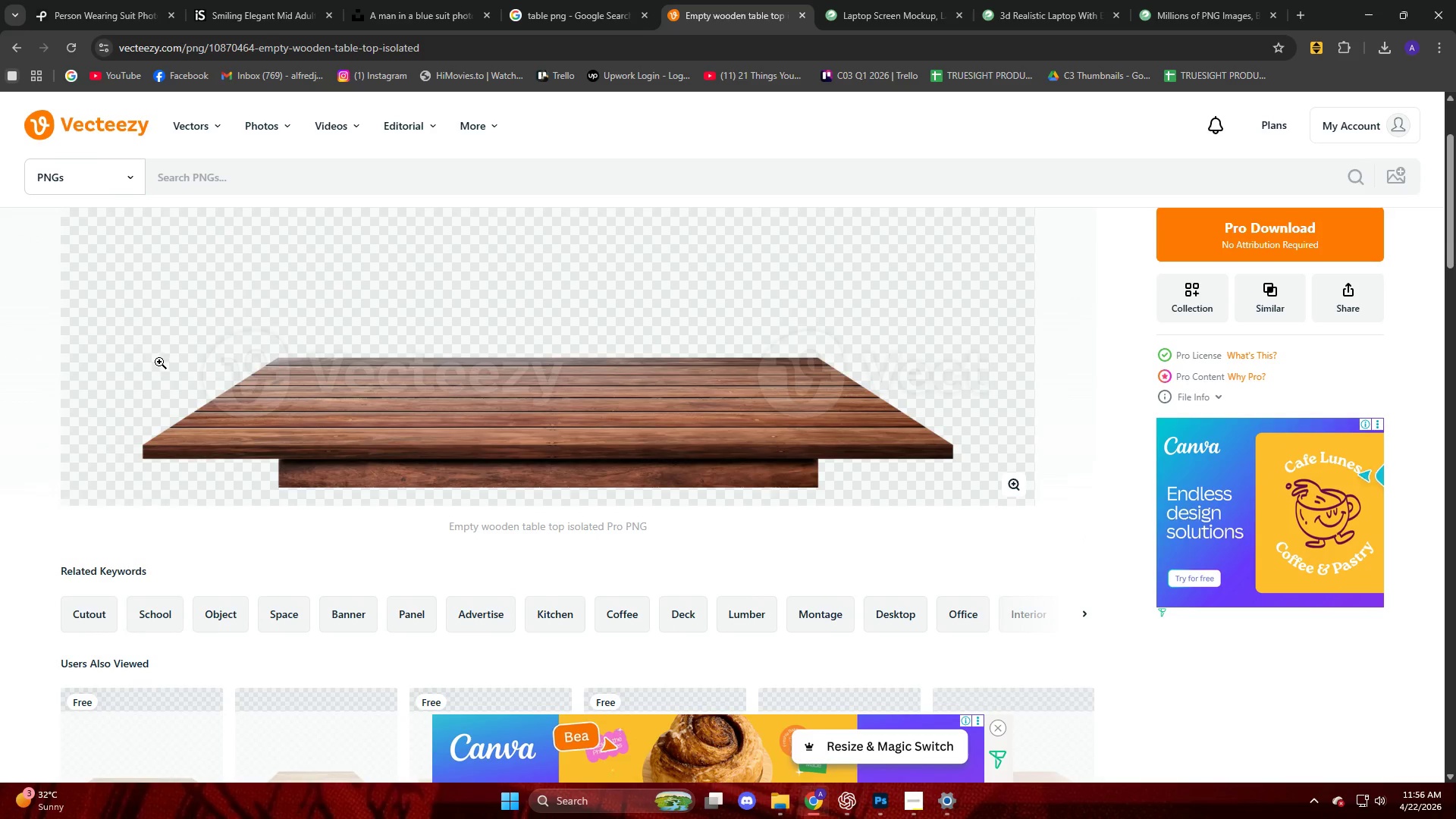 
key(Meta+Shift+S)
 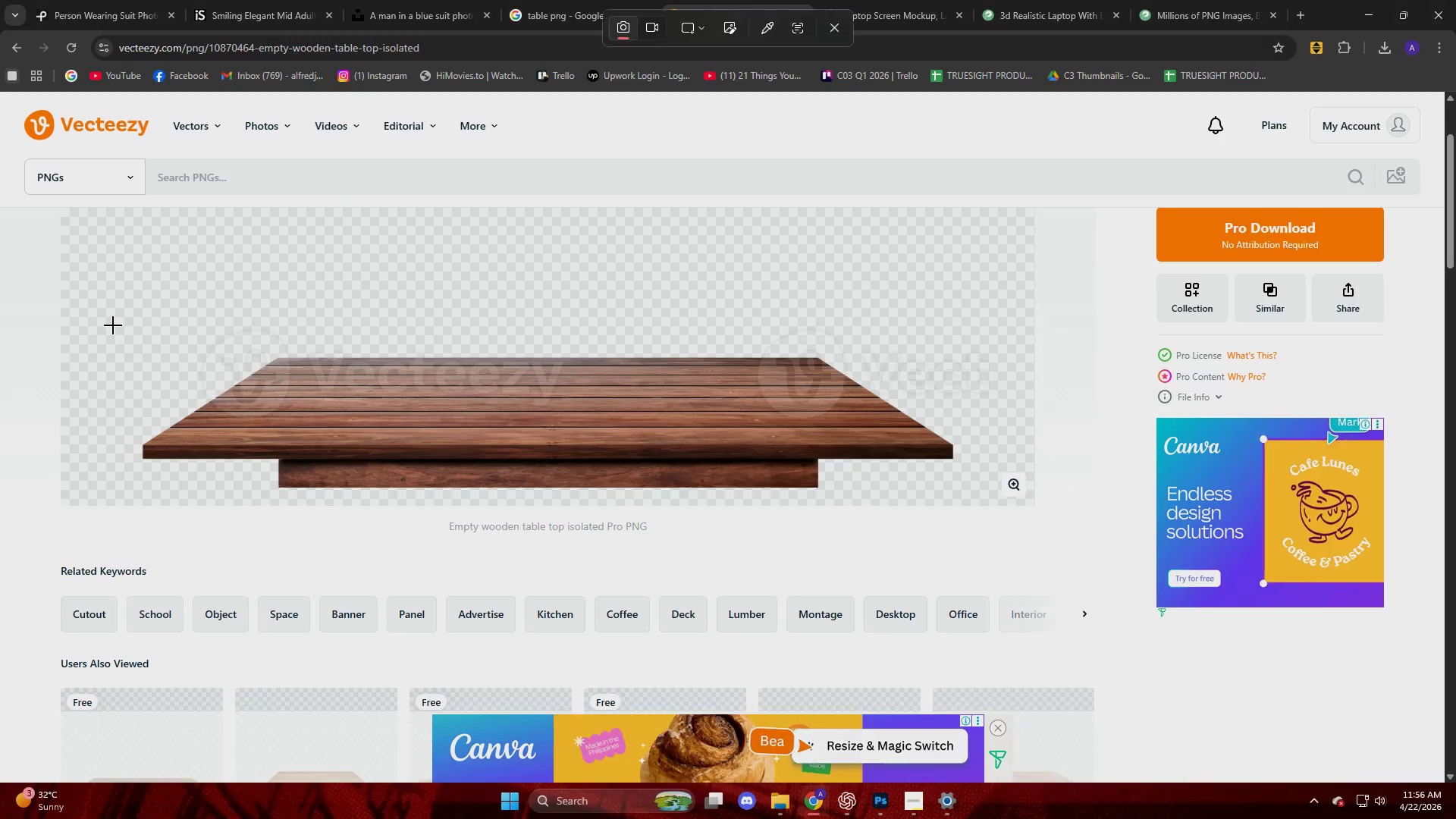 
left_click_drag(start_coordinate=[116, 328], to_coordinate=[977, 494])
 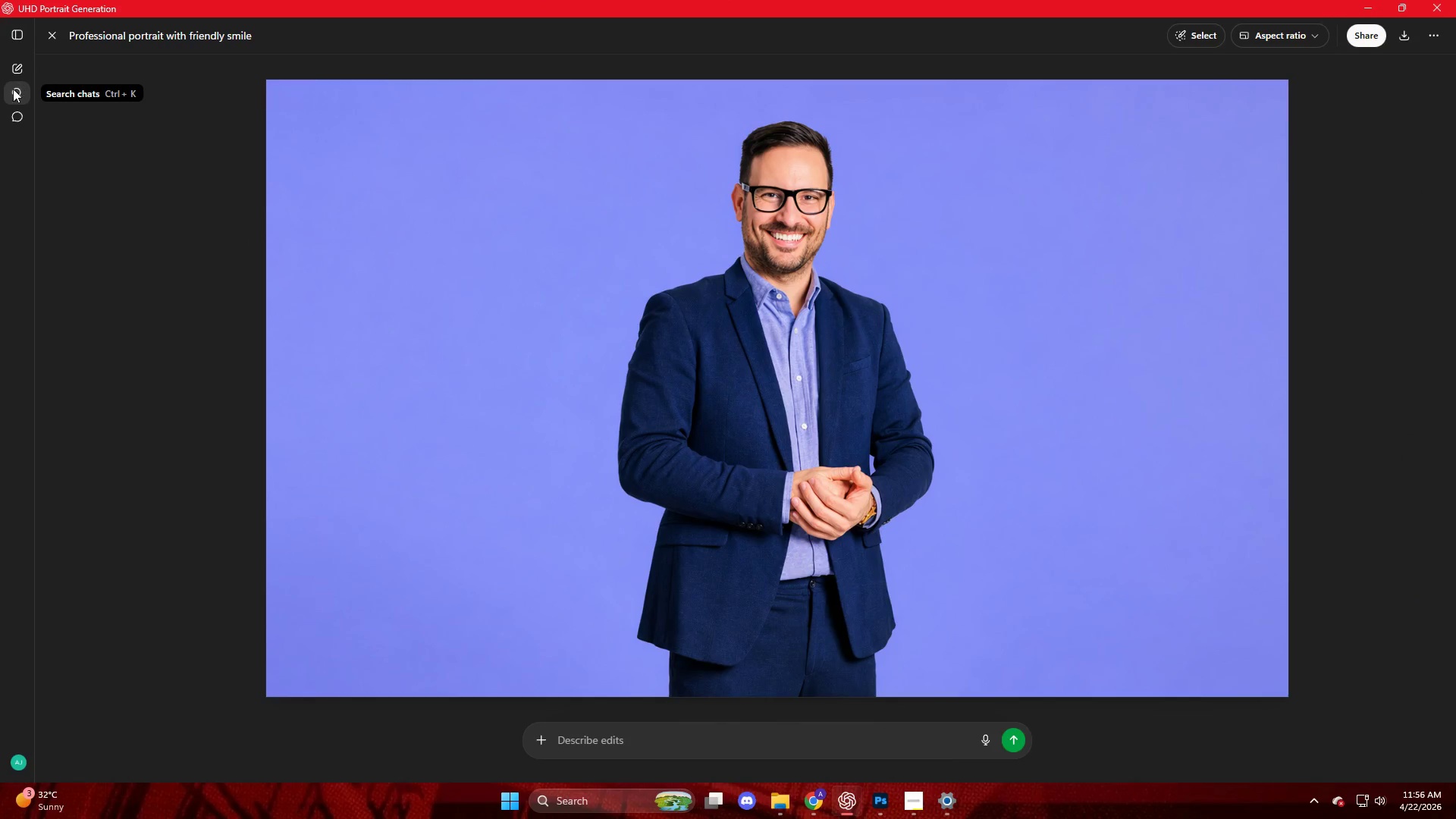 
left_click([14, 64])
 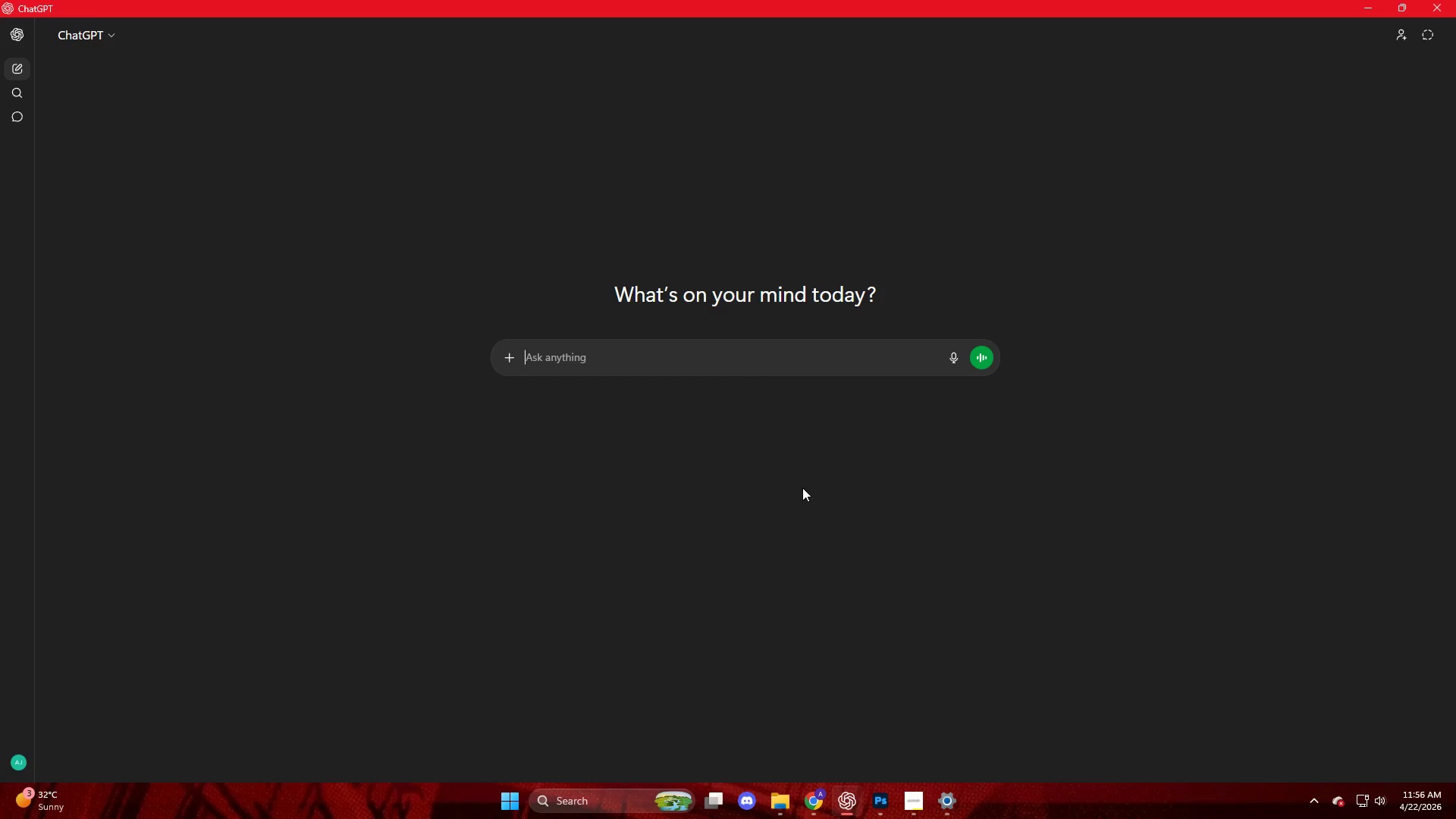 
key(Control+V)
 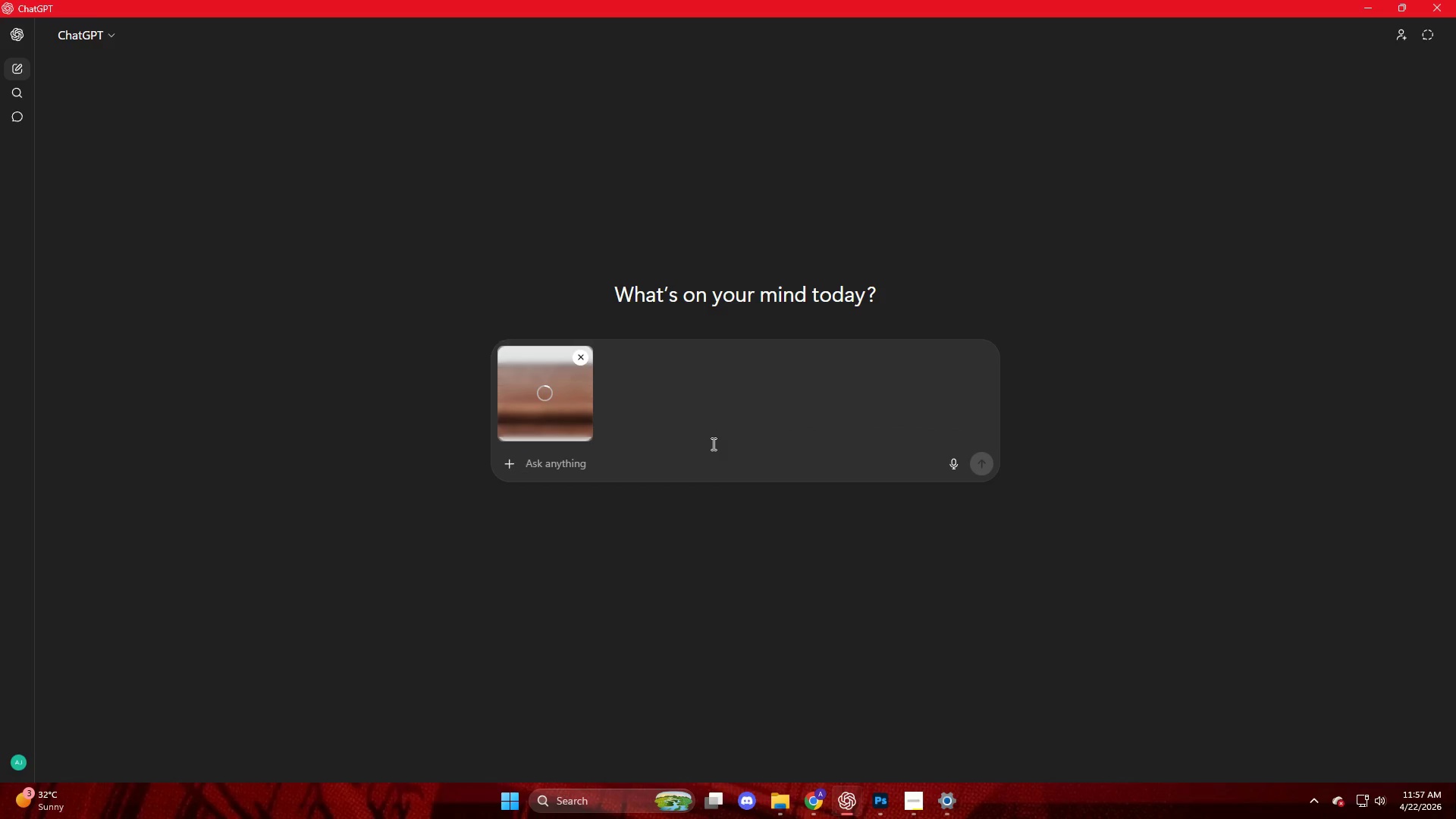 
type(generate this too with)
key(Backspace)
key(Backspace)
key(Backspace)
key(Backspace)
key(Backspace)
type(, make it uhd, make it png, no backgo)
key(Backspace)
type(round)
 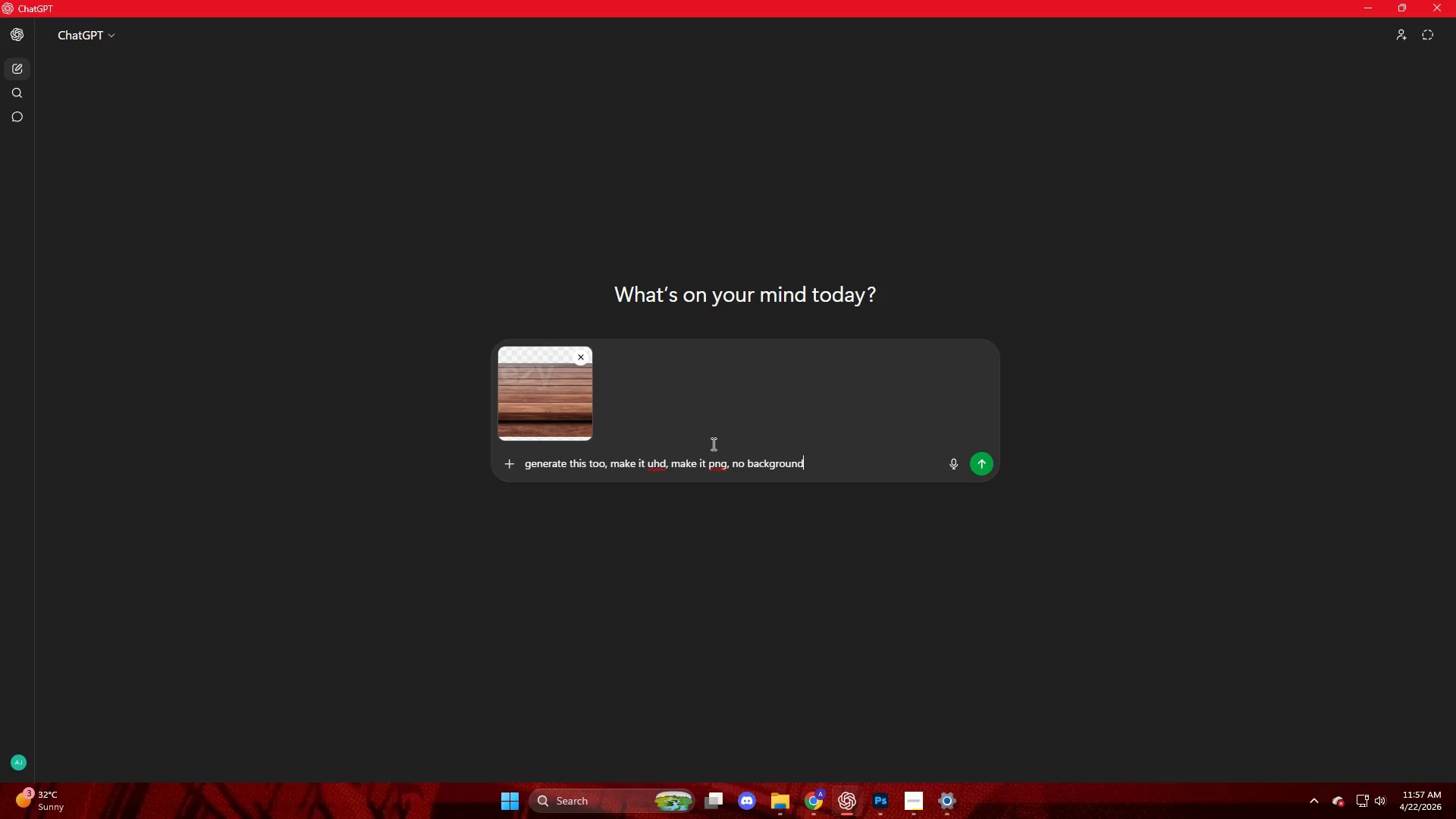 
key(Enter)
 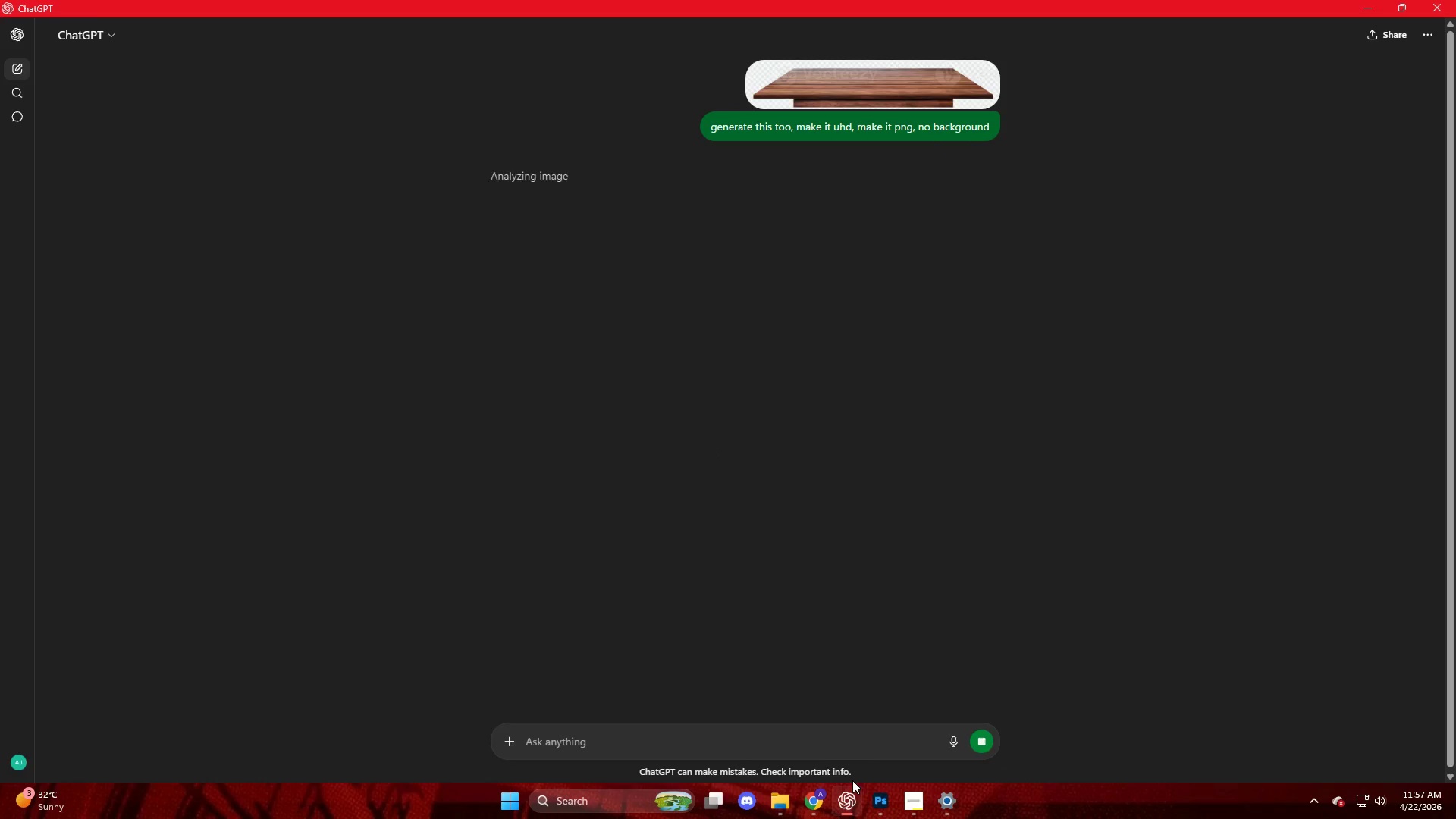 
left_click([876, 795])
 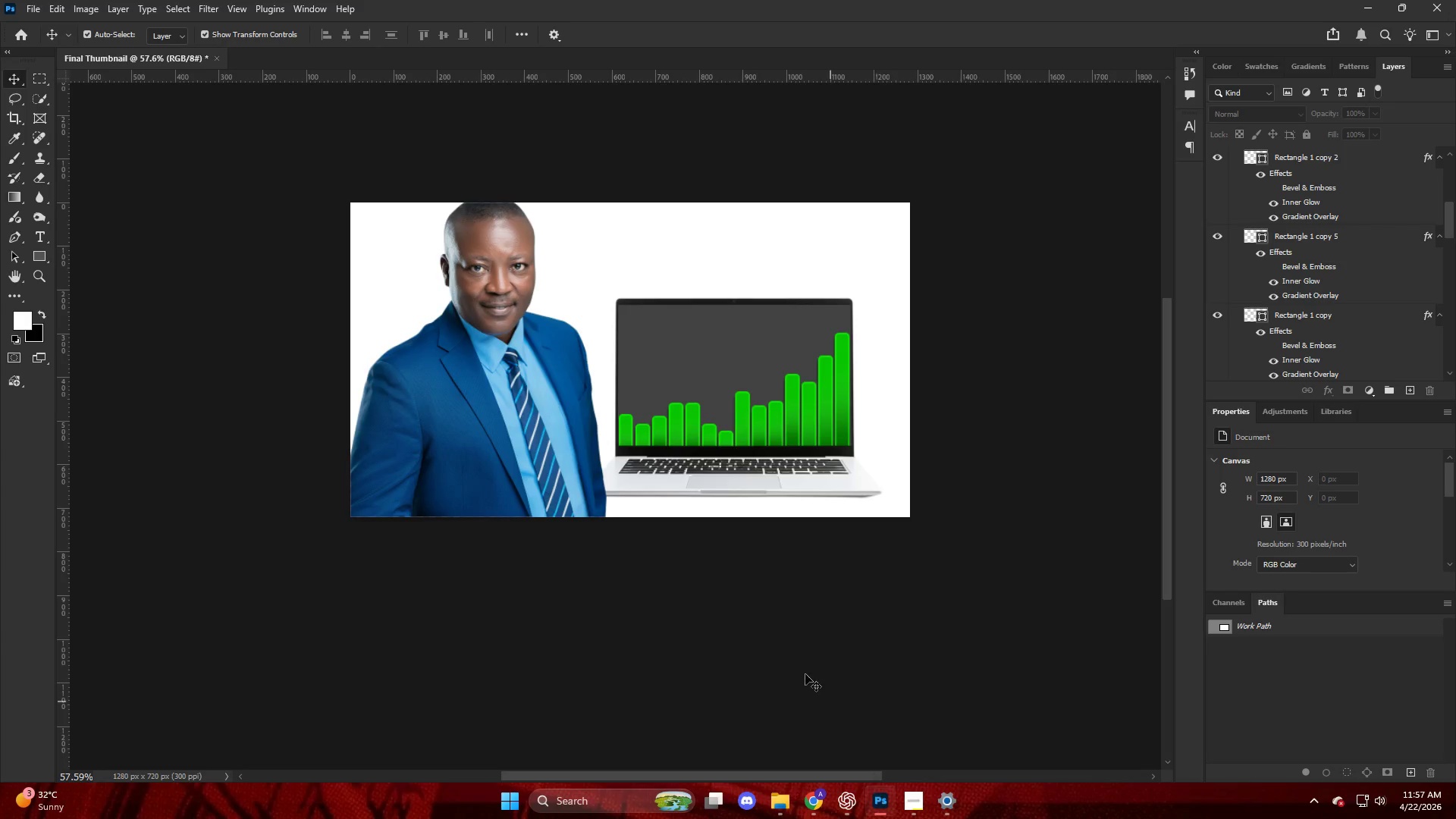 
key(Alt+AltLeft)
 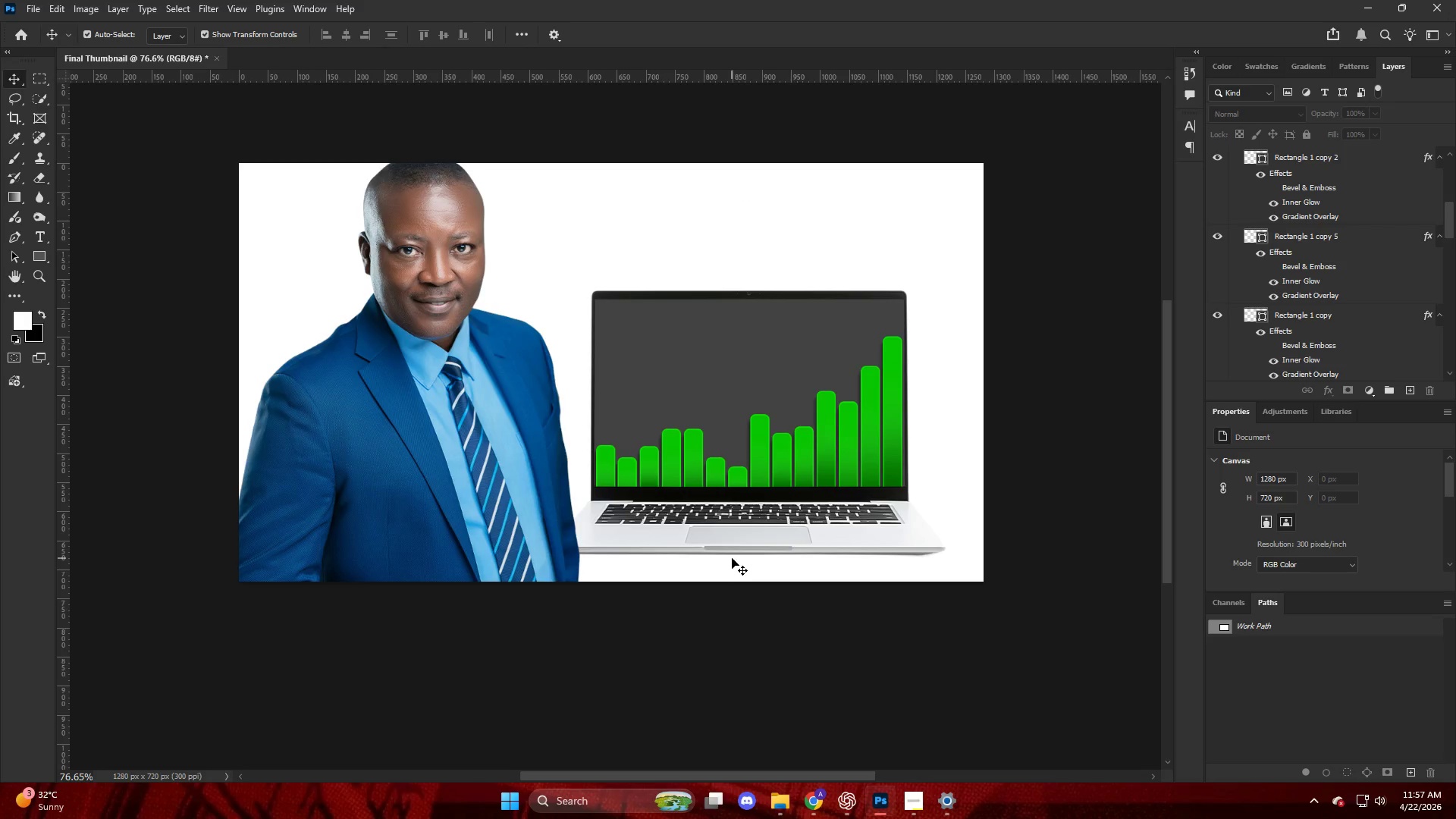 
scroll: coordinate [725, 573], scroll_direction: up, amount: 7.0
 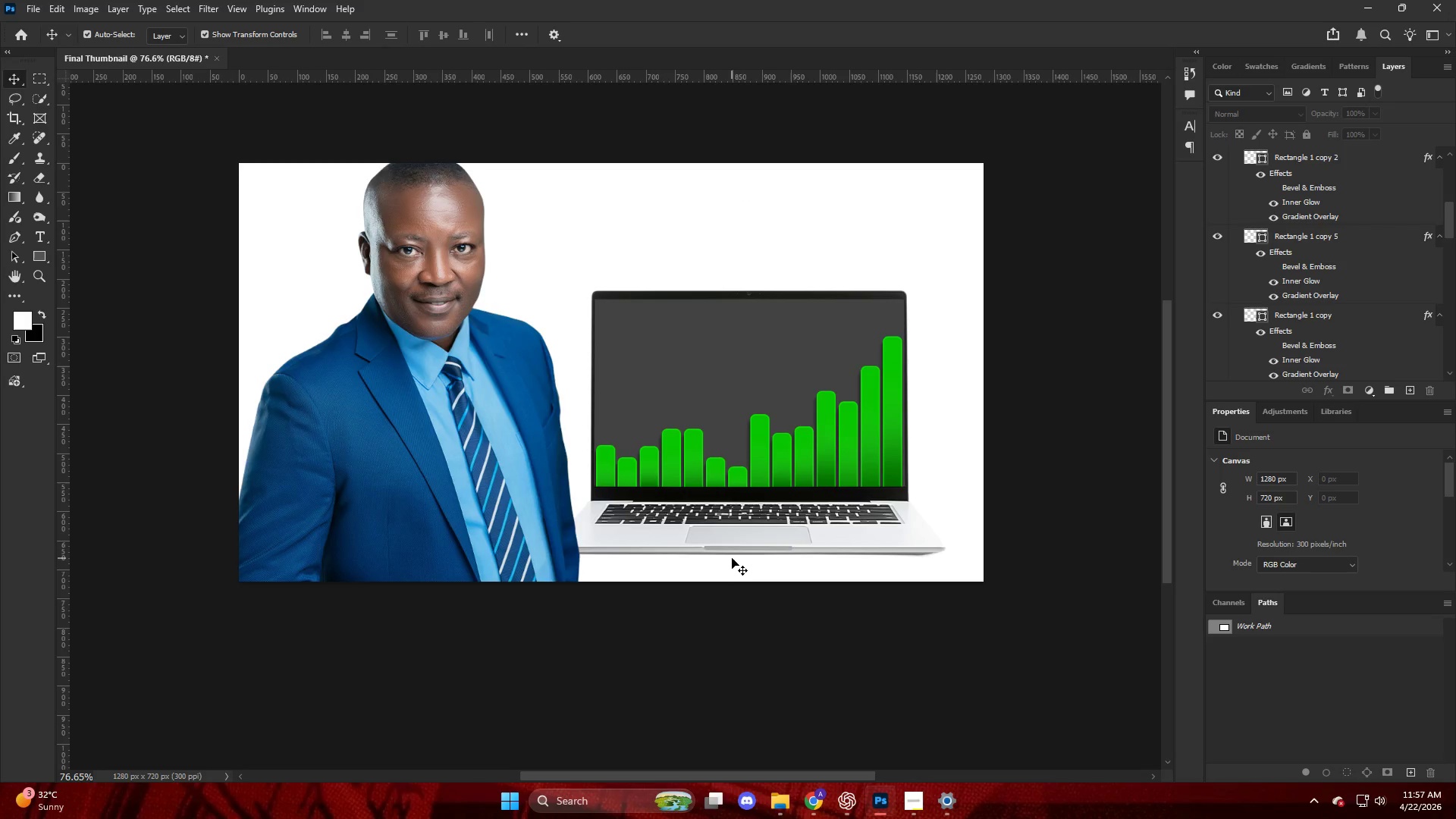 
key(V)
 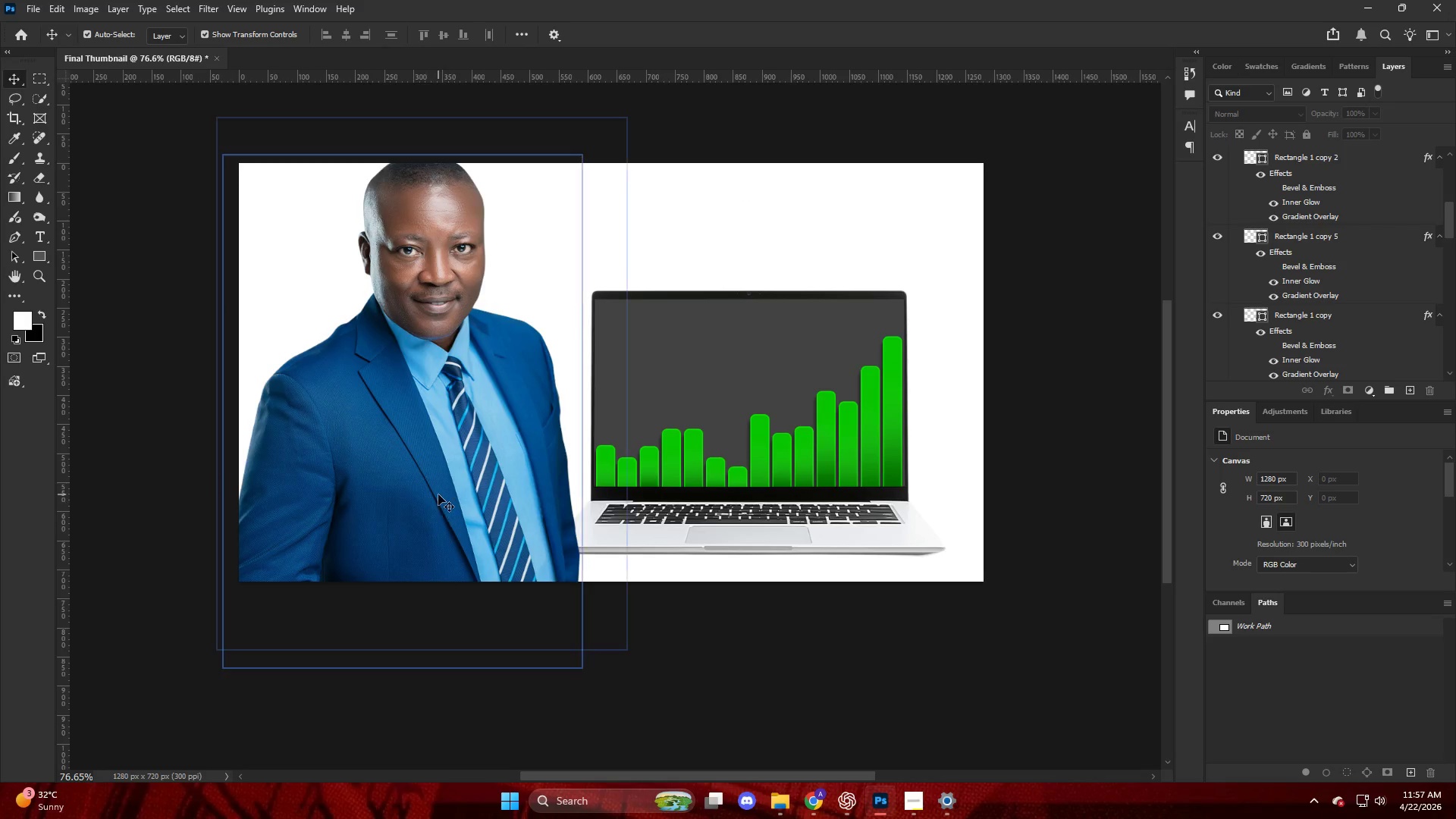 
left_click([438, 494])
 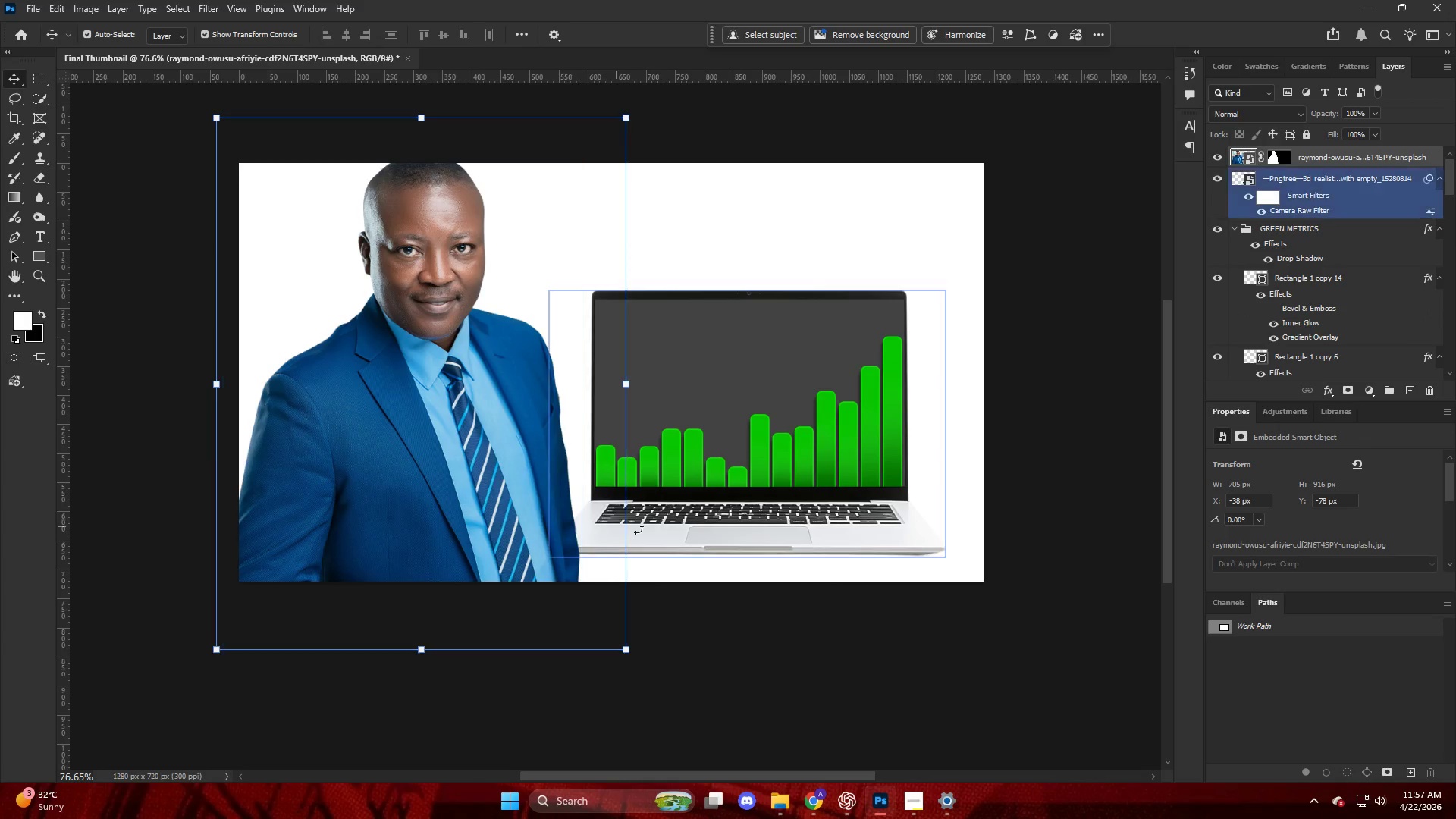 
left_click([672, 535])
 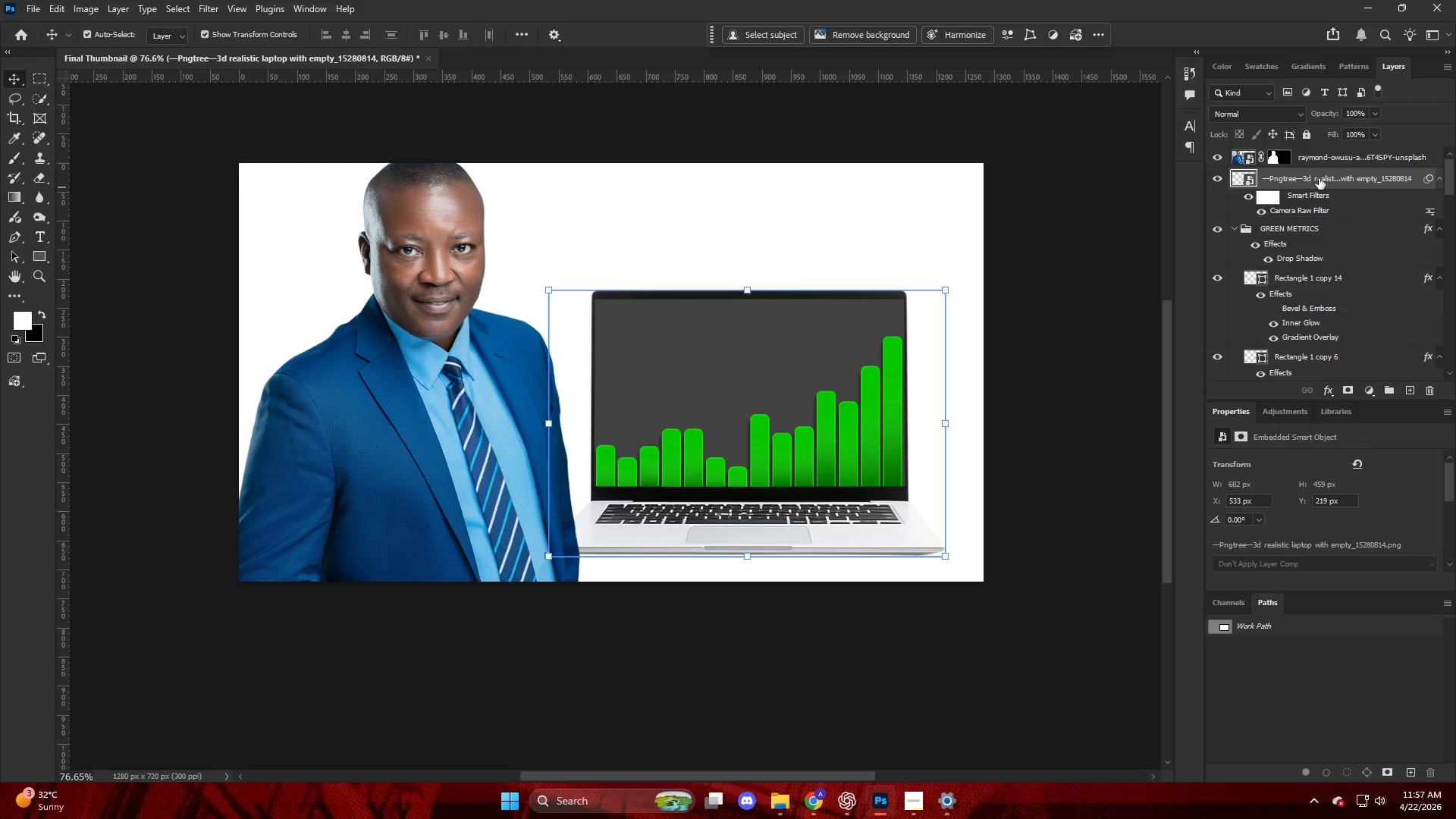 
left_click([1235, 228])
 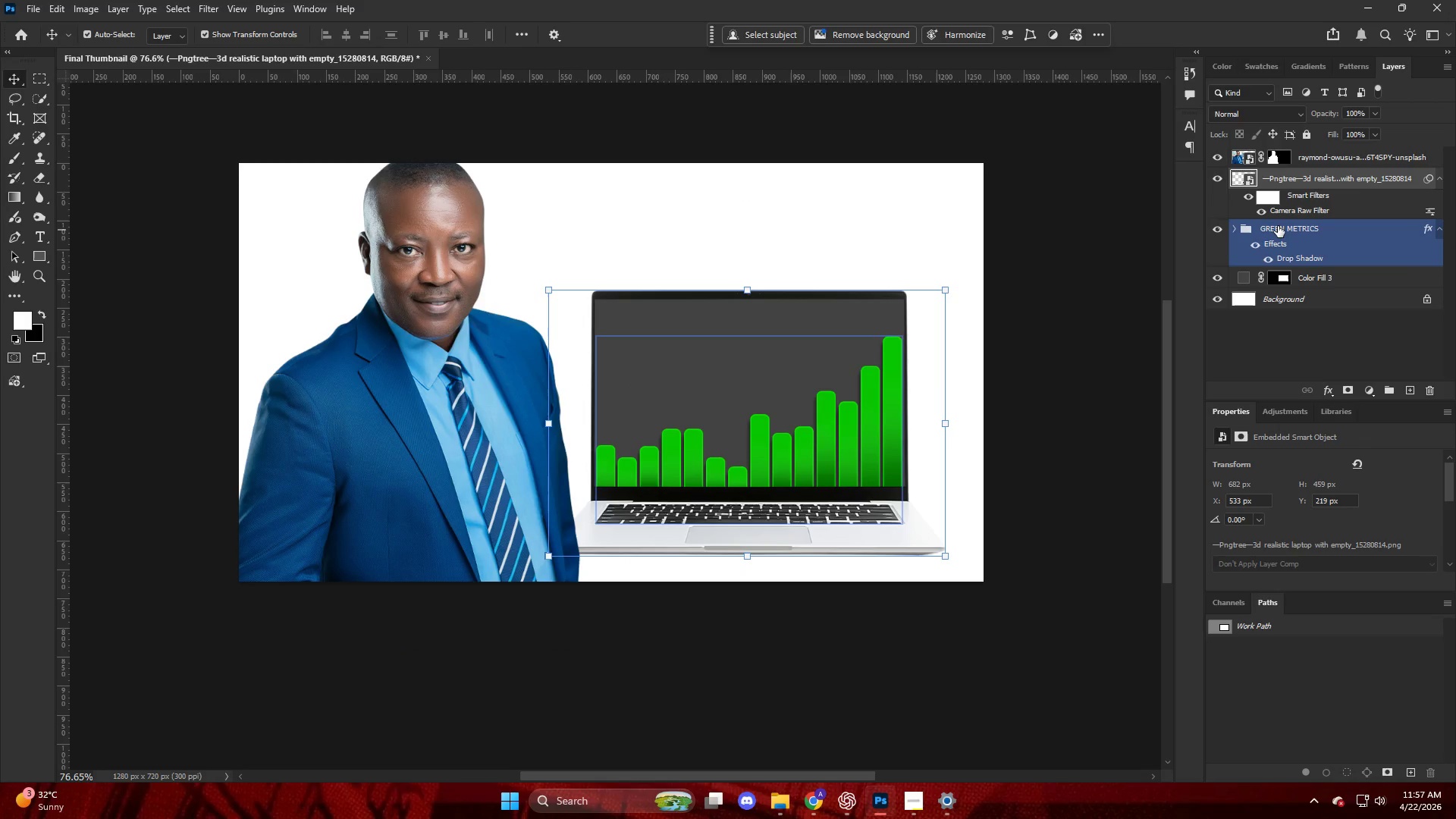 
hold_key(key=ShiftLeft, duration=0.84)
left_click([1281, 229])
 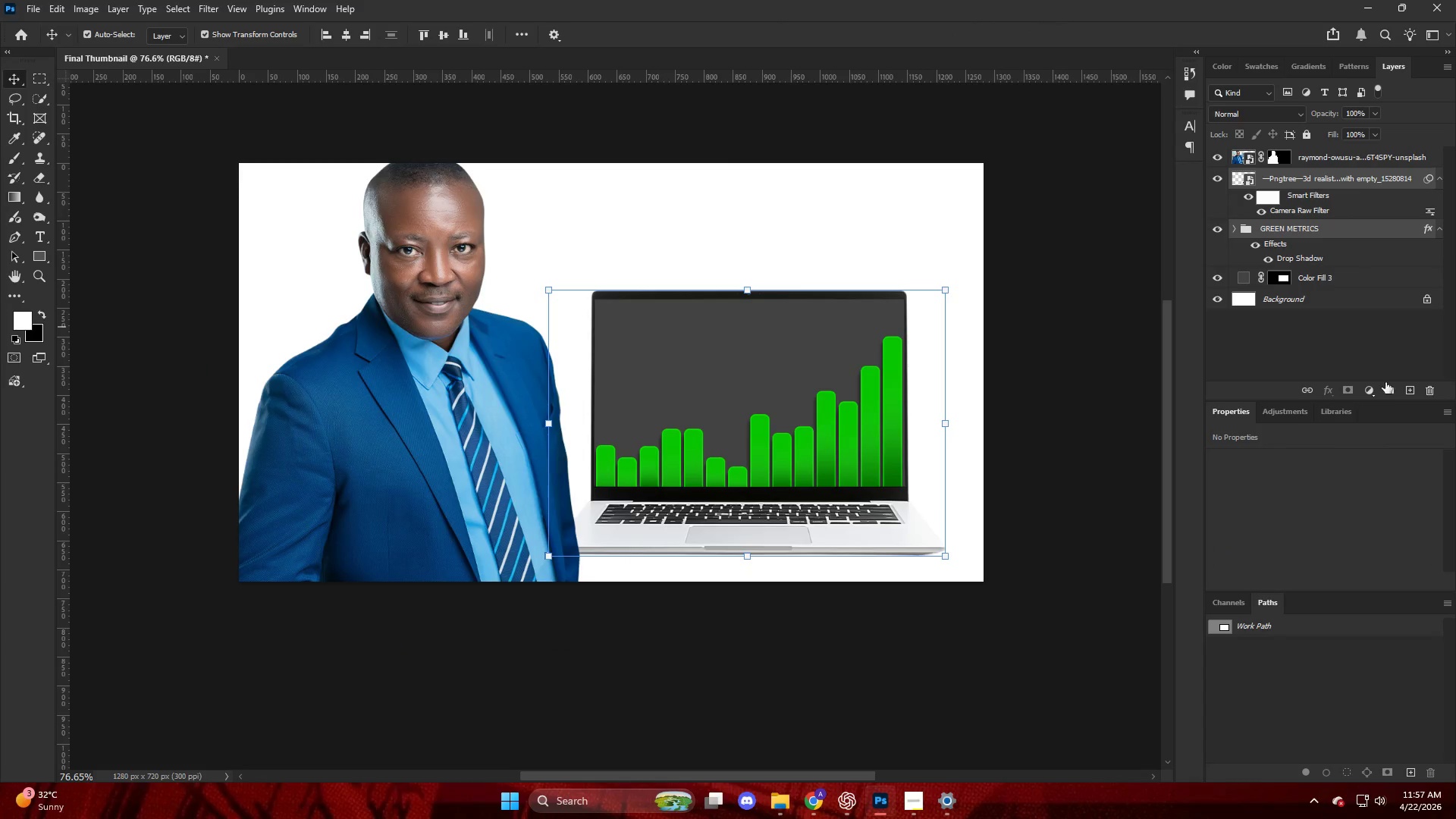 
left_click([1394, 391])
 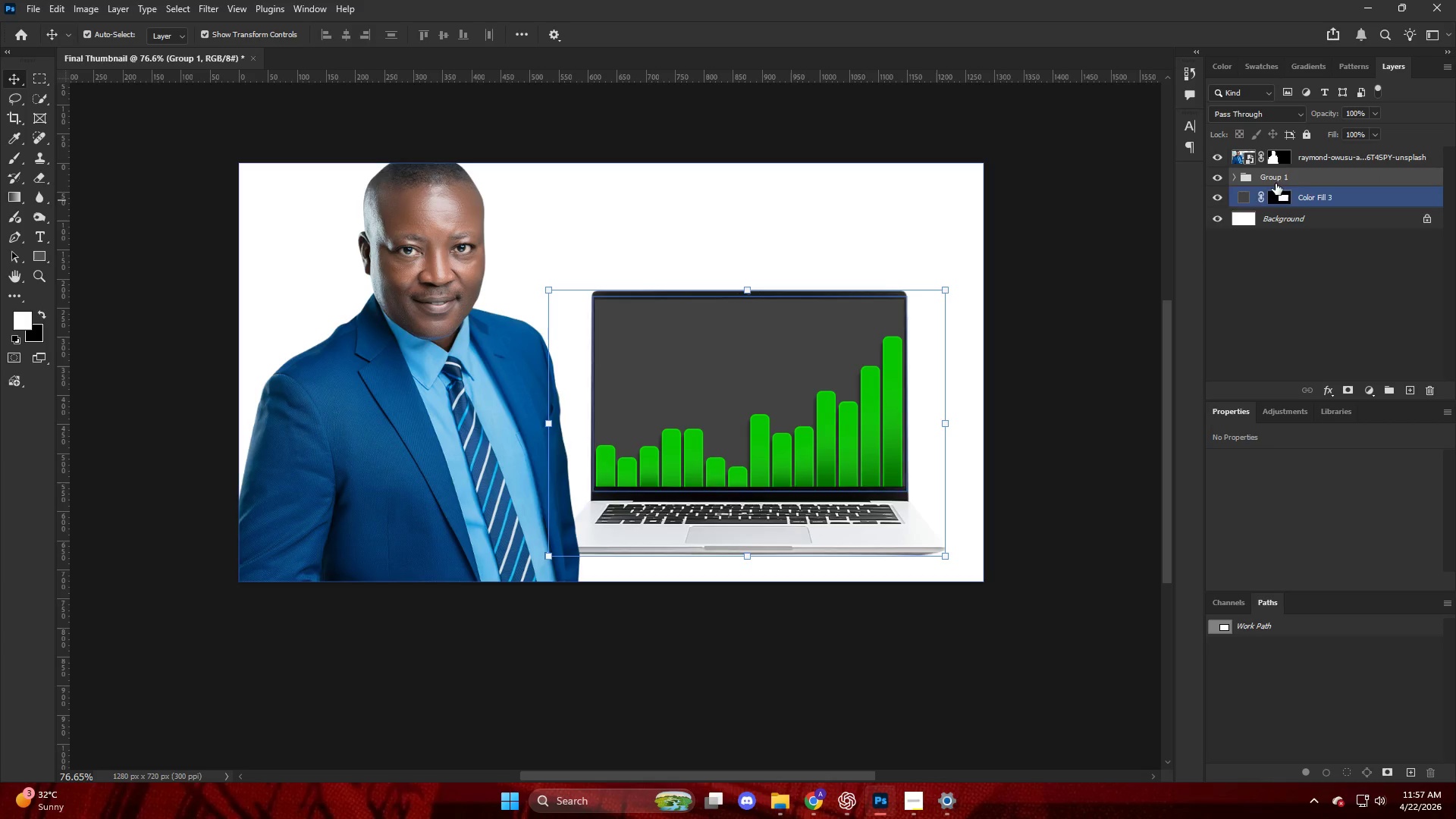 
double_click([1274, 181])
 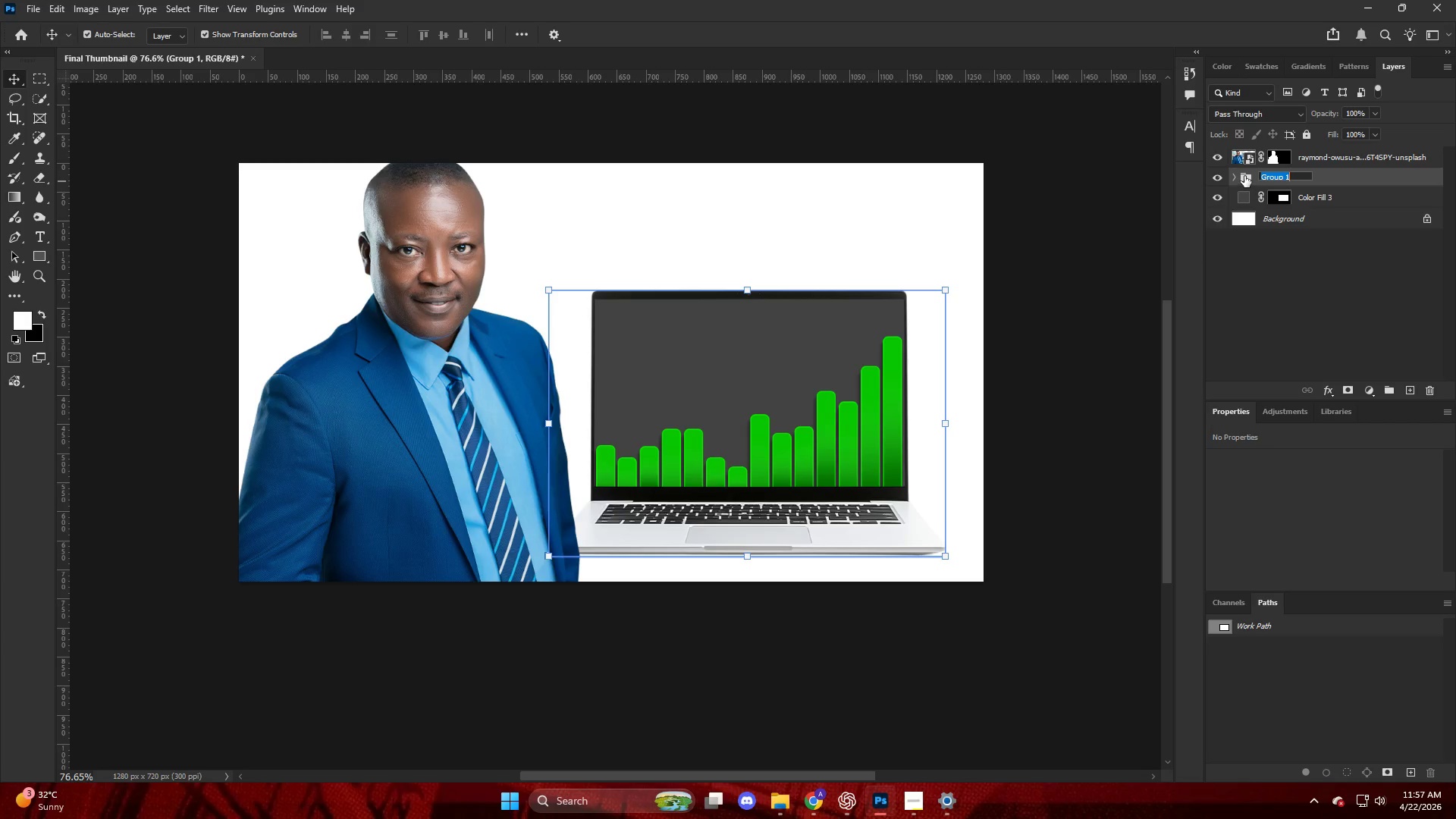 
type(GREEN METRICS AND LAPTOP)
 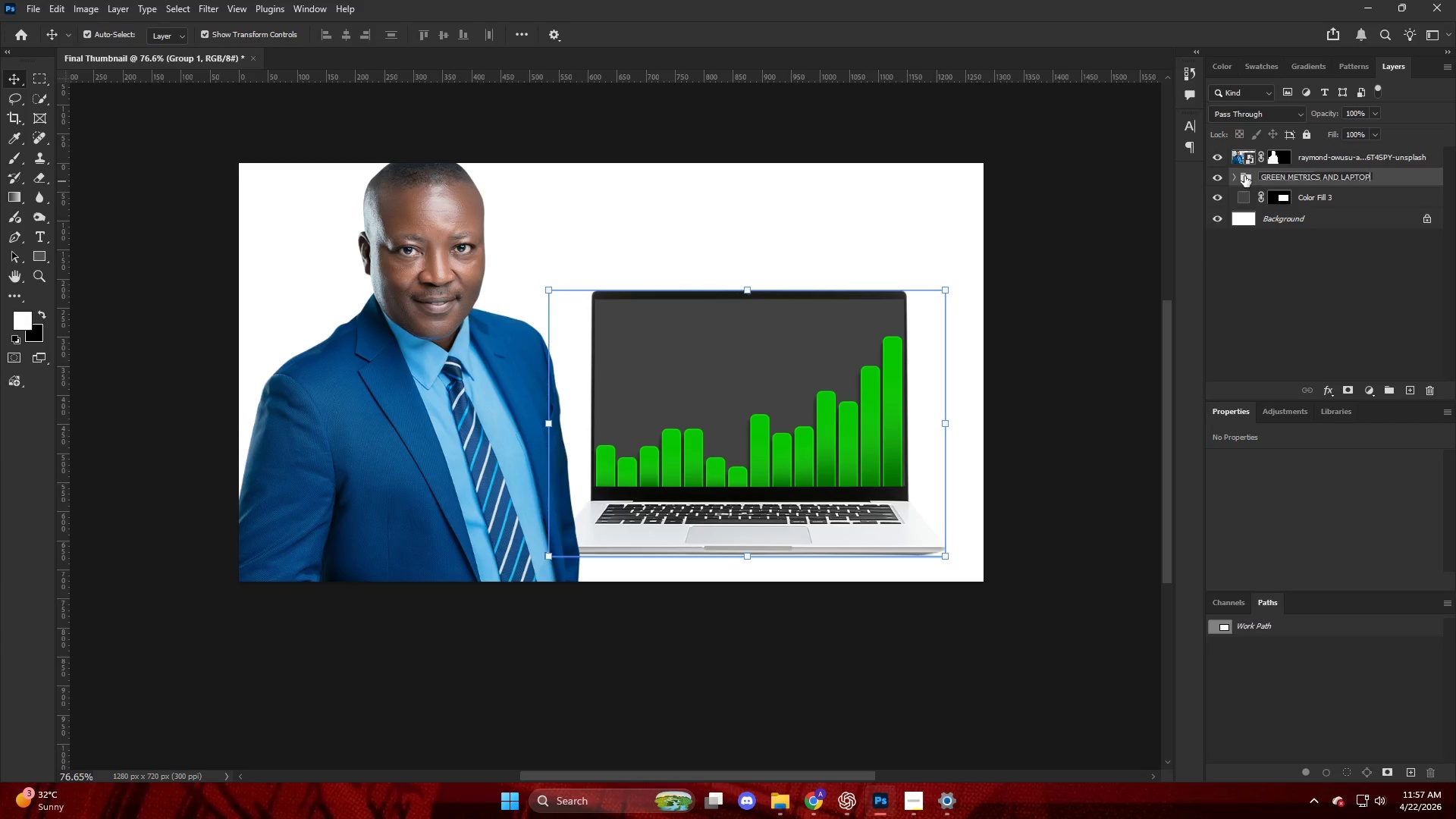 
key(Enter)
 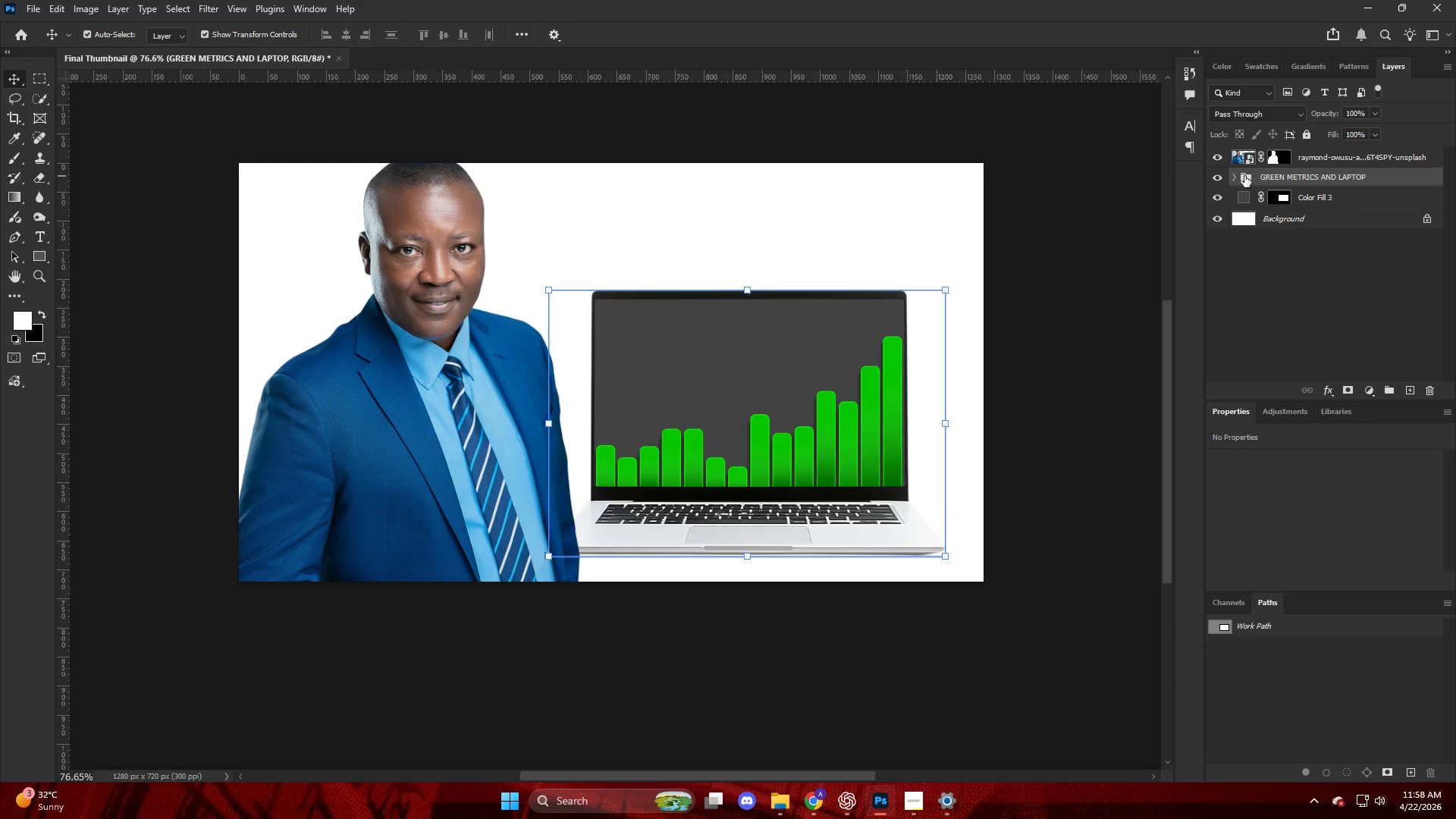 
wait(61.48)
 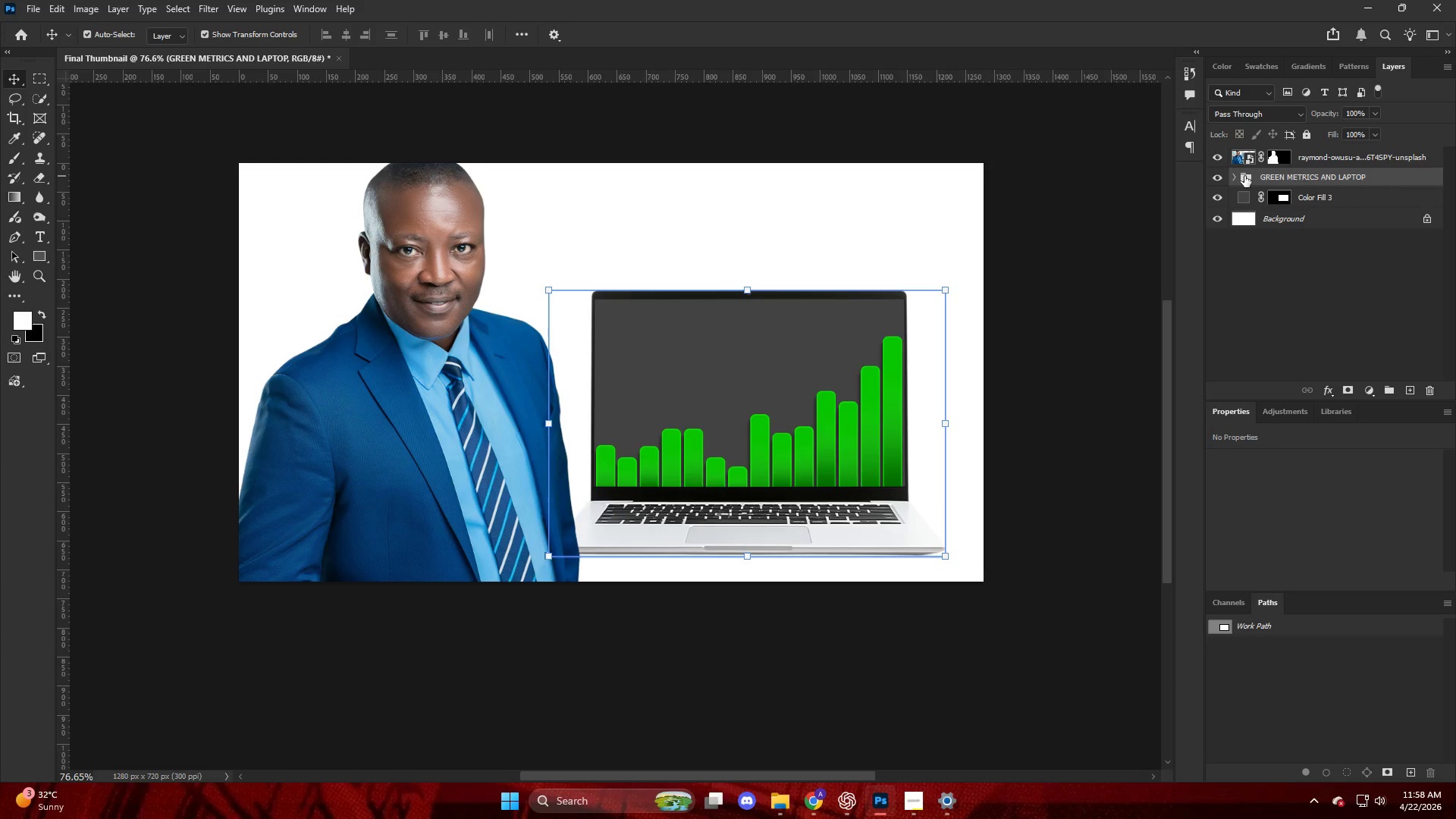 
hold_key(key=AltLeft, duration=0.55)
scroll: coordinate [733, 489], scroll_direction: up, amount: 10.0
 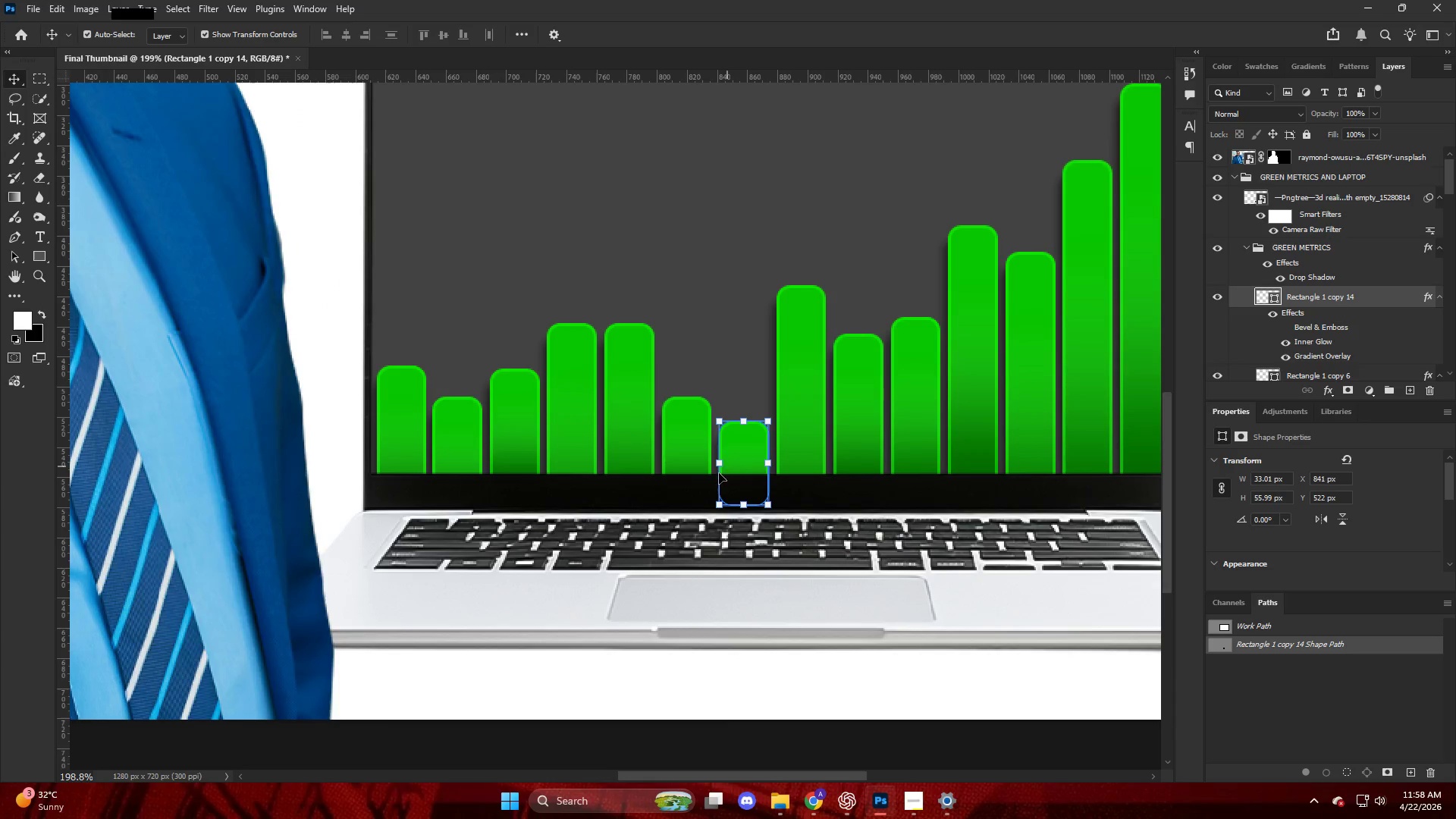 
hold_key(key=ShiftLeft, duration=0.91)
left_click_drag(start_coordinate=[748, 506], to_coordinate=[747, 478])
 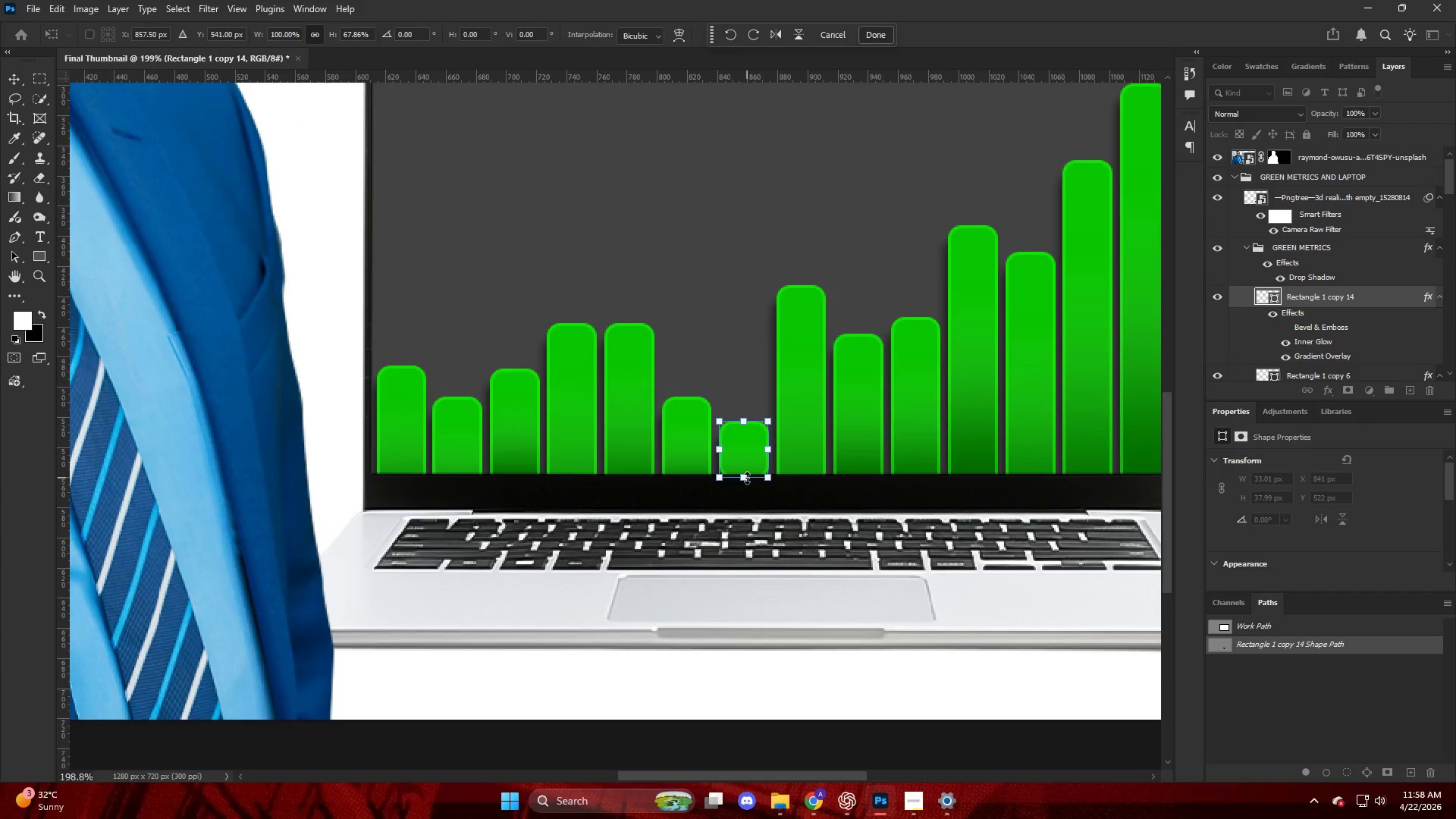 
key(NumpadEnter)
 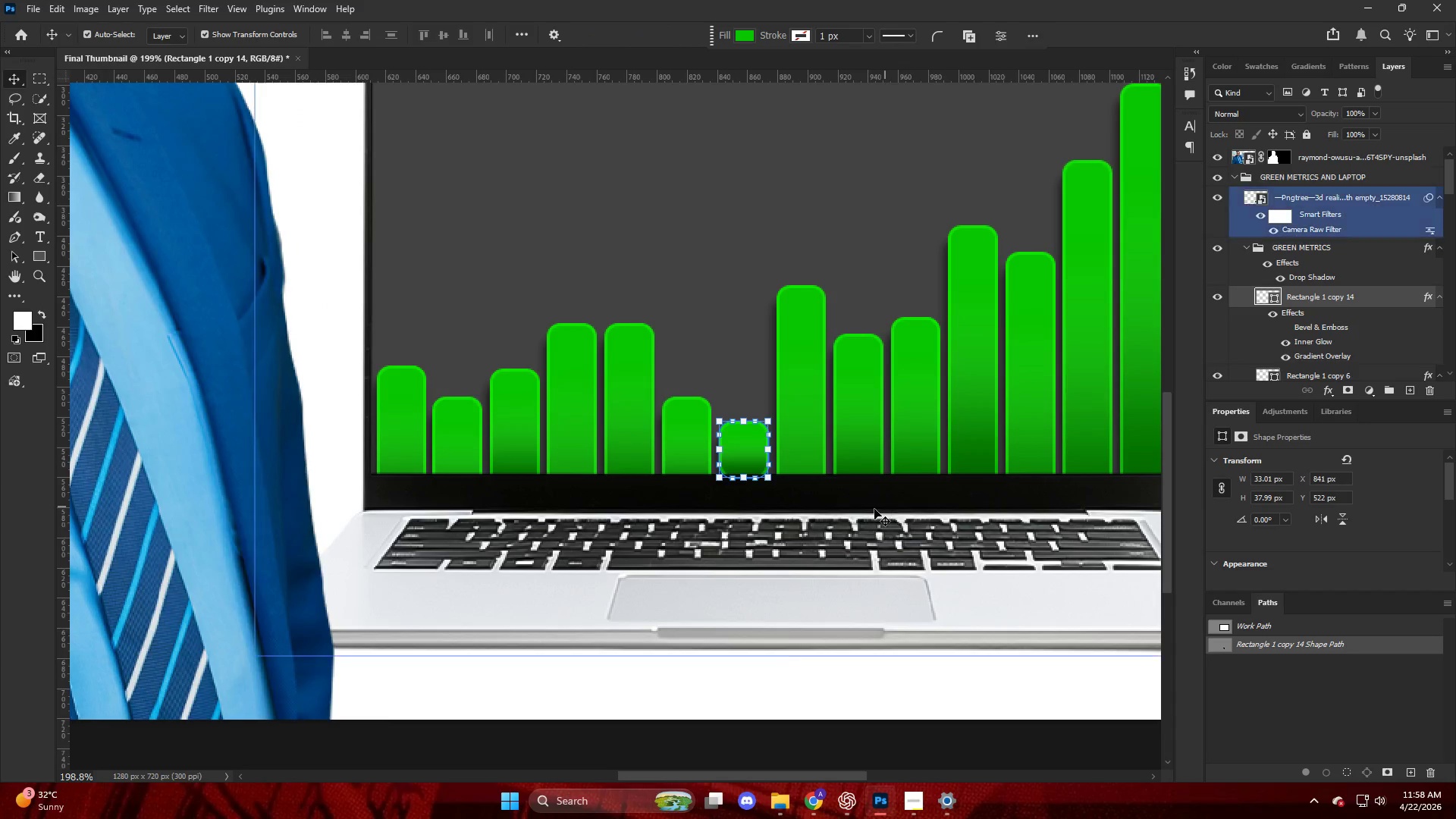 
left_click([969, 504])
 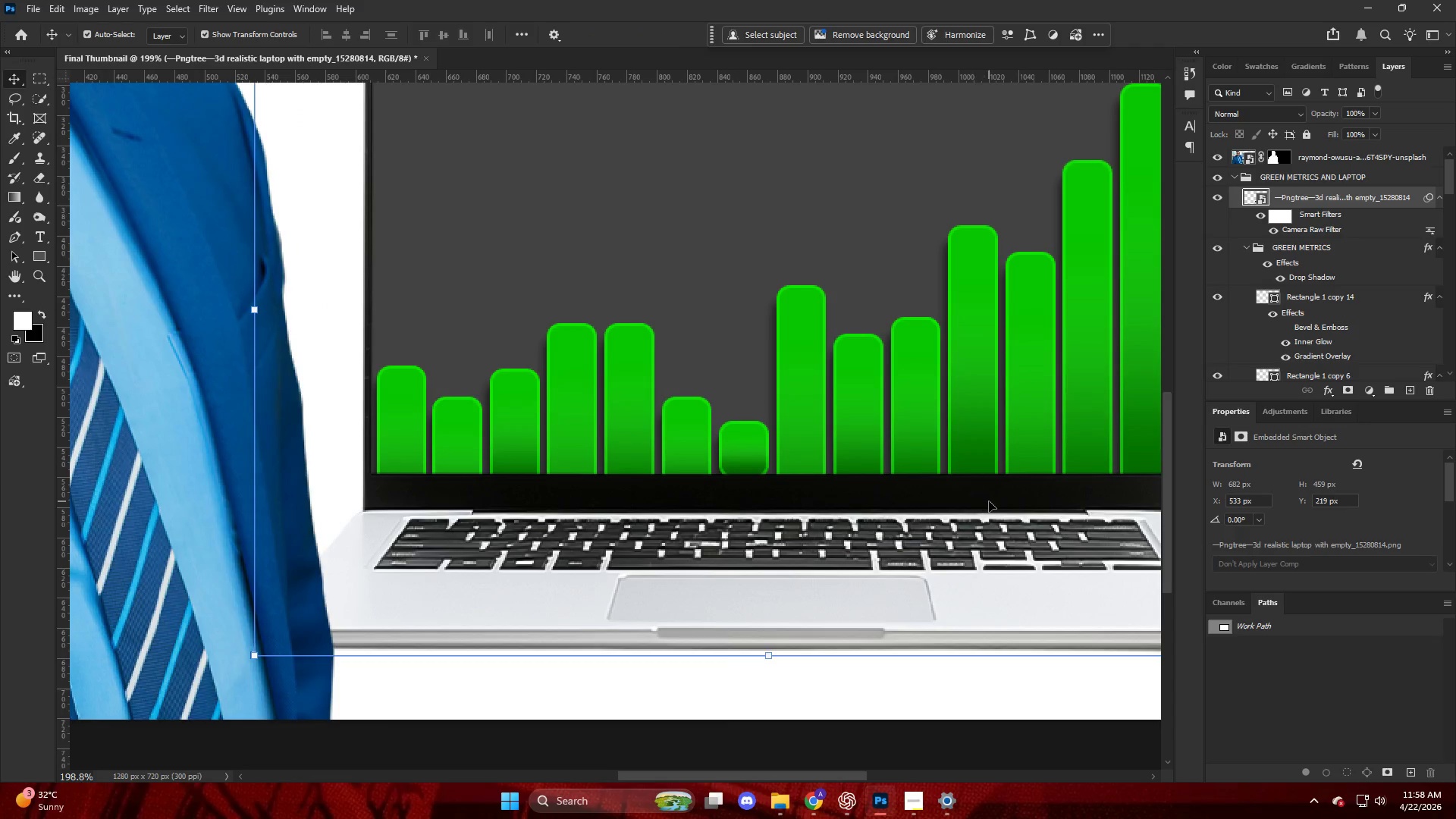 
key(Control+ControlLeft)
 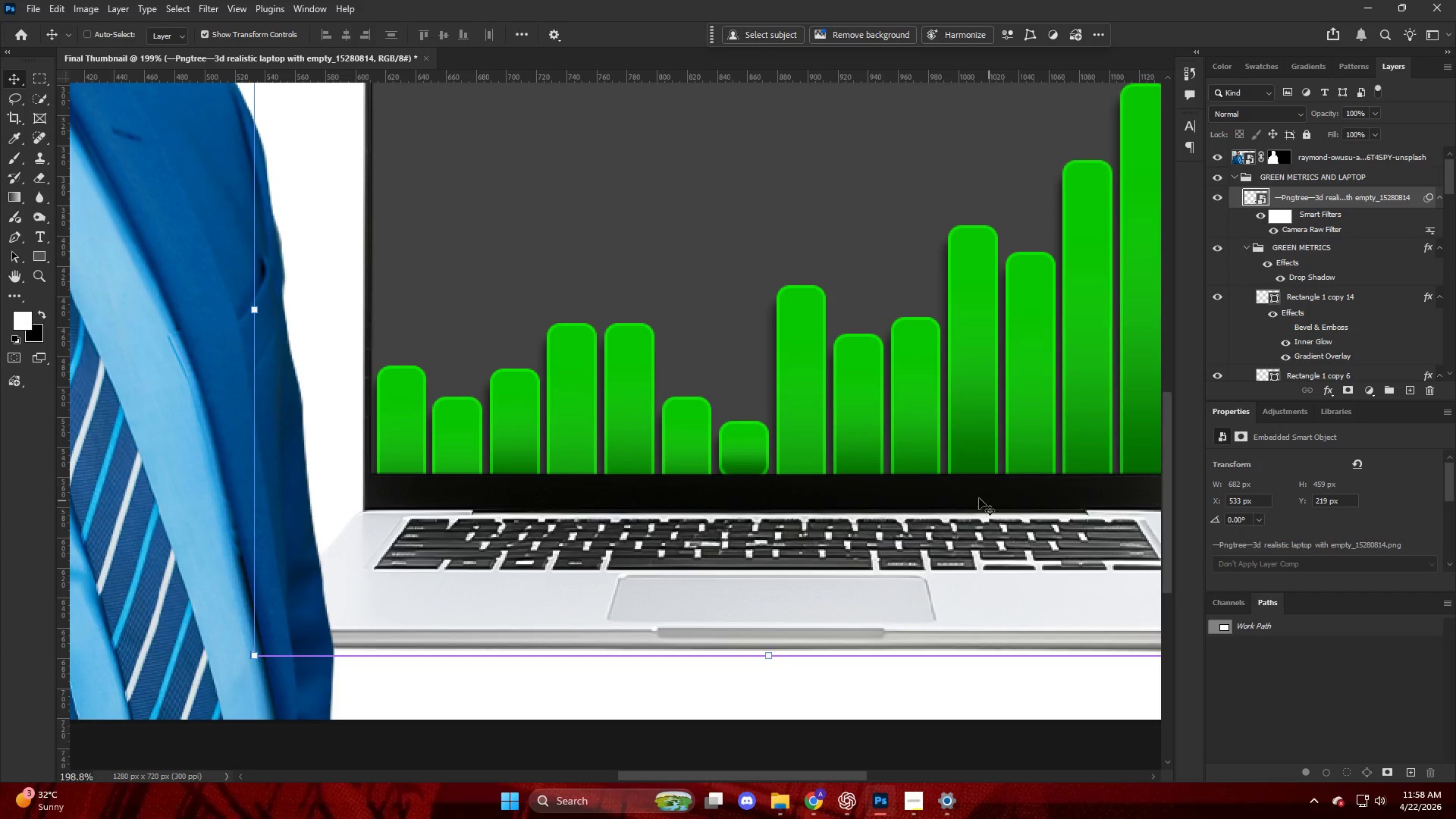 
key(Control+Z)
 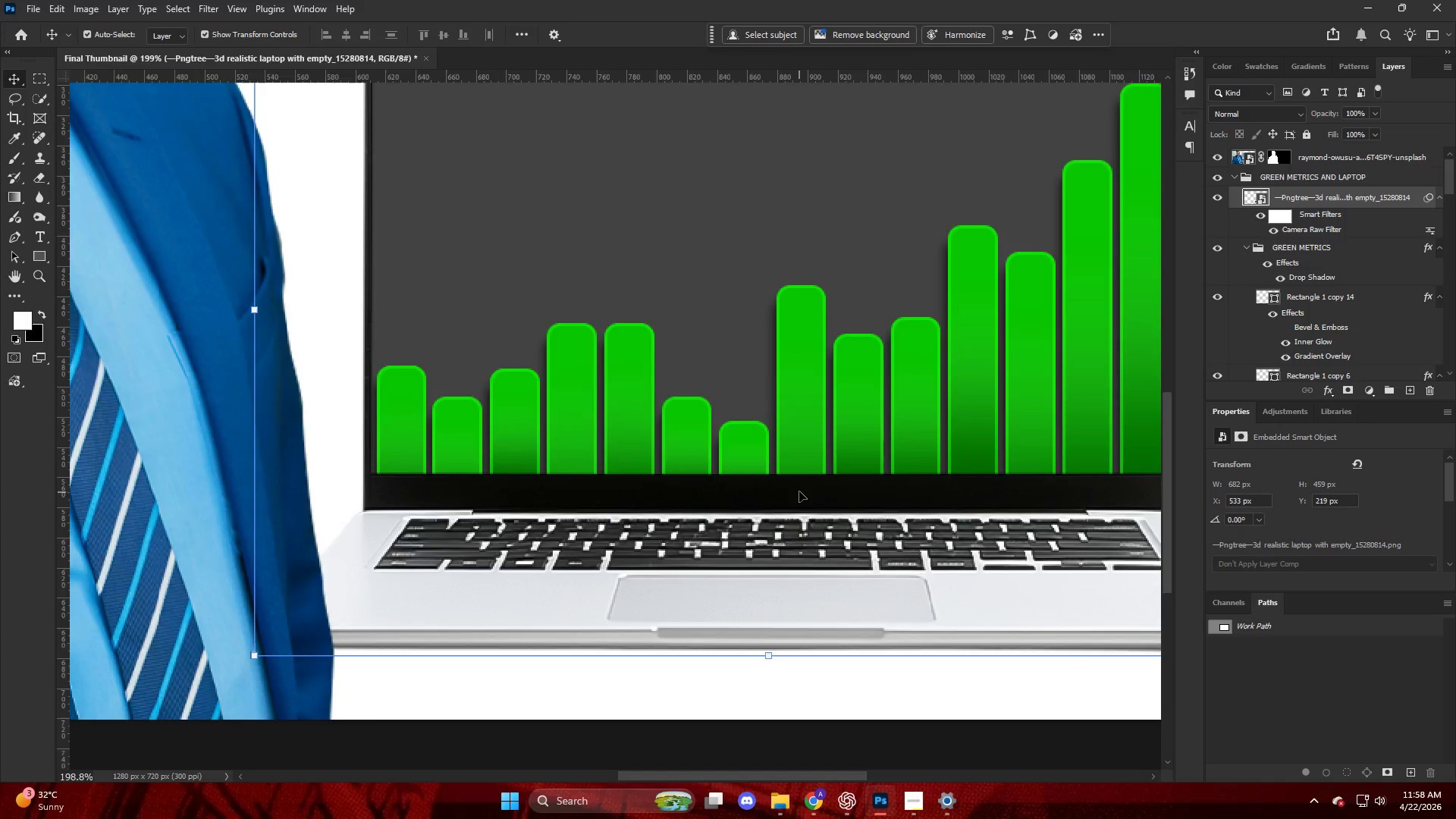 
hold_key(key=AltLeft, duration=0.56)
scroll: coordinate [799, 479], scroll_direction: down, amount: 12.0
 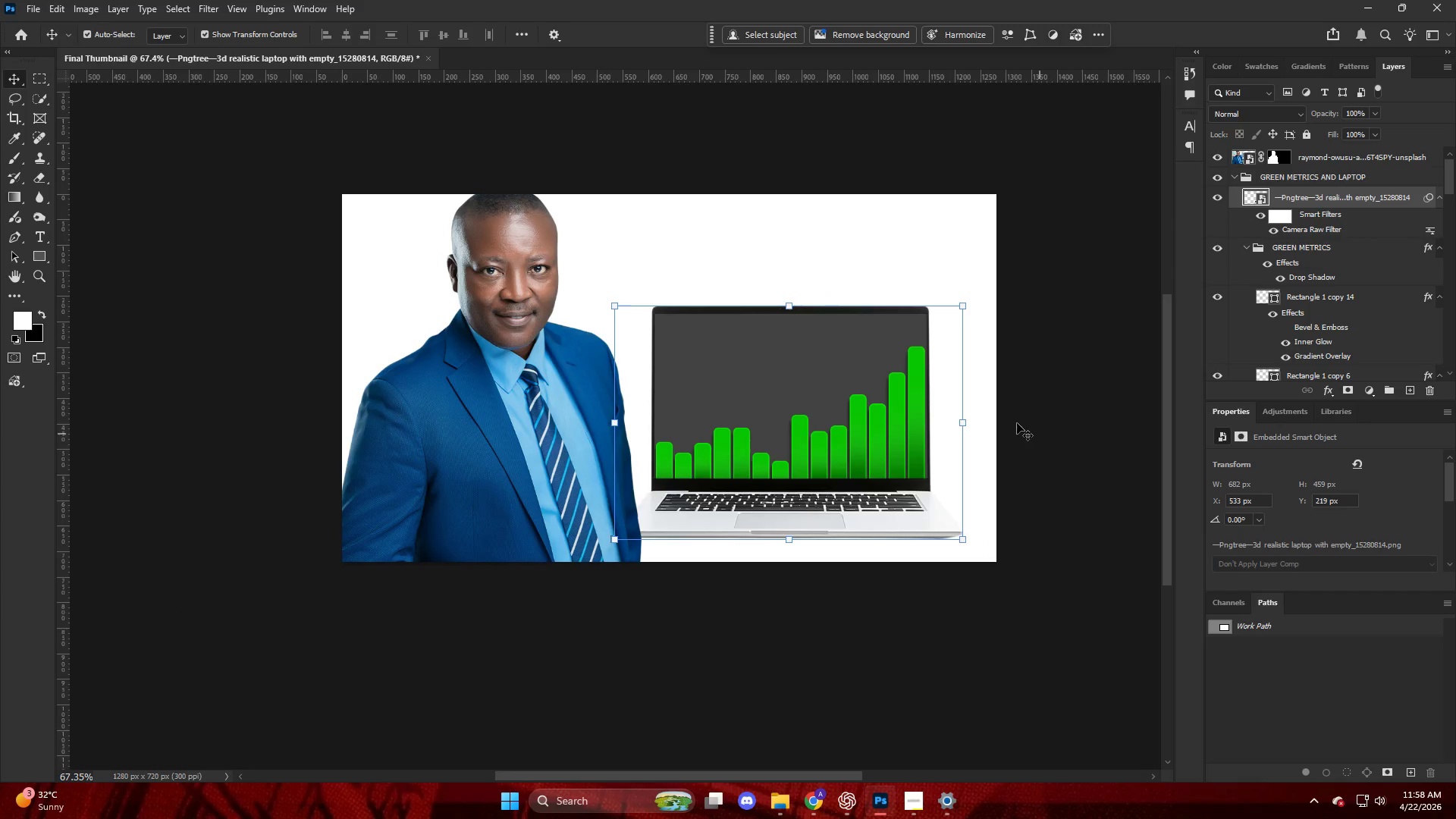 
wait(5.92)
 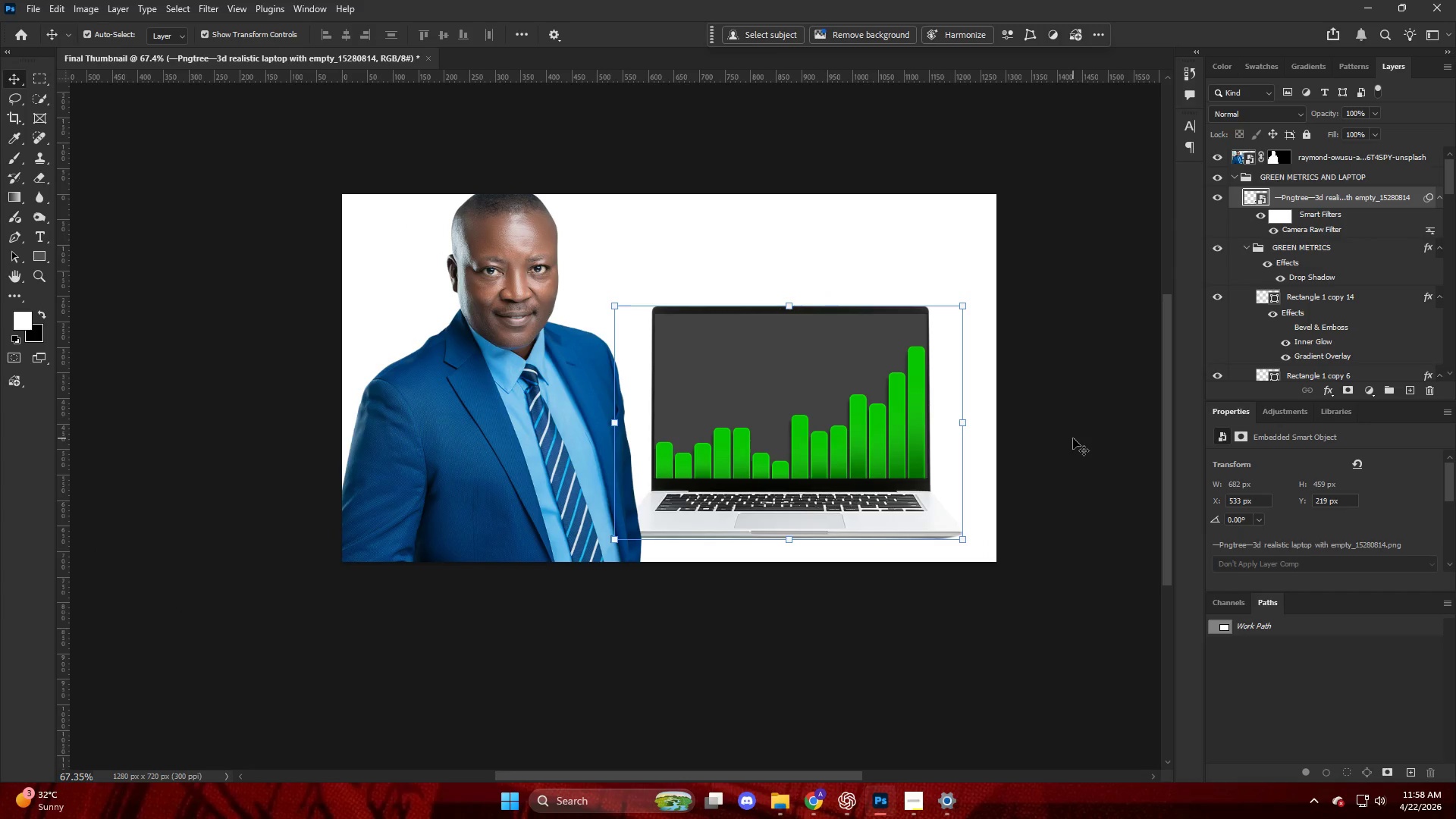 
key(CapsLock)
 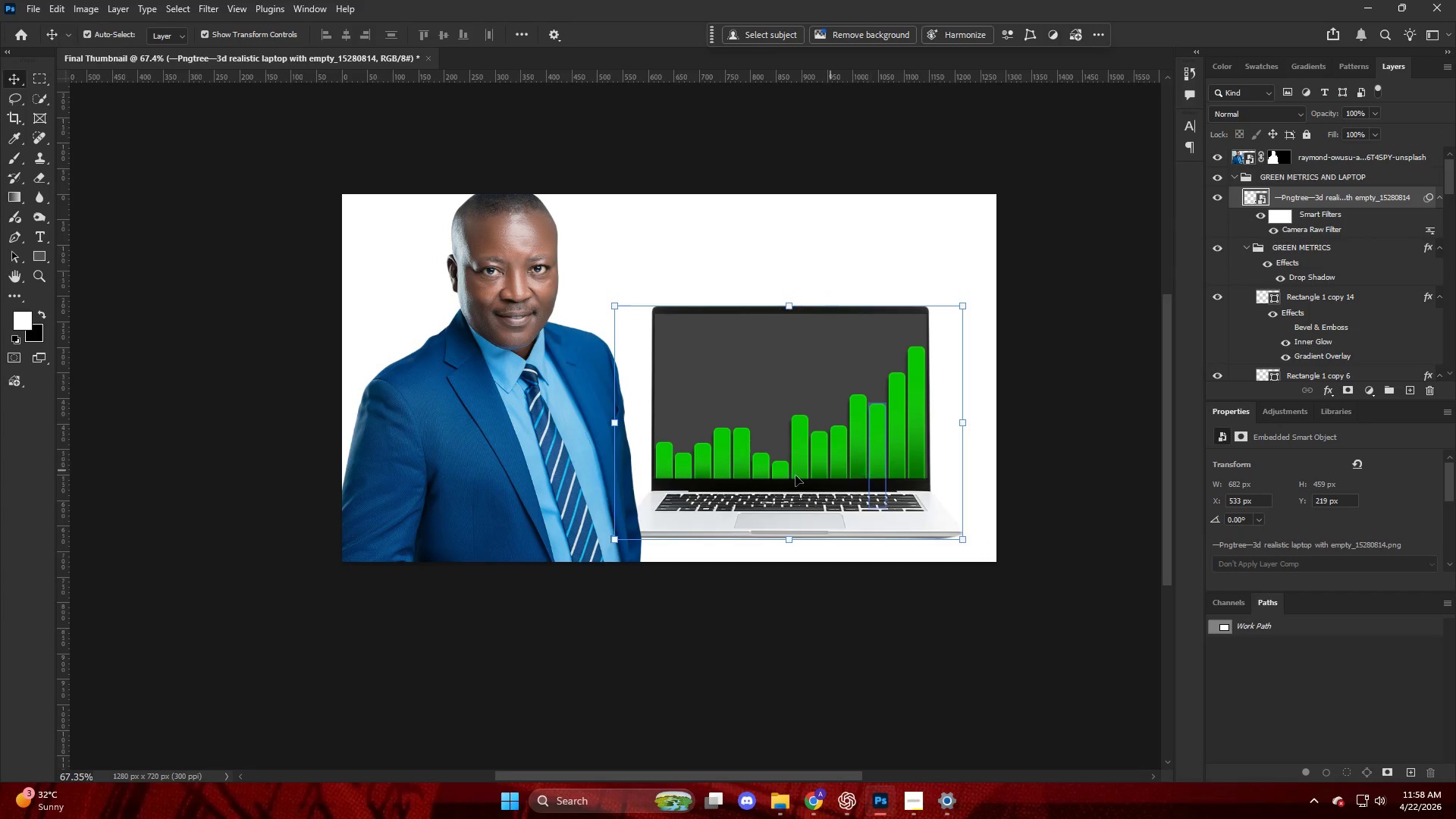 
key(Alt+AltLeft)
 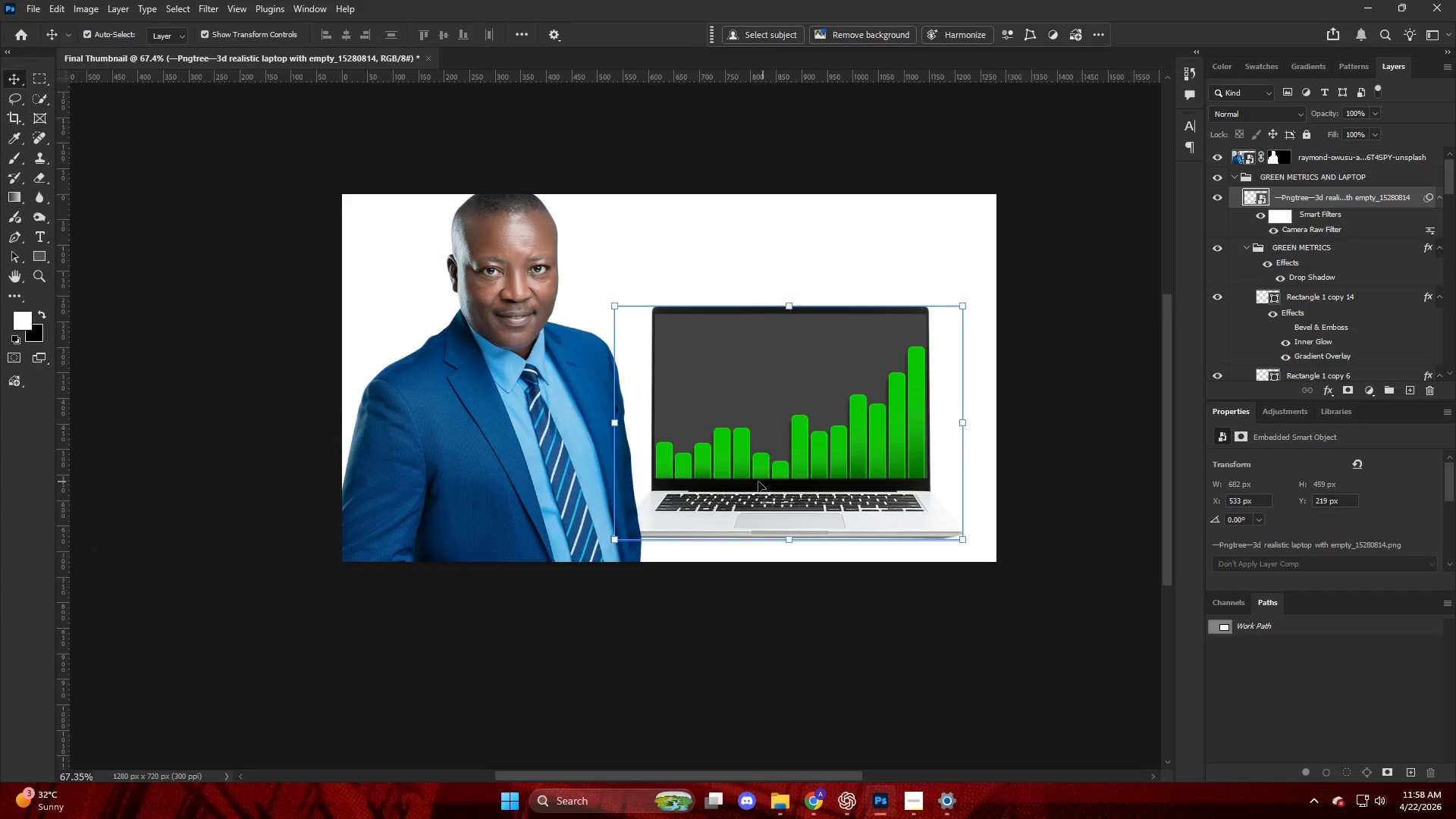 
left_click([745, 461])
 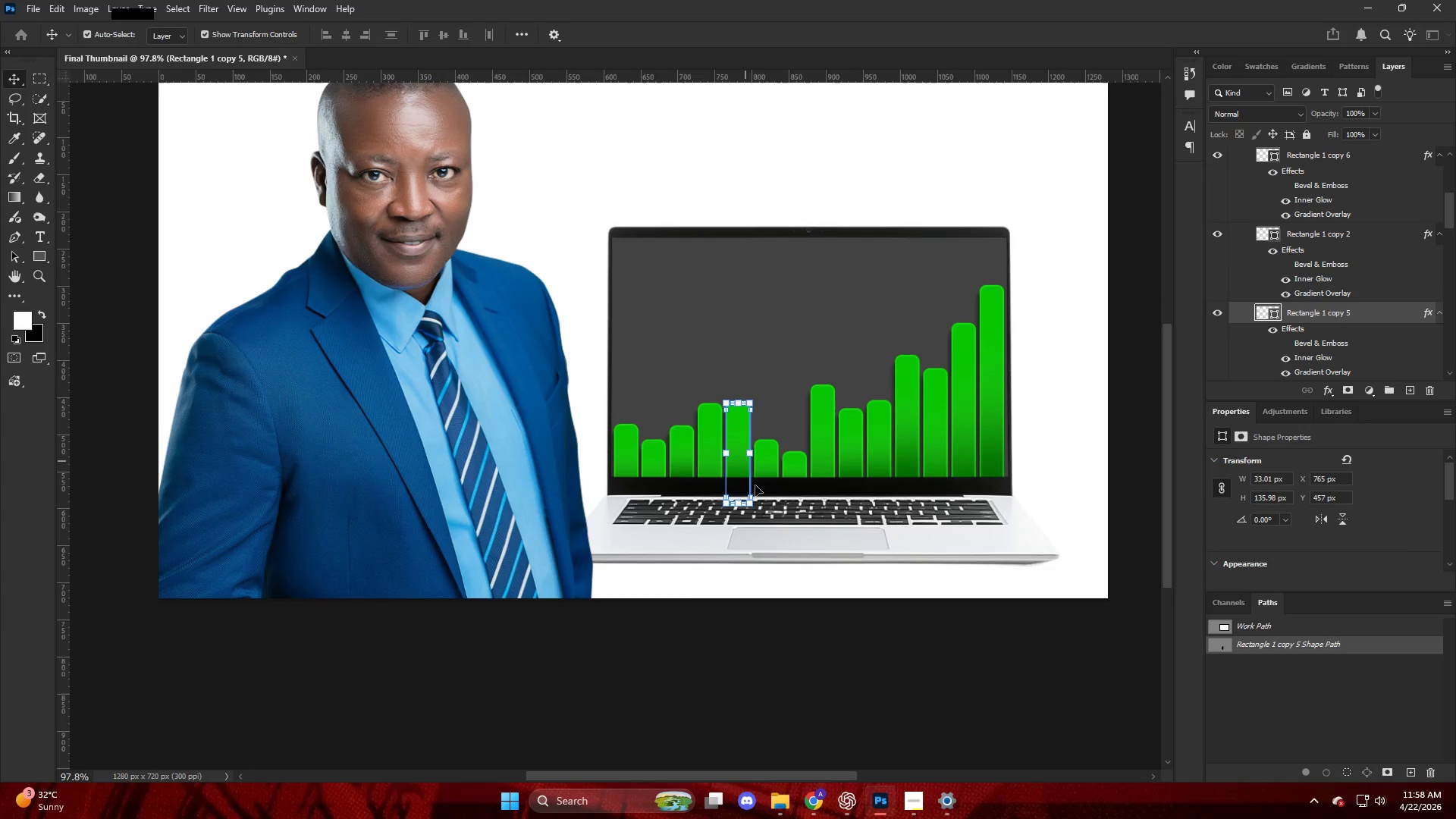 
scroll: coordinate [747, 482], scroll_direction: up, amount: 4.0
 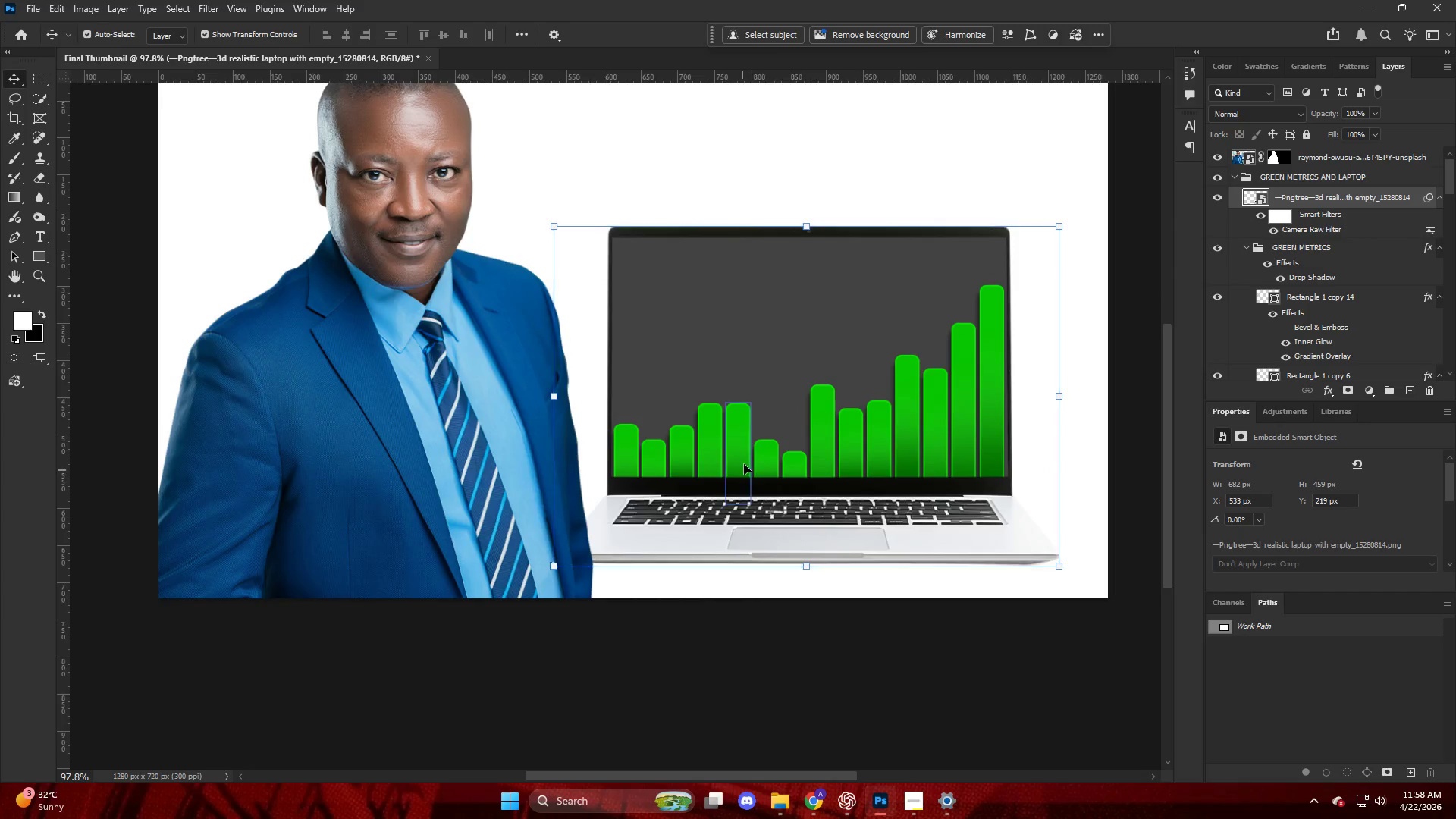 
hold_key(key=ShiftLeft, duration=1.38)
left_click_drag(start_coordinate=[742, 506], to_coordinate=[745, 522])
 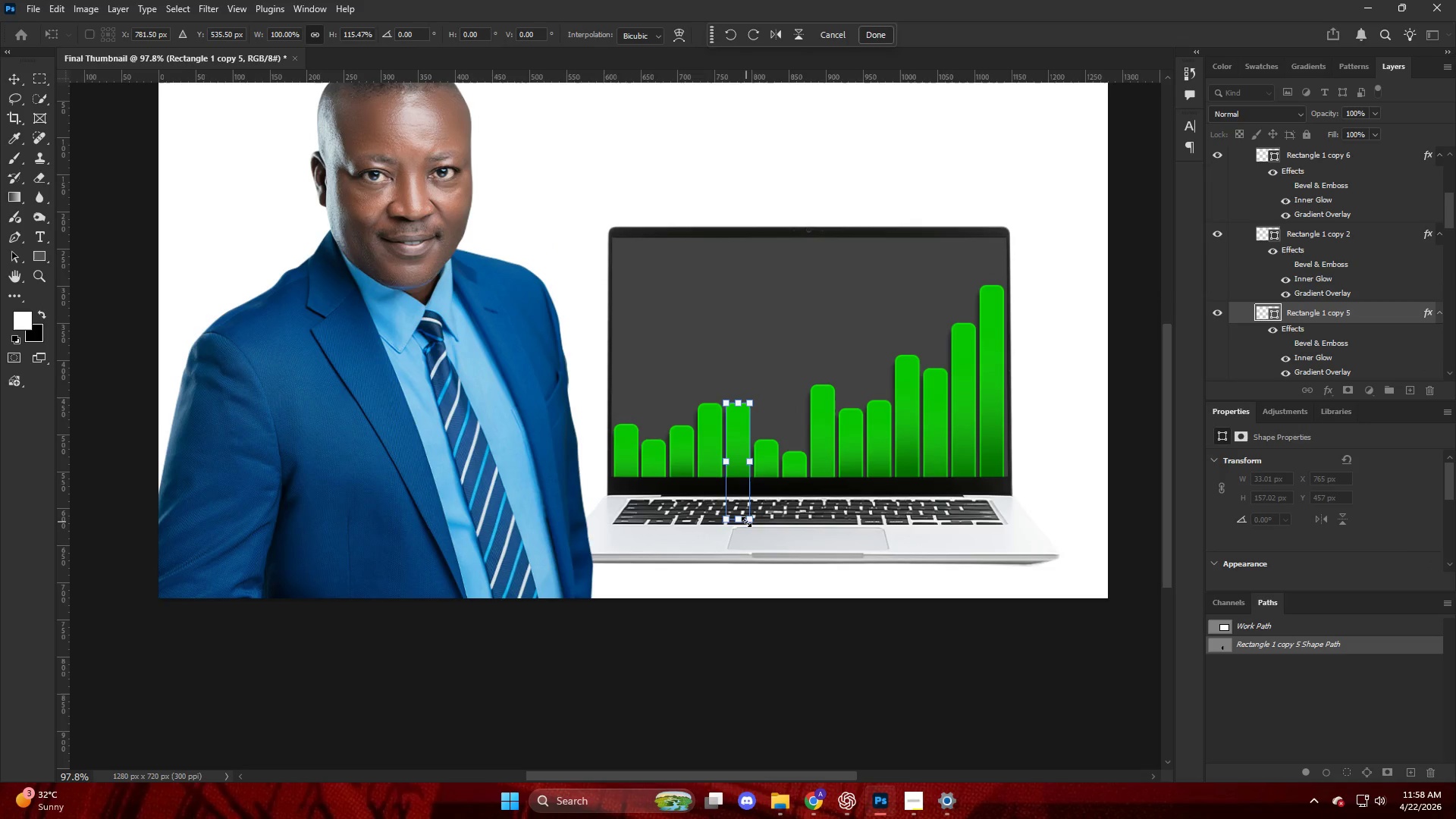 
key(NumpadEnter)
 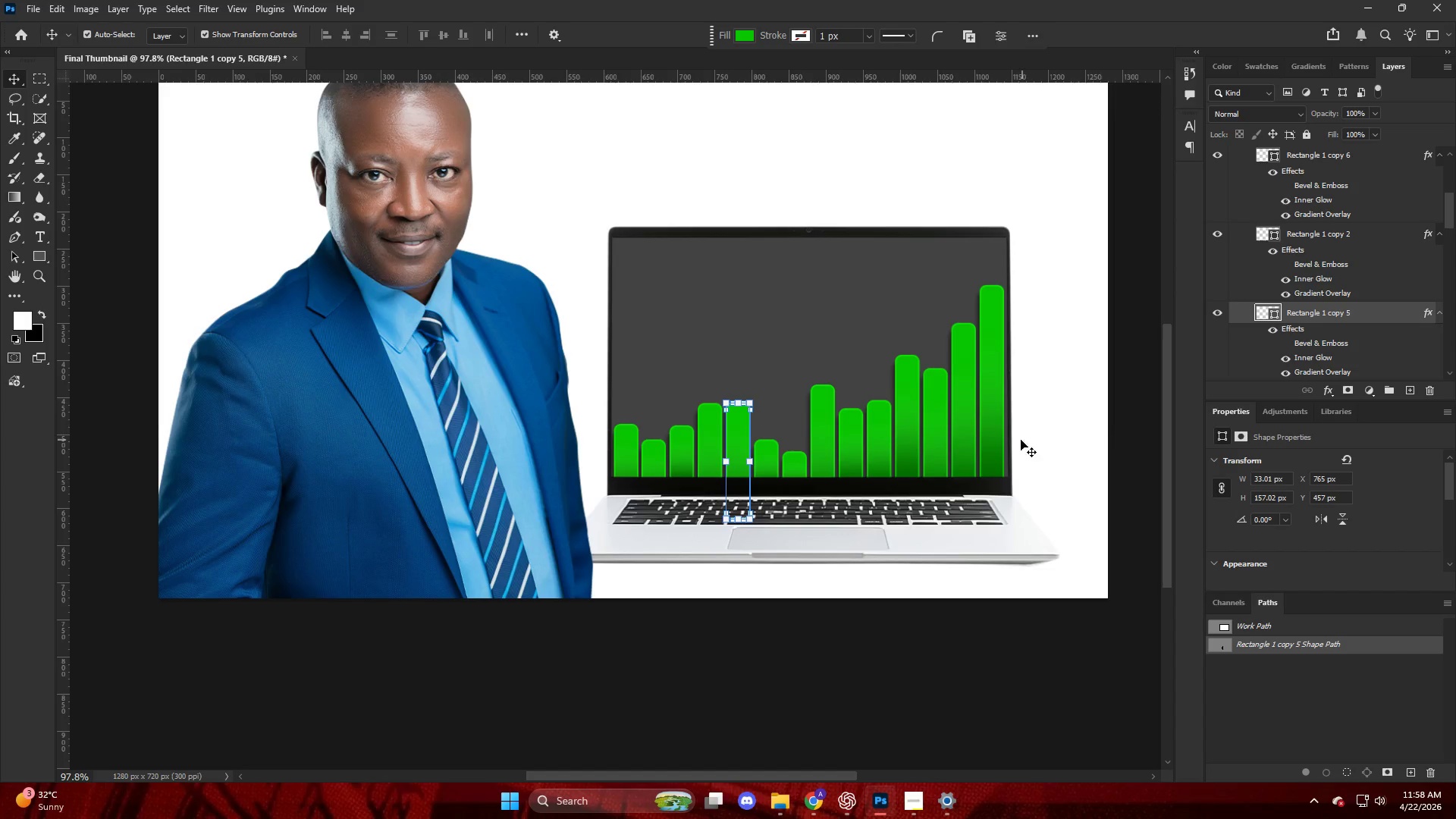 
left_click([993, 445])
 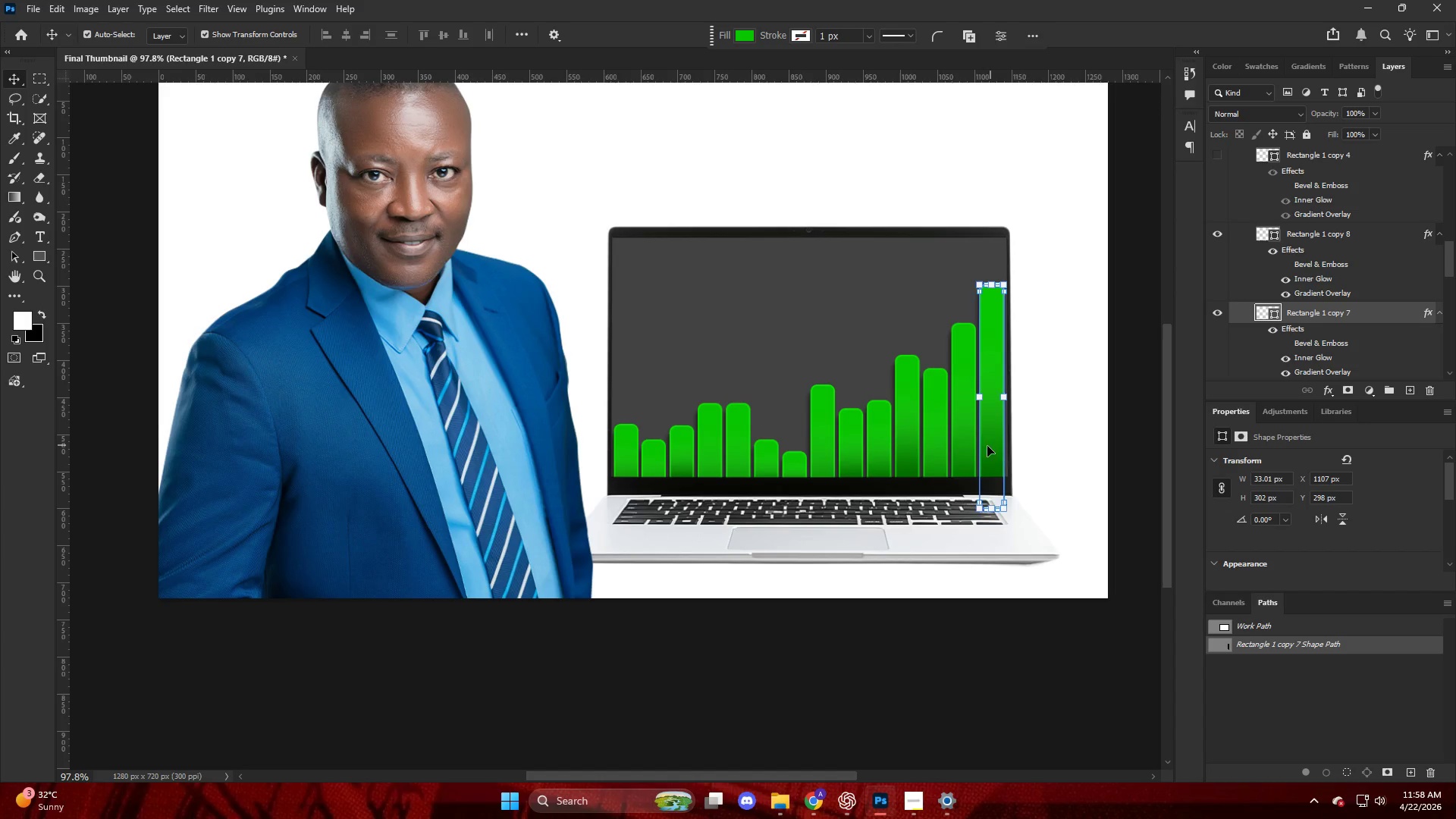 
hold_key(key=ShiftLeft, duration=1.19)
left_click_drag(start_coordinate=[993, 513], to_coordinate=[996, 552])
 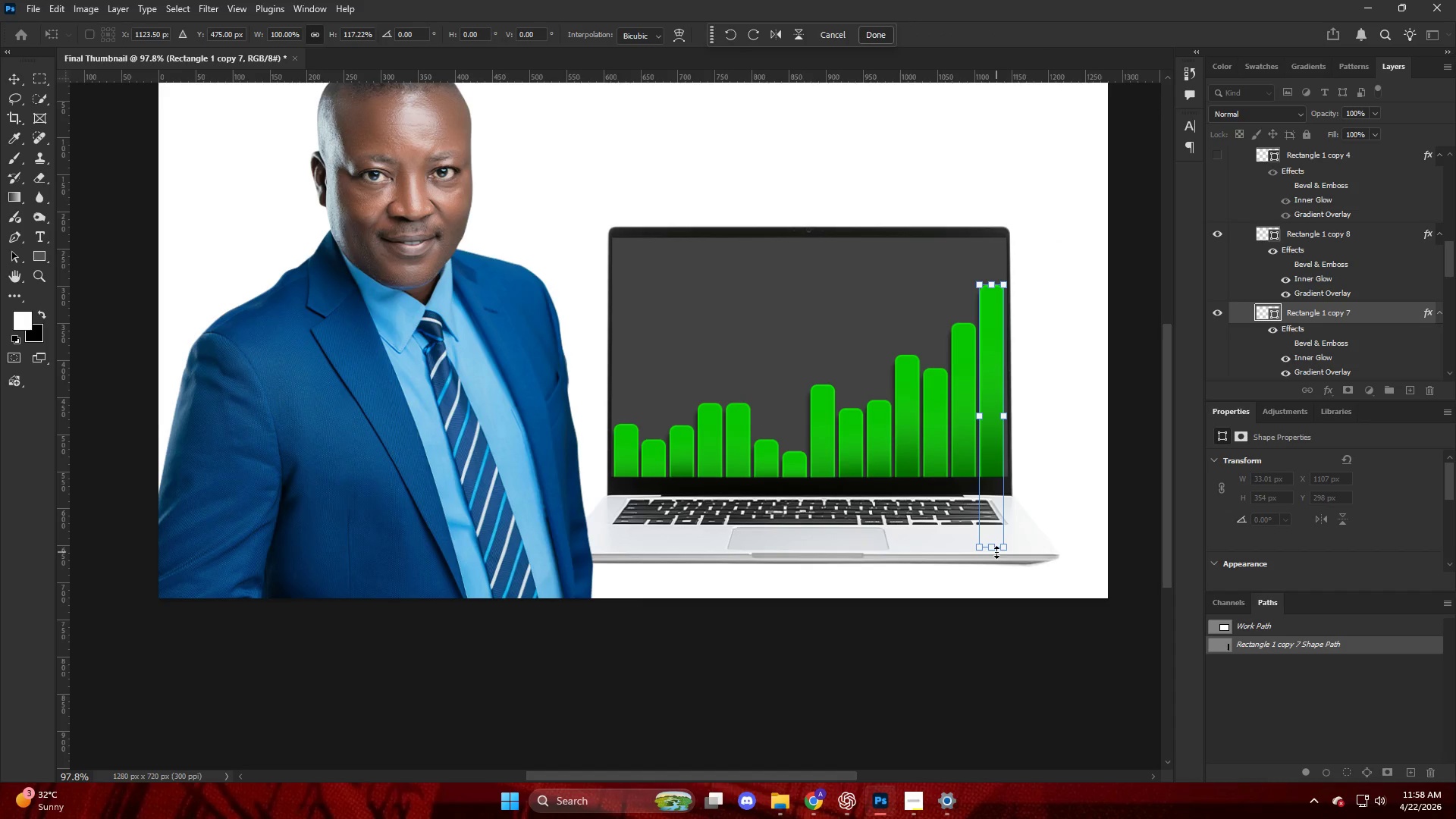 
key(NumpadEnter)
 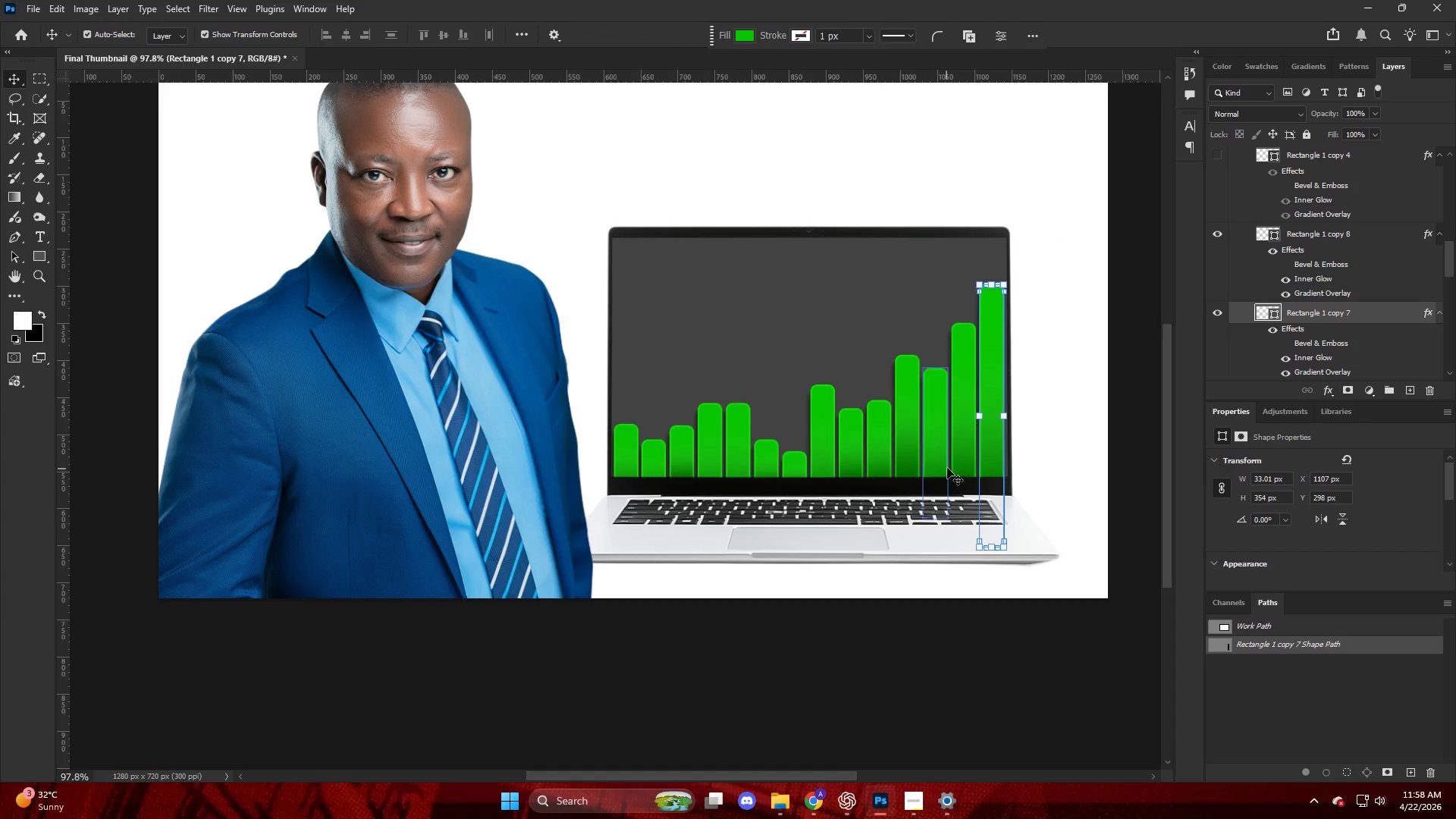 
left_click([902, 464])
 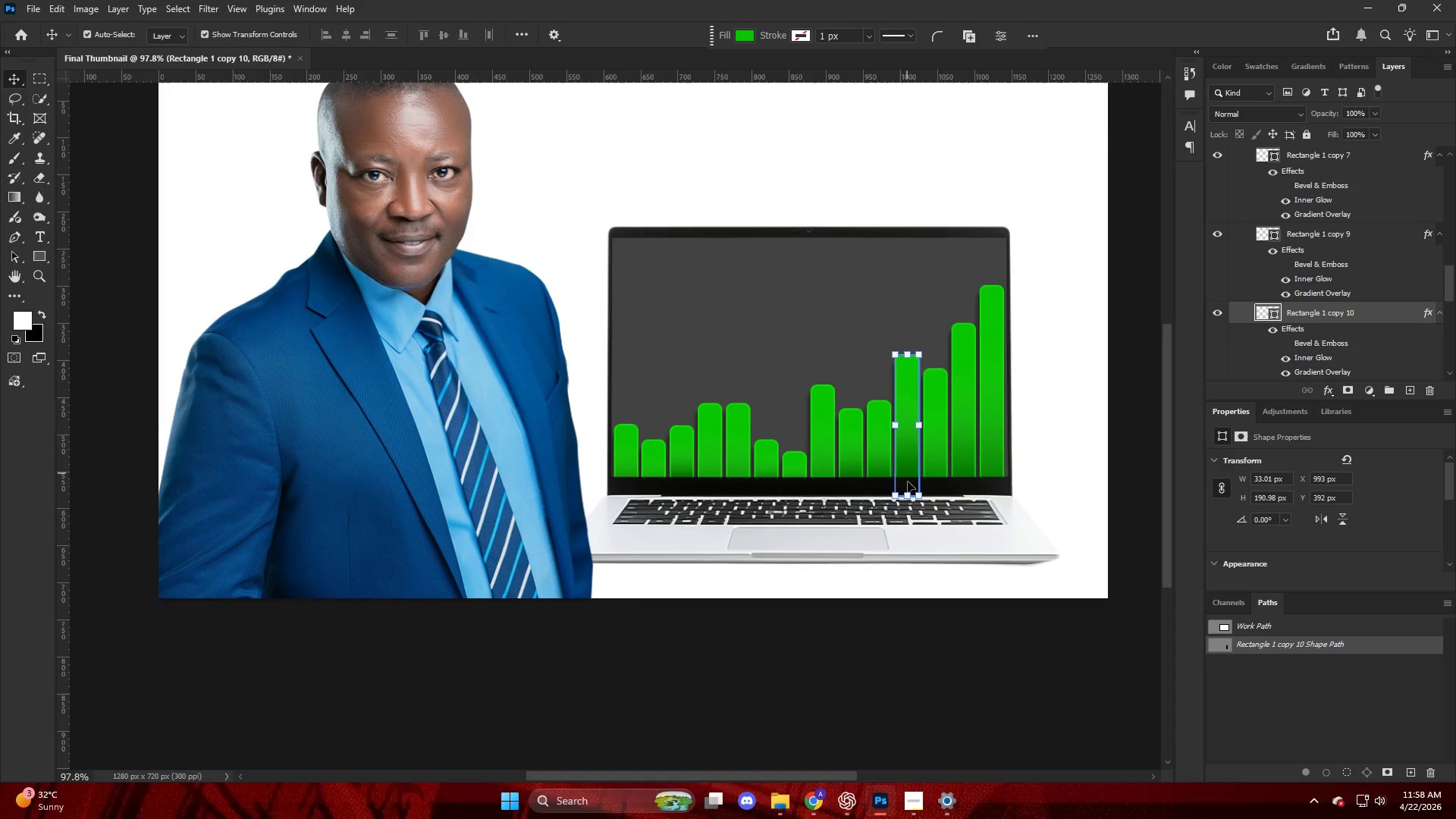 
hold_key(key=ShiftLeft, duration=0.97)
left_click_drag(start_coordinate=[908, 492], to_coordinate=[910, 517])
 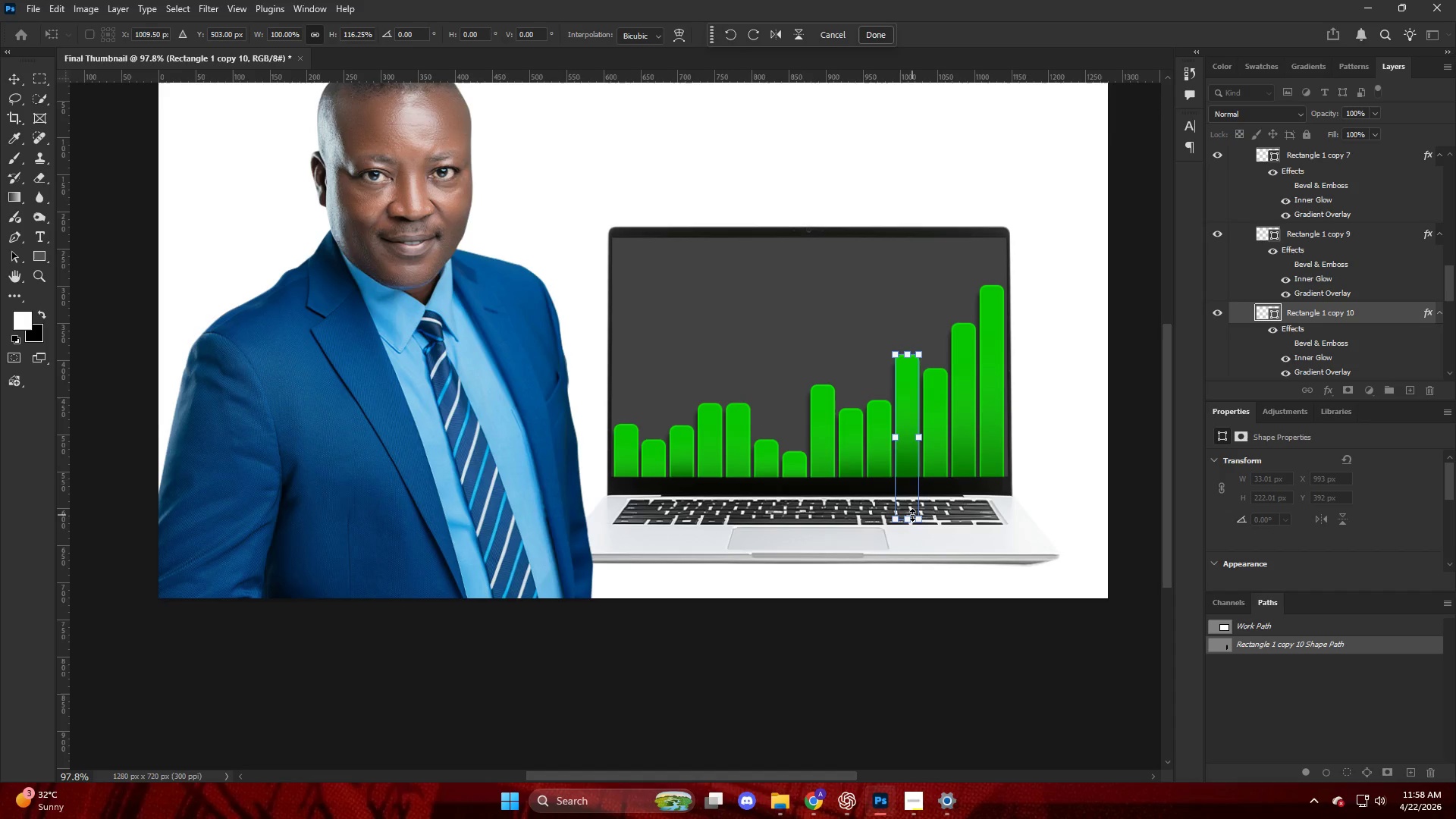 
key(NumpadEnter)
 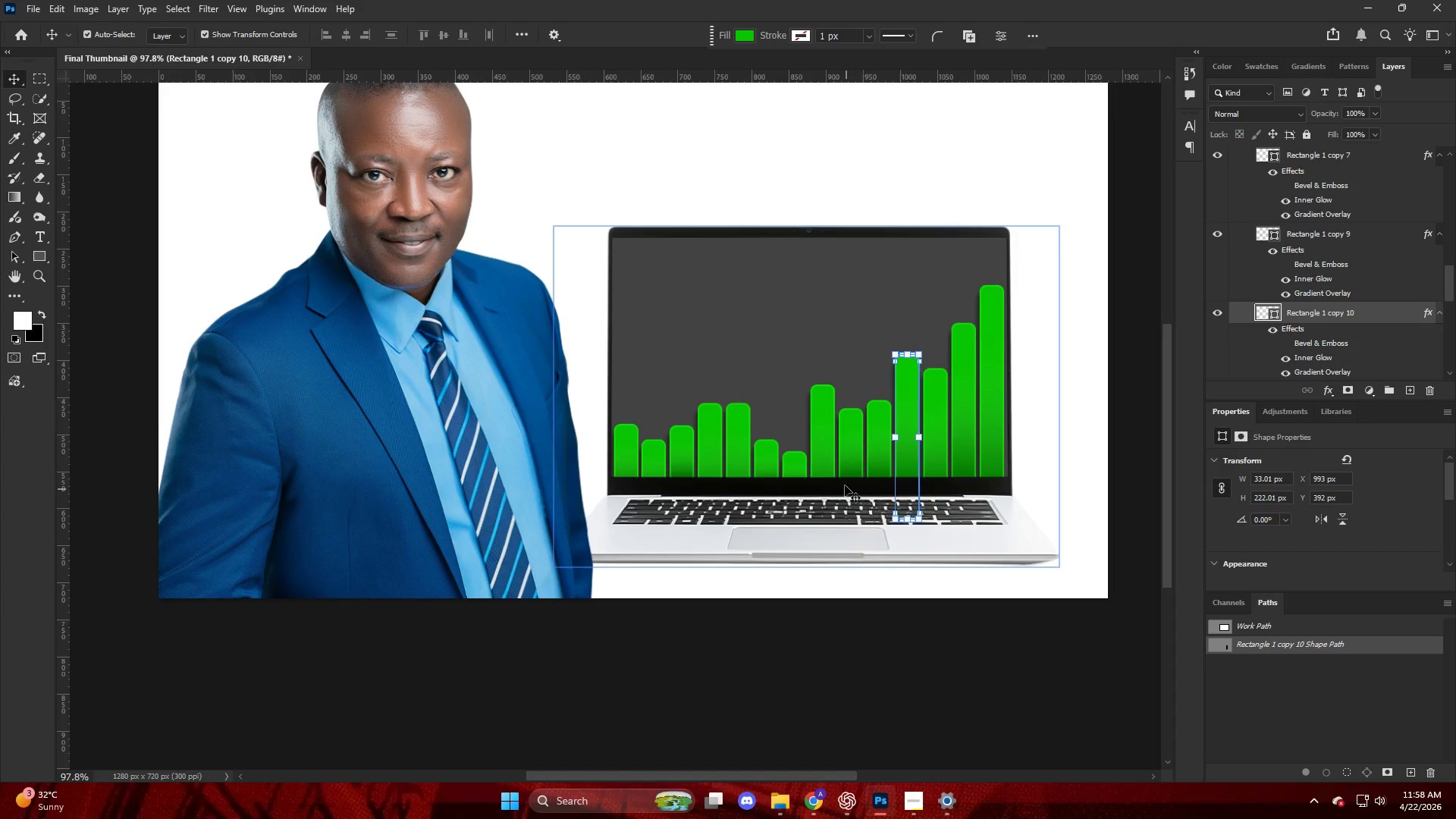 
left_click([874, 458])
 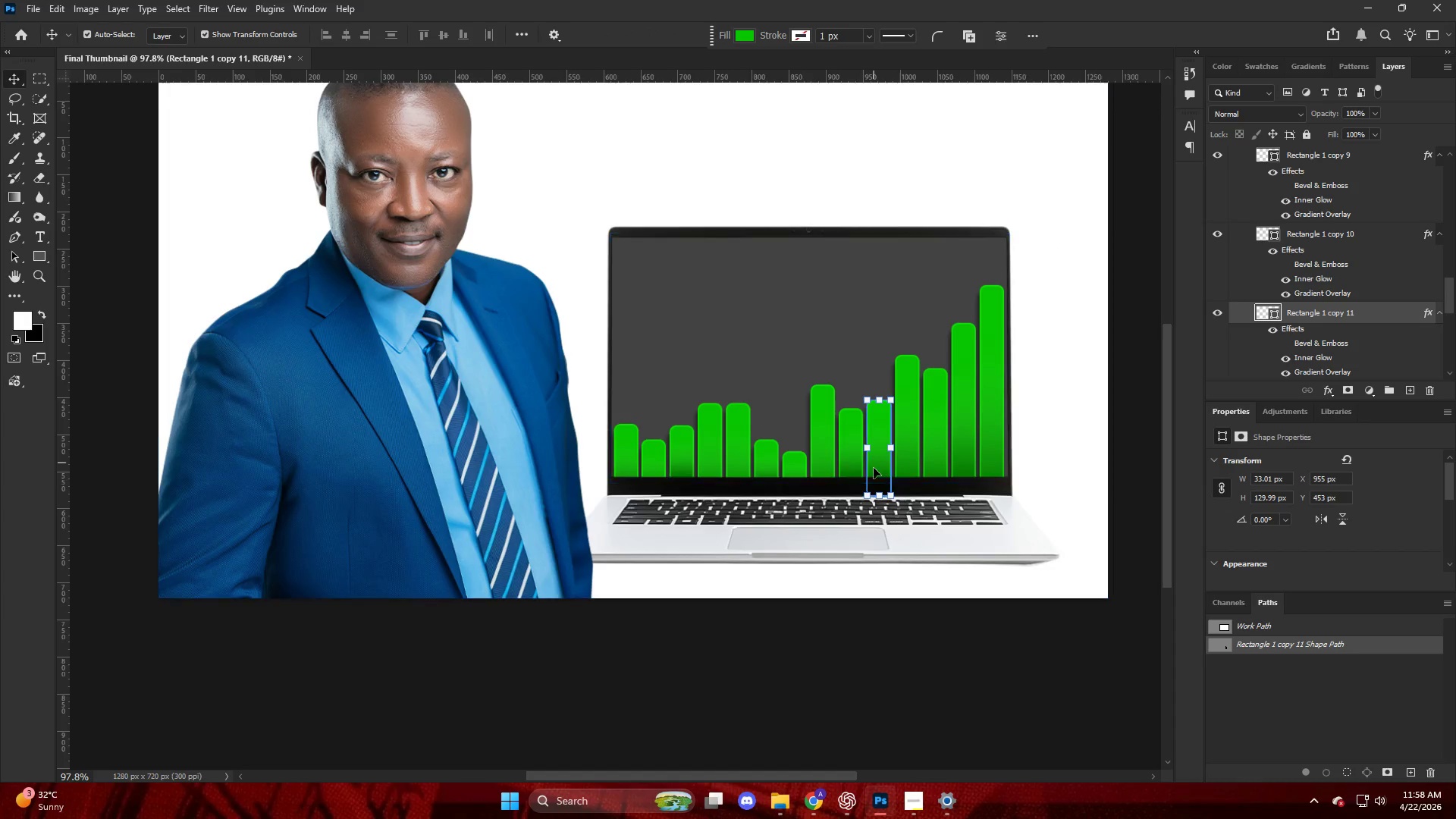 
hold_key(key=ShiftLeft, duration=0.92)
left_click_drag(start_coordinate=[880, 498], to_coordinate=[881, 520])
 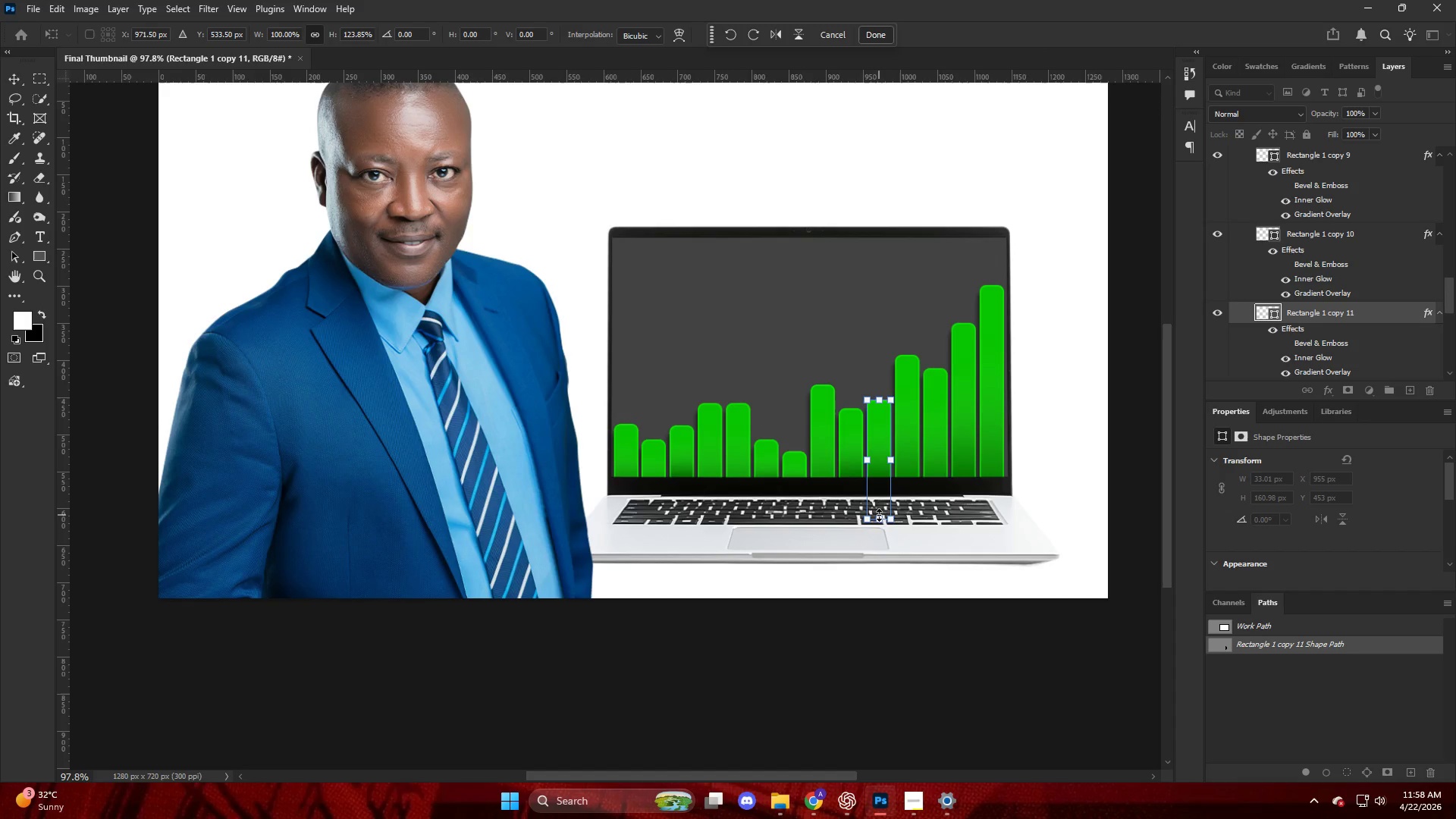 
key(NumpadEnter)
 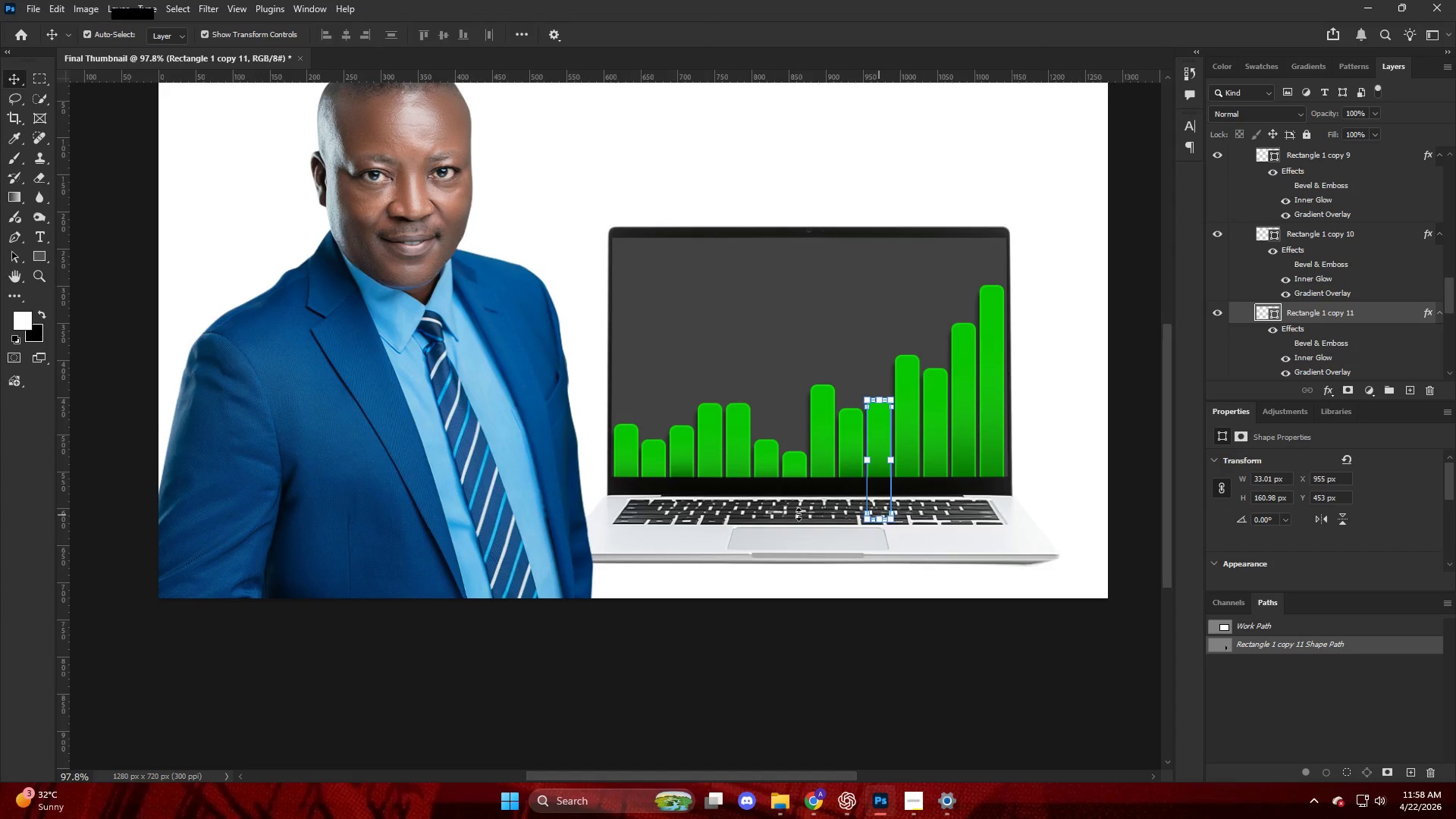 
left_click([776, 516])
 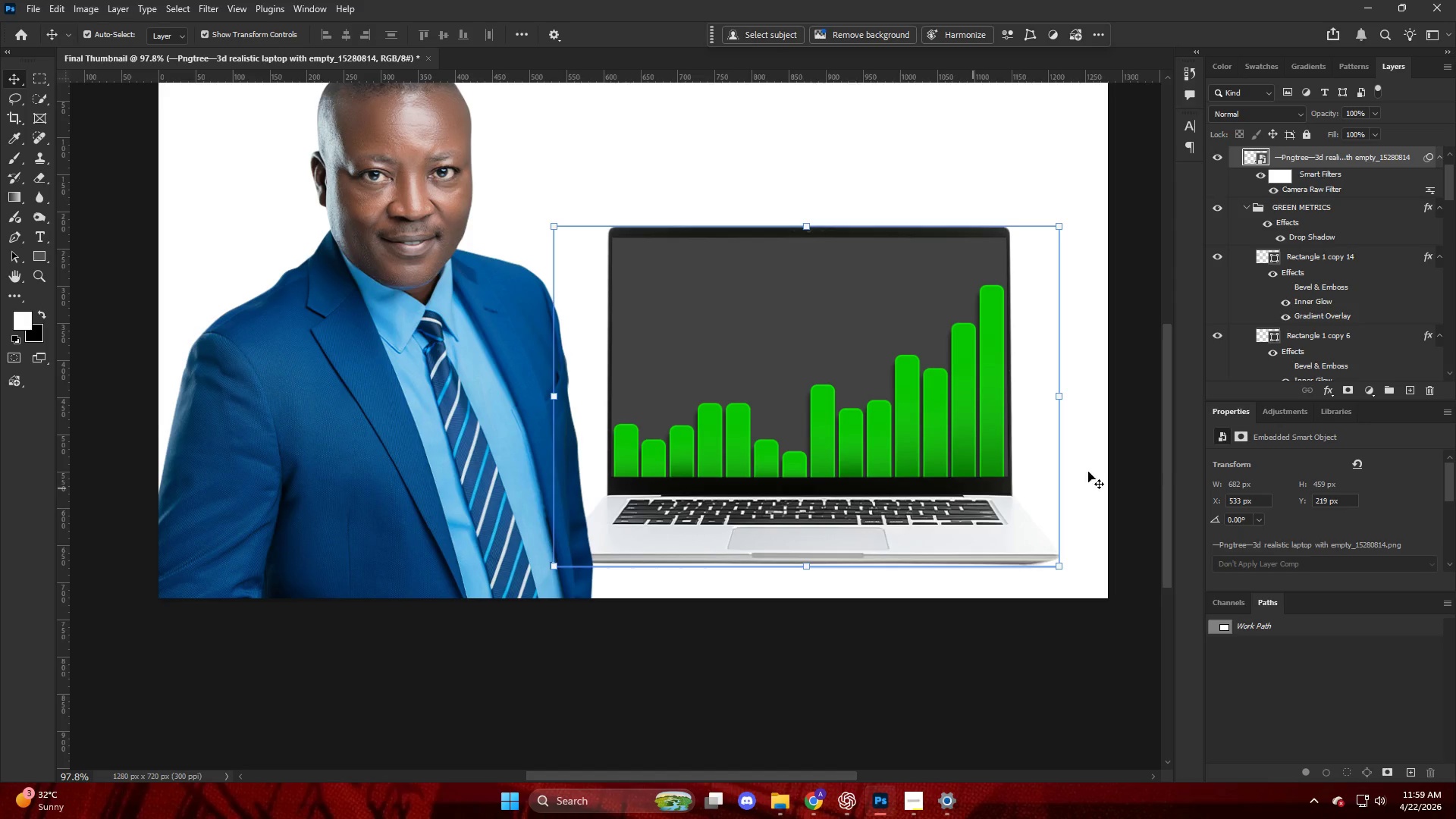 
hold_key(key=AltLeft, duration=0.41)
scroll: coordinate [1072, 482], scroll_direction: down, amount: 9.0
 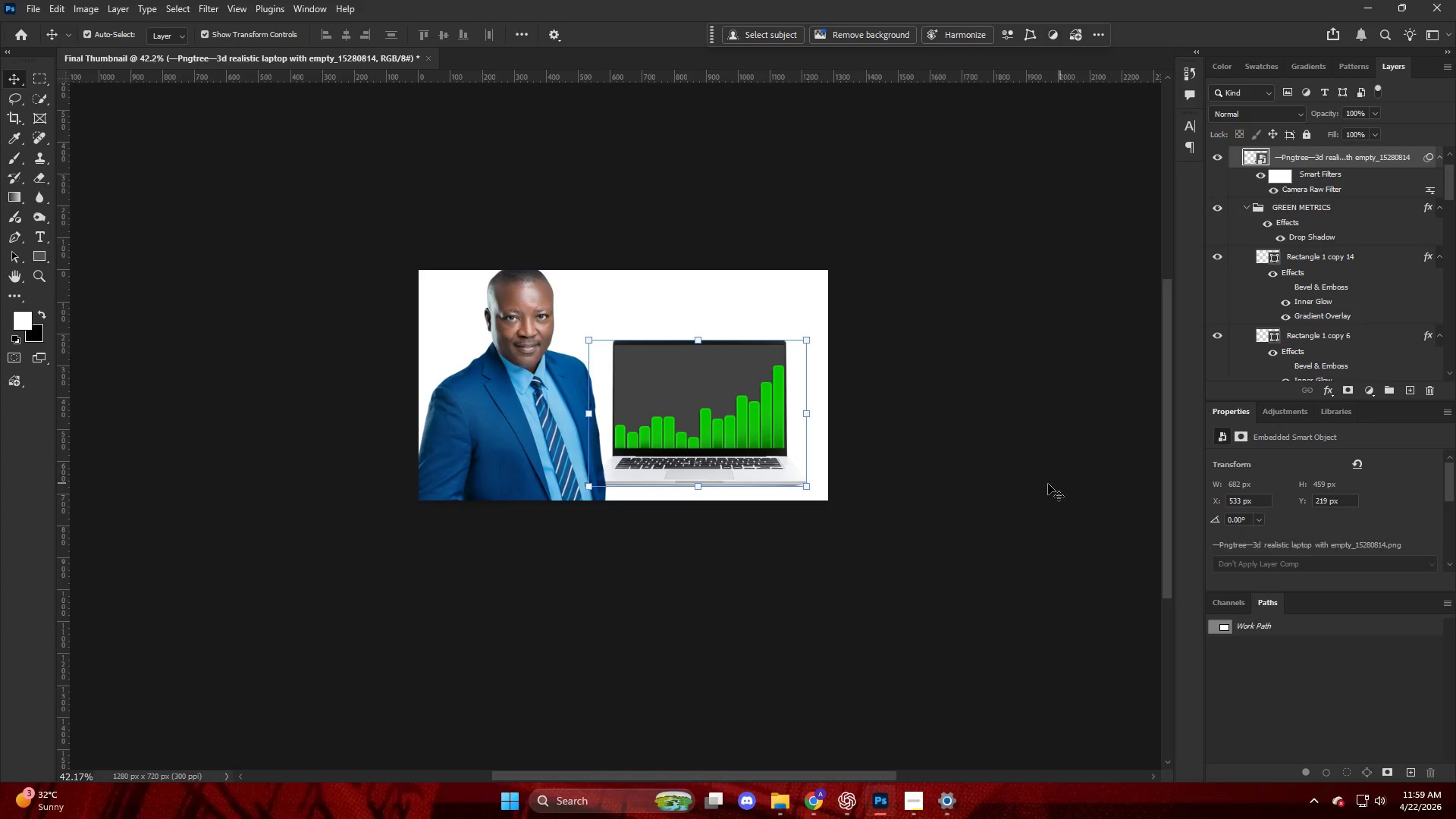 
hold_key(key=AltLeft, duration=0.45)
scroll: coordinate [764, 478], scroll_direction: up, amount: 8.0
 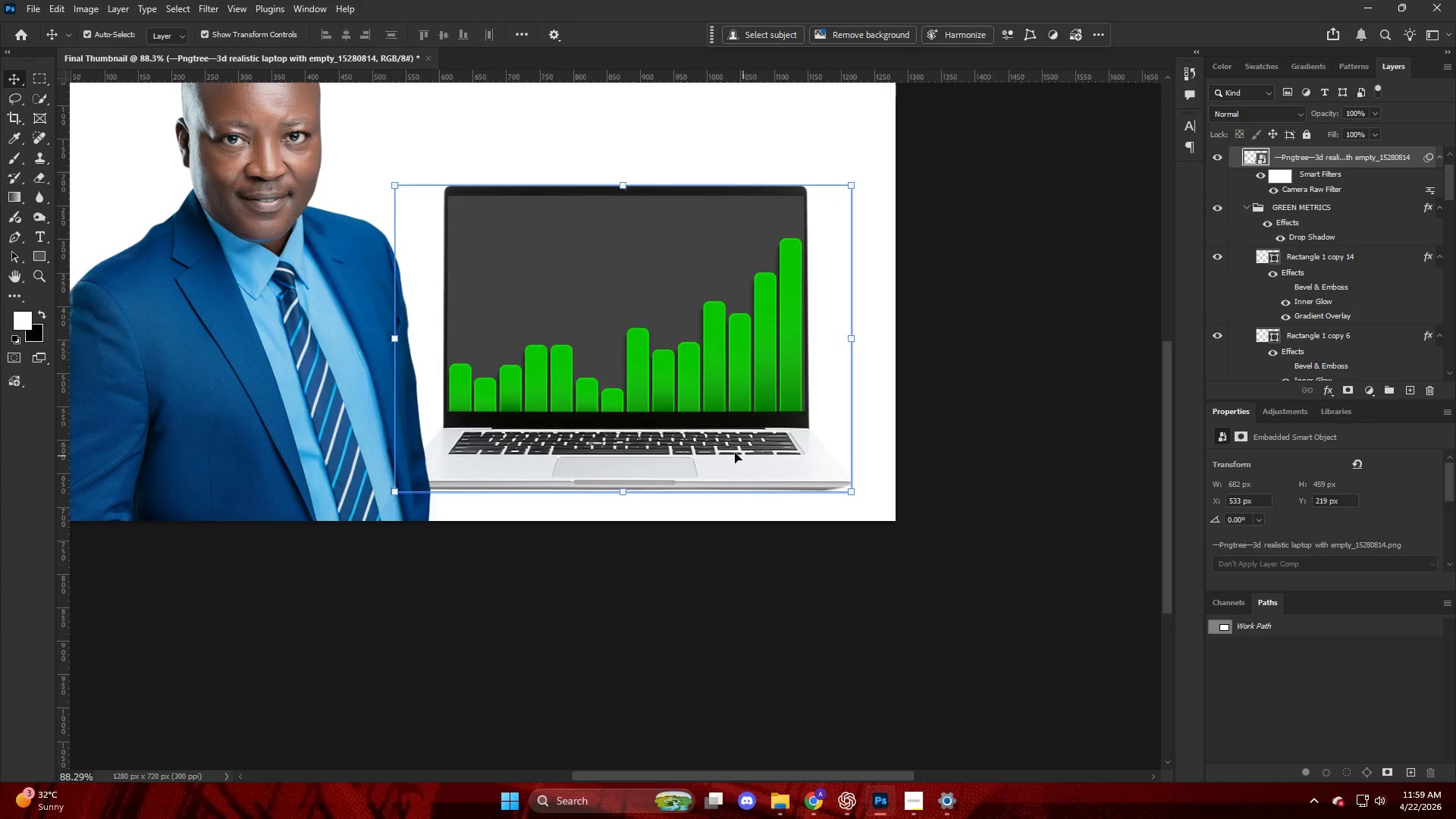 
key(Alt+AltLeft)
 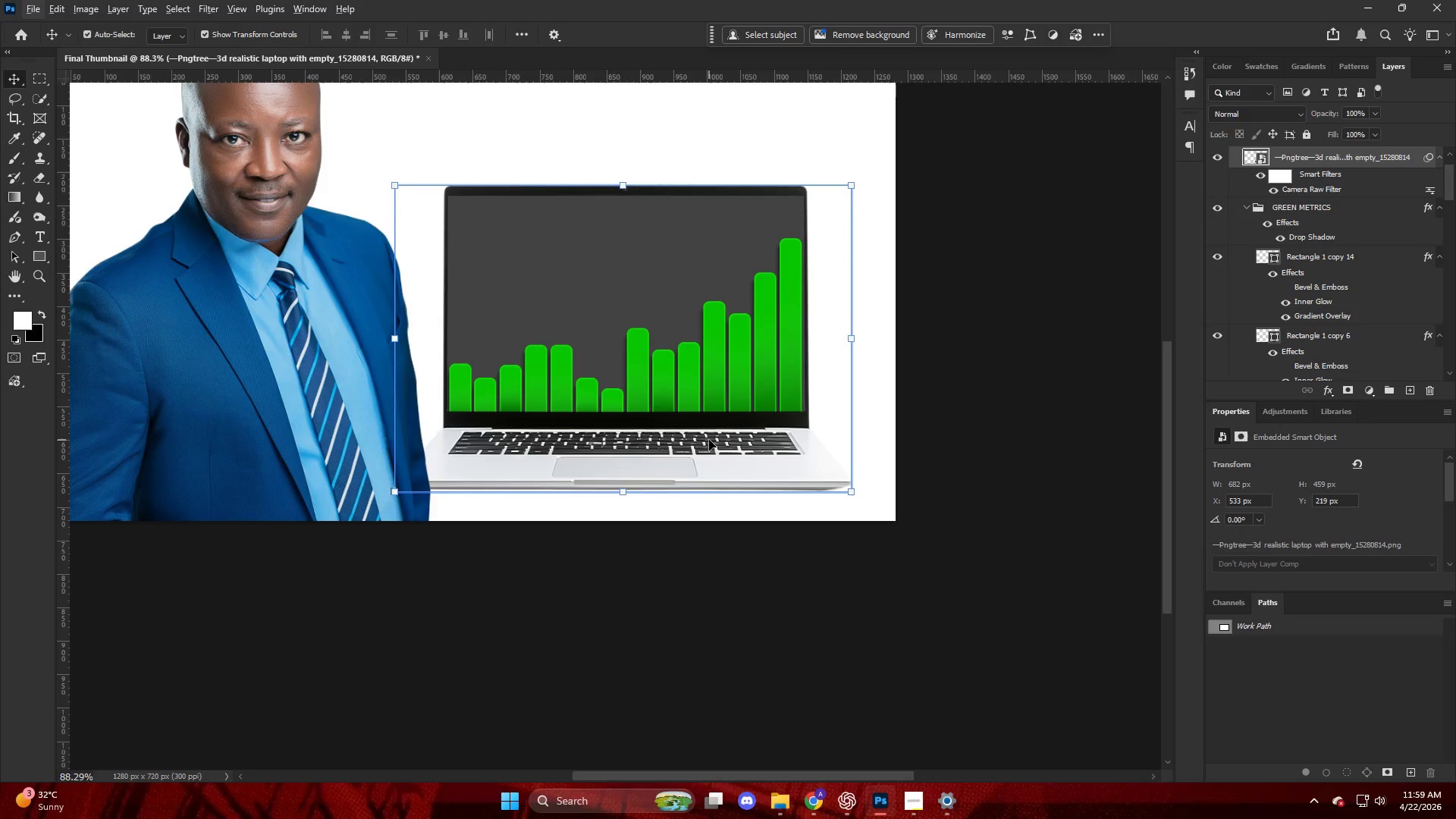 
key(Control+Z)
 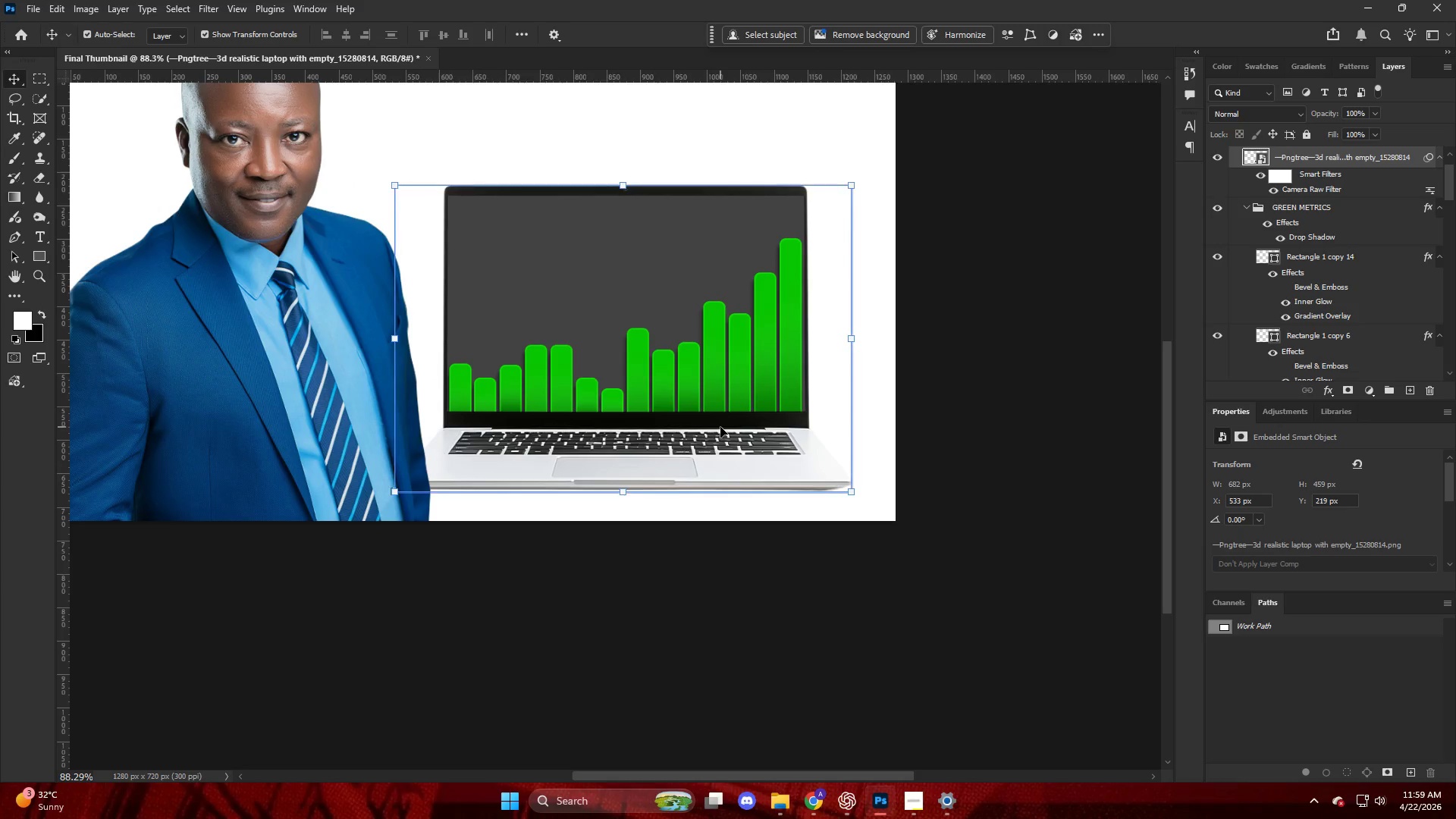 
left_click([740, 397])
 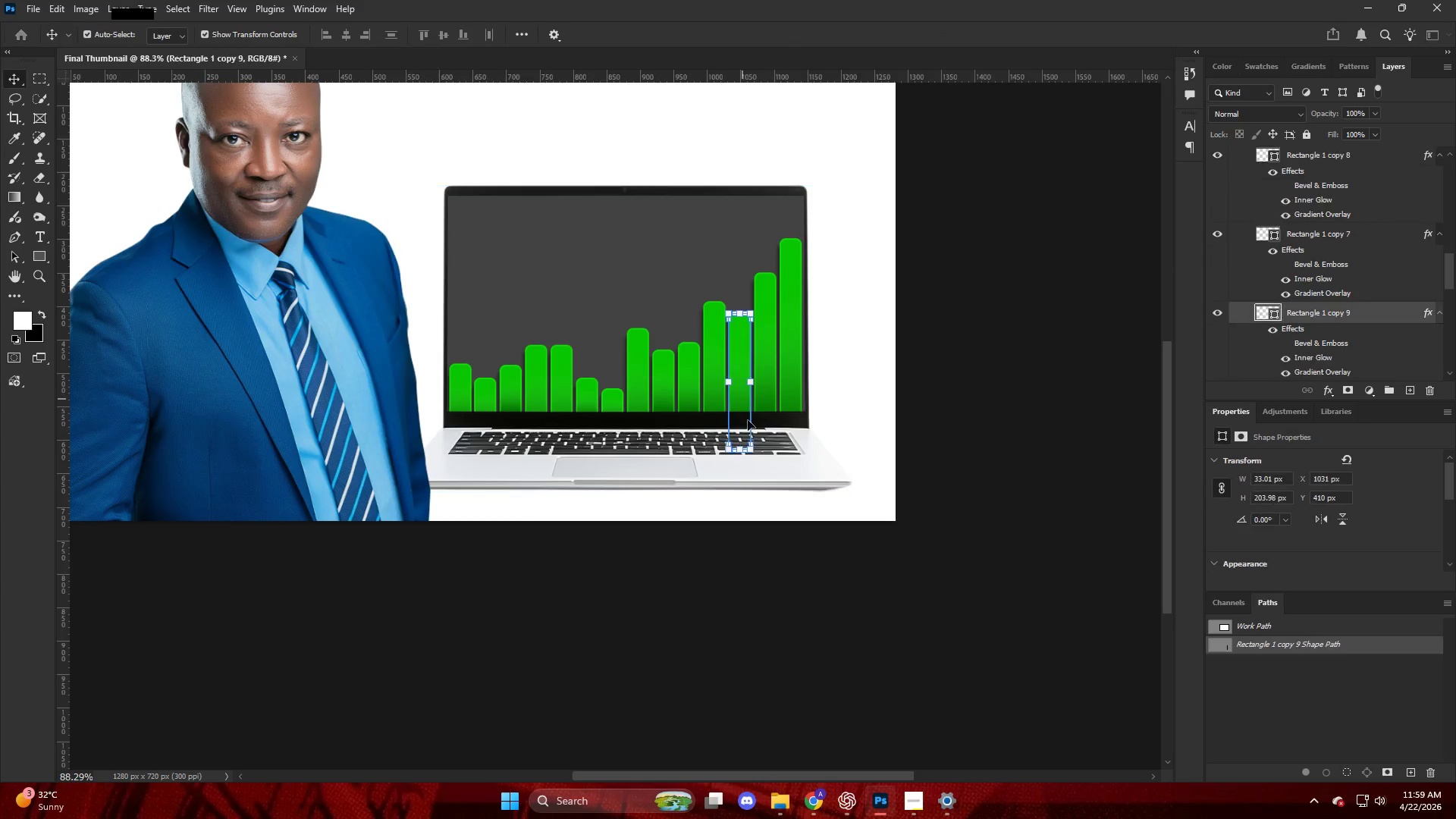 
hold_key(key=ShiftLeft, duration=1.06)
left_click_drag(start_coordinate=[744, 445], to_coordinate=[741, 428])
 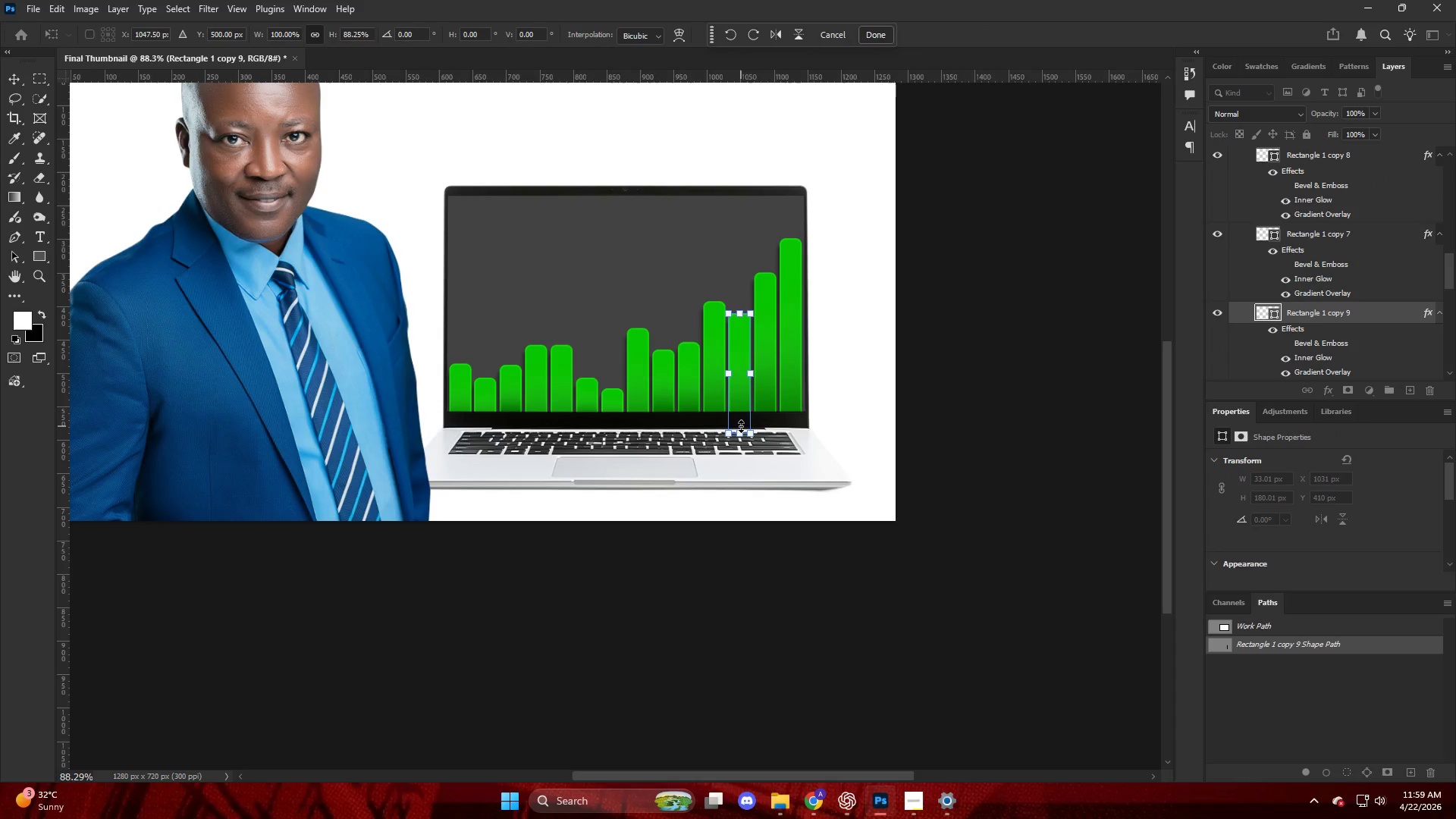 
key(NumpadEnter)
 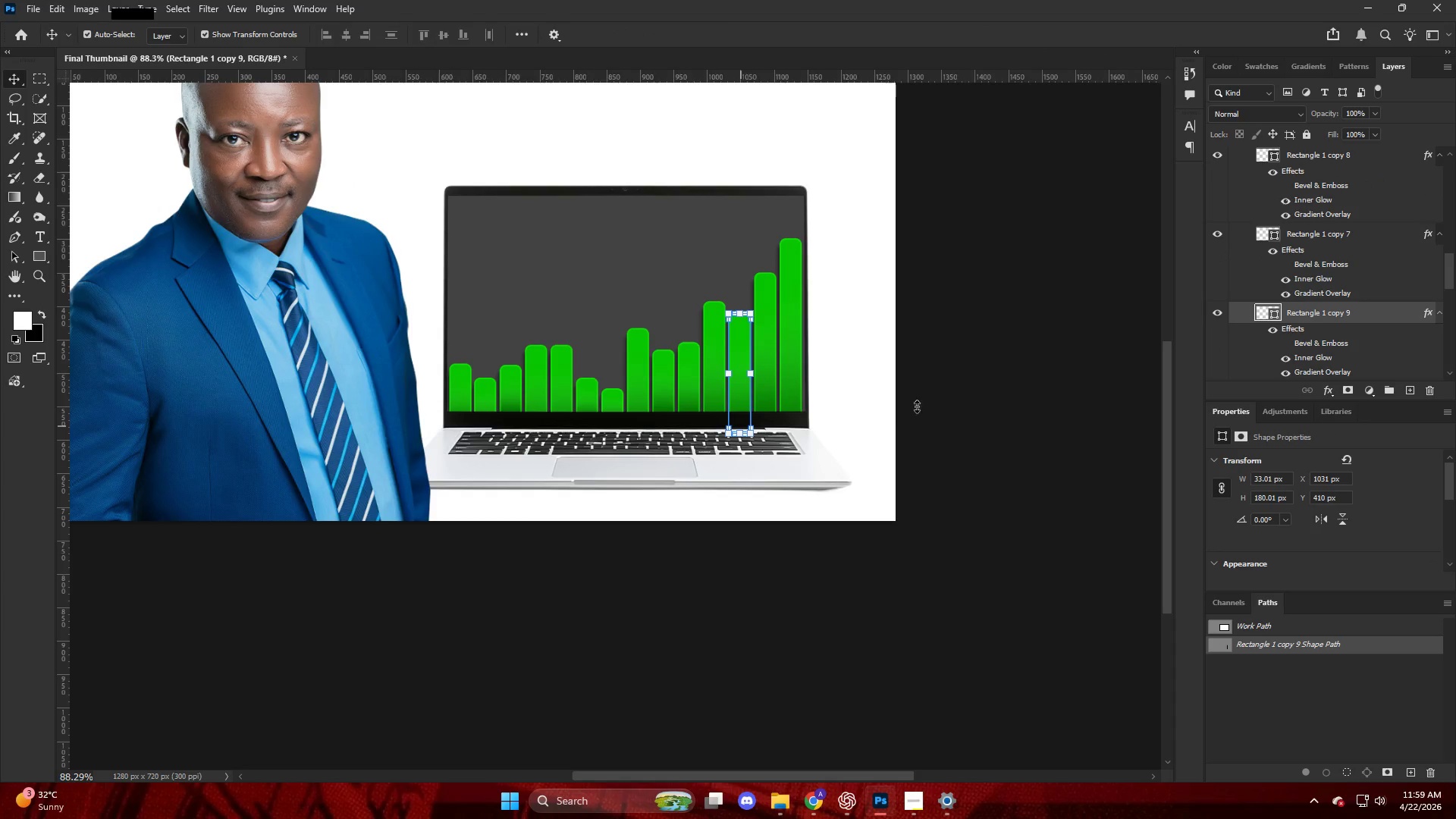 
left_click([1014, 378])
 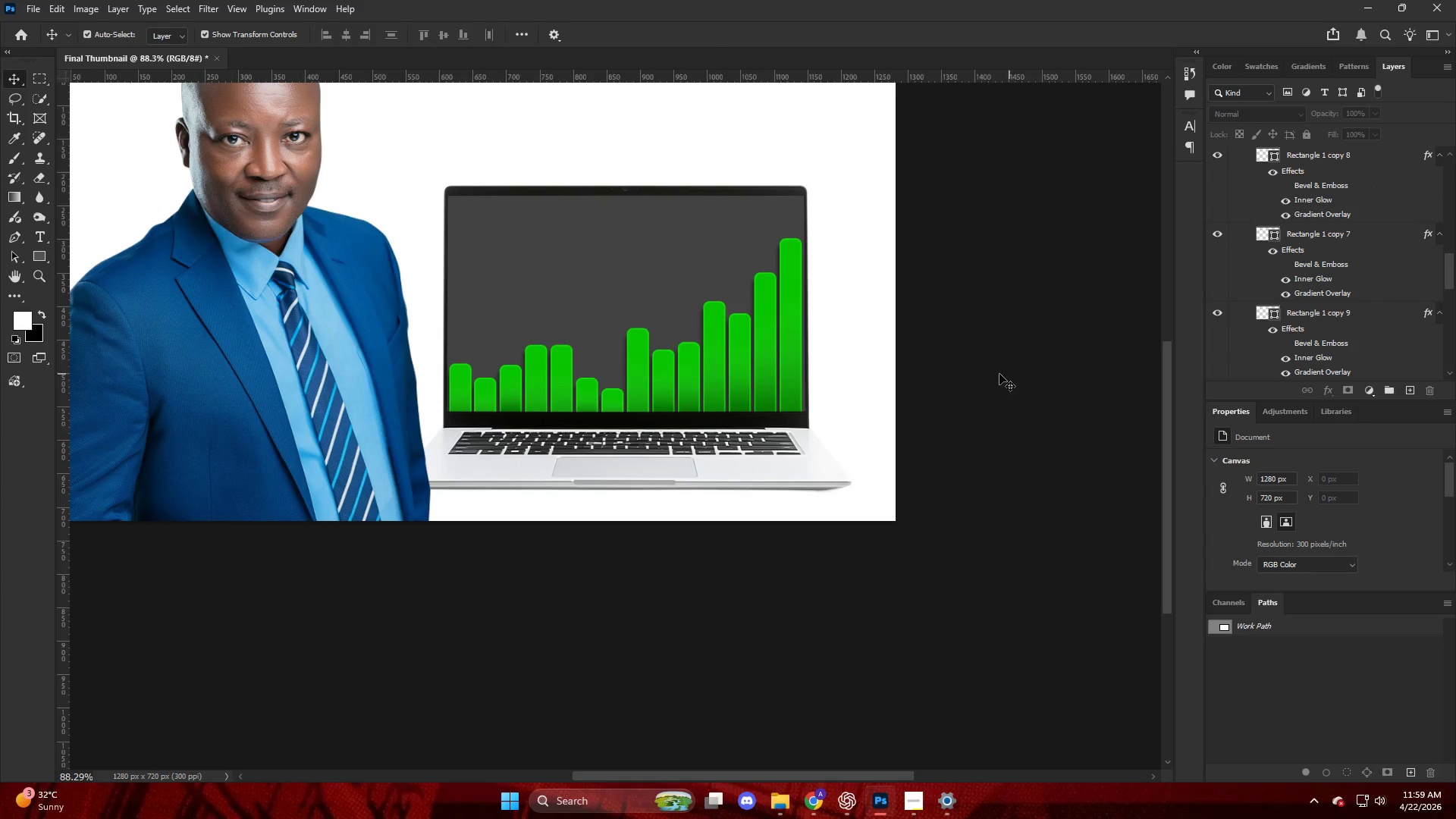 
hold_key(key=AltLeft, duration=0.44)
scroll: coordinate [723, 436], scroll_direction: down, amount: 6.0
 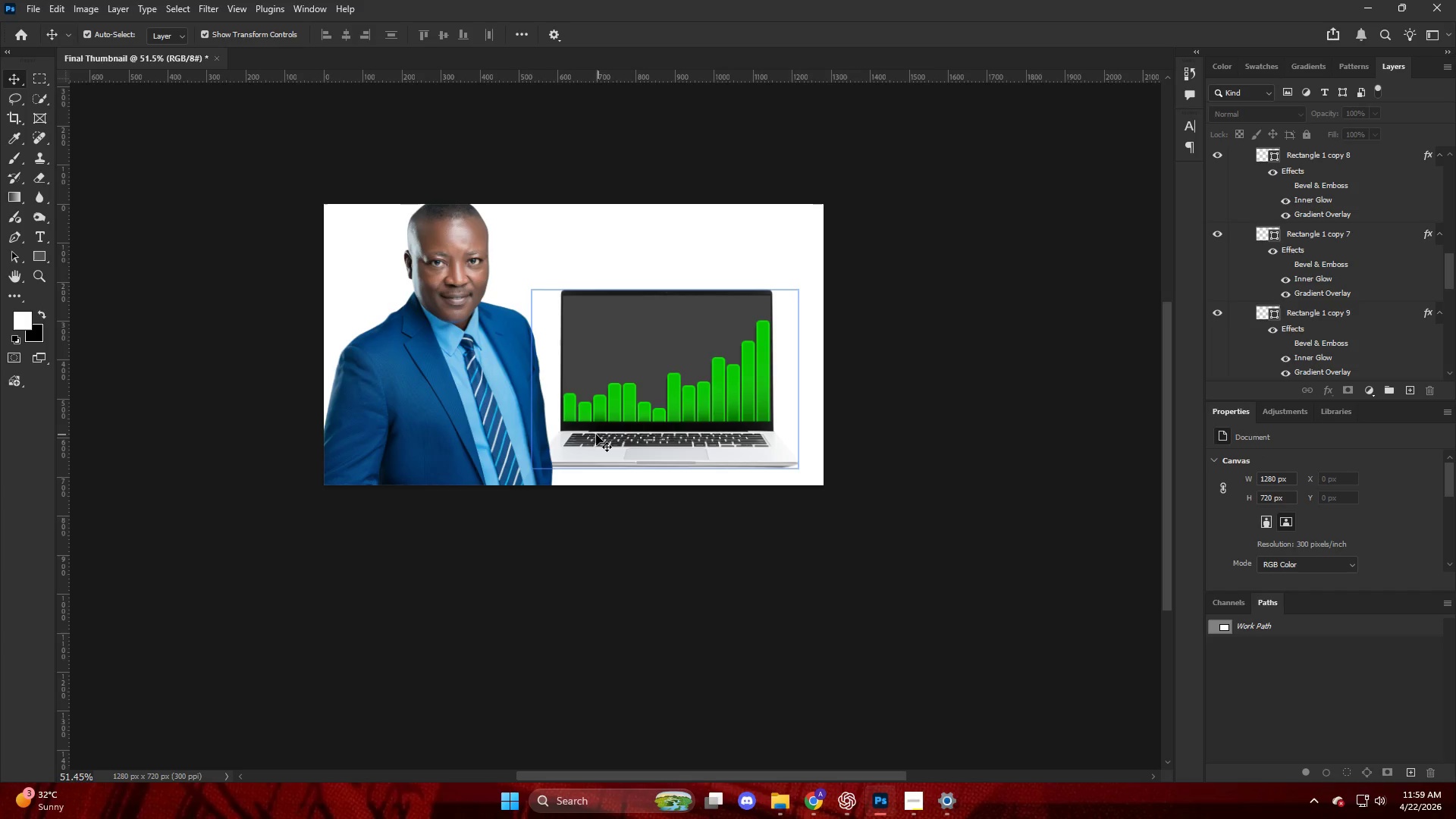 
hold_key(key=AltLeft, duration=0.55)
scroll: coordinate [566, 435], scroll_direction: up, amount: 9.0
 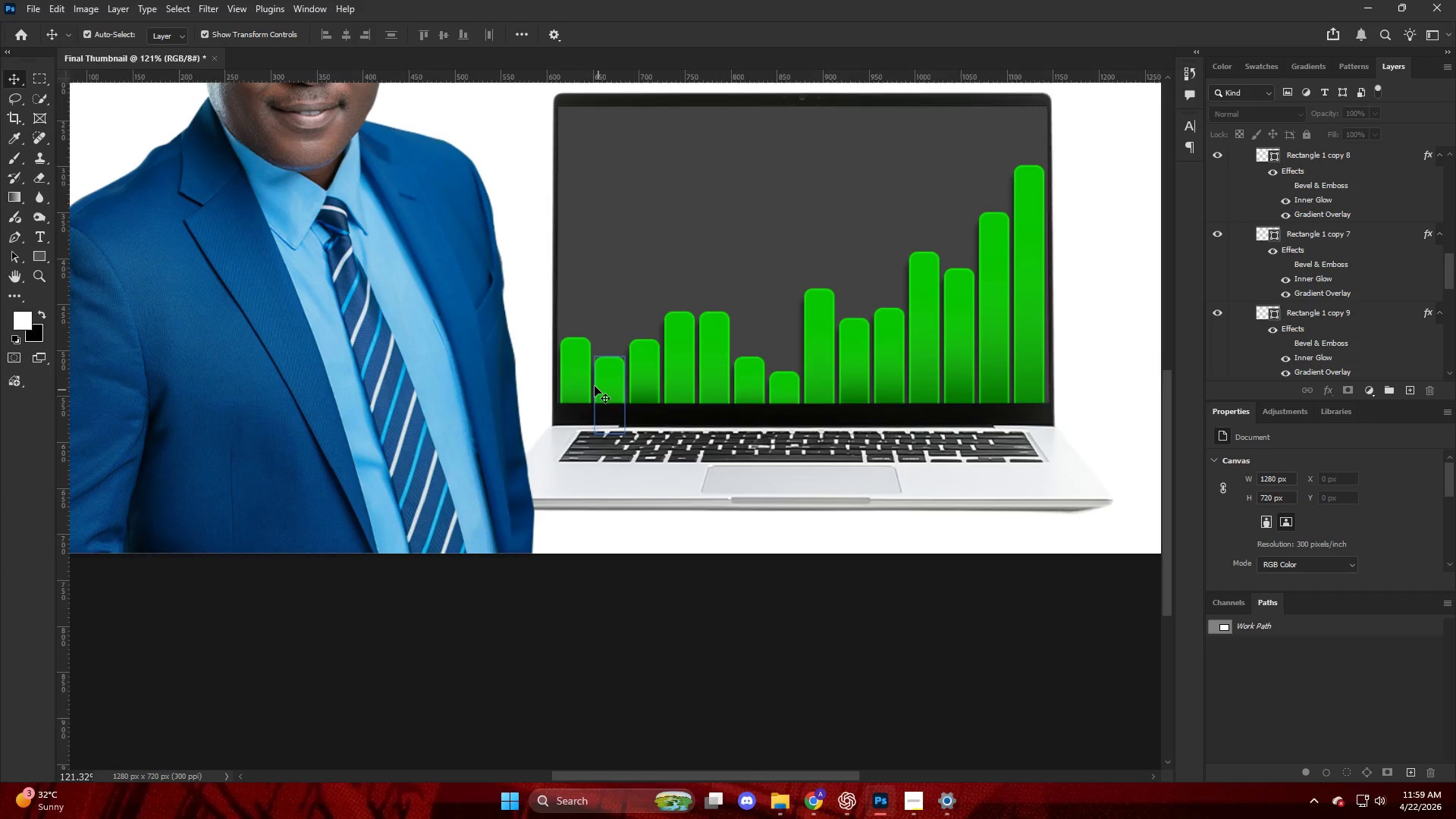 
left_click([587, 380])
 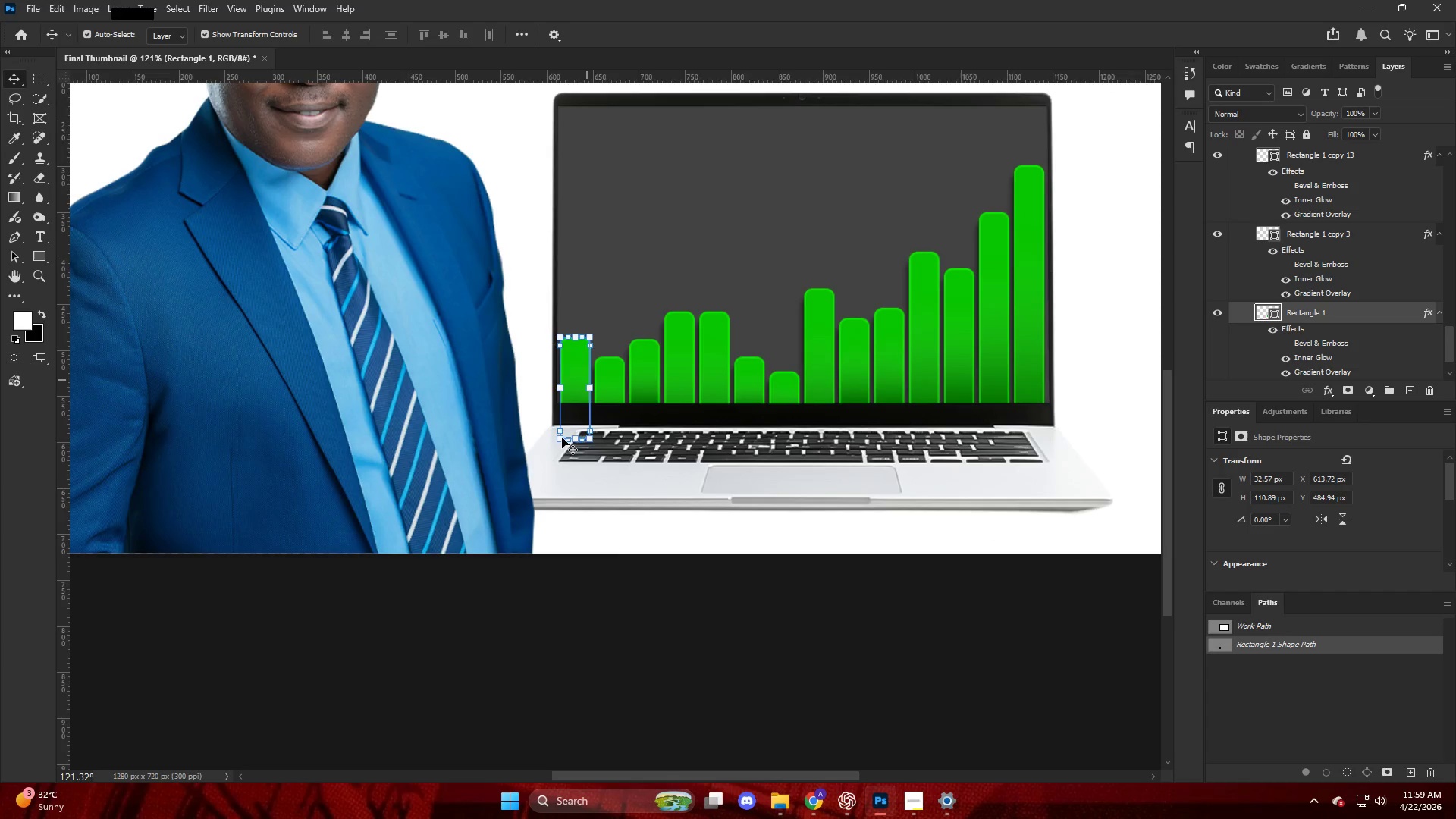 
hold_key(key=ShiftLeft, duration=0.86)
left_click_drag(start_coordinate=[573, 436], to_coordinate=[575, 426])
 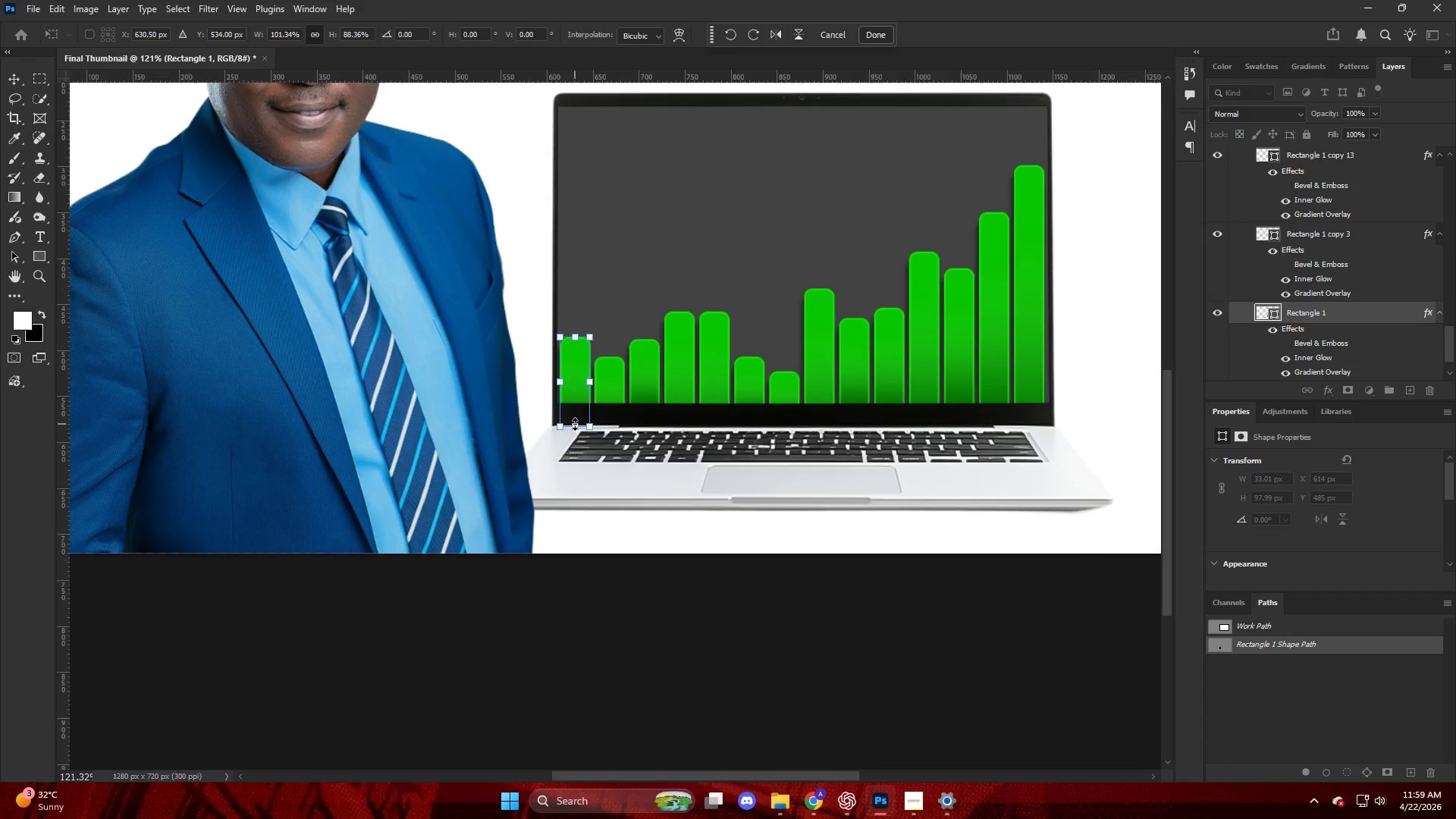 
key(NumpadEnter)
 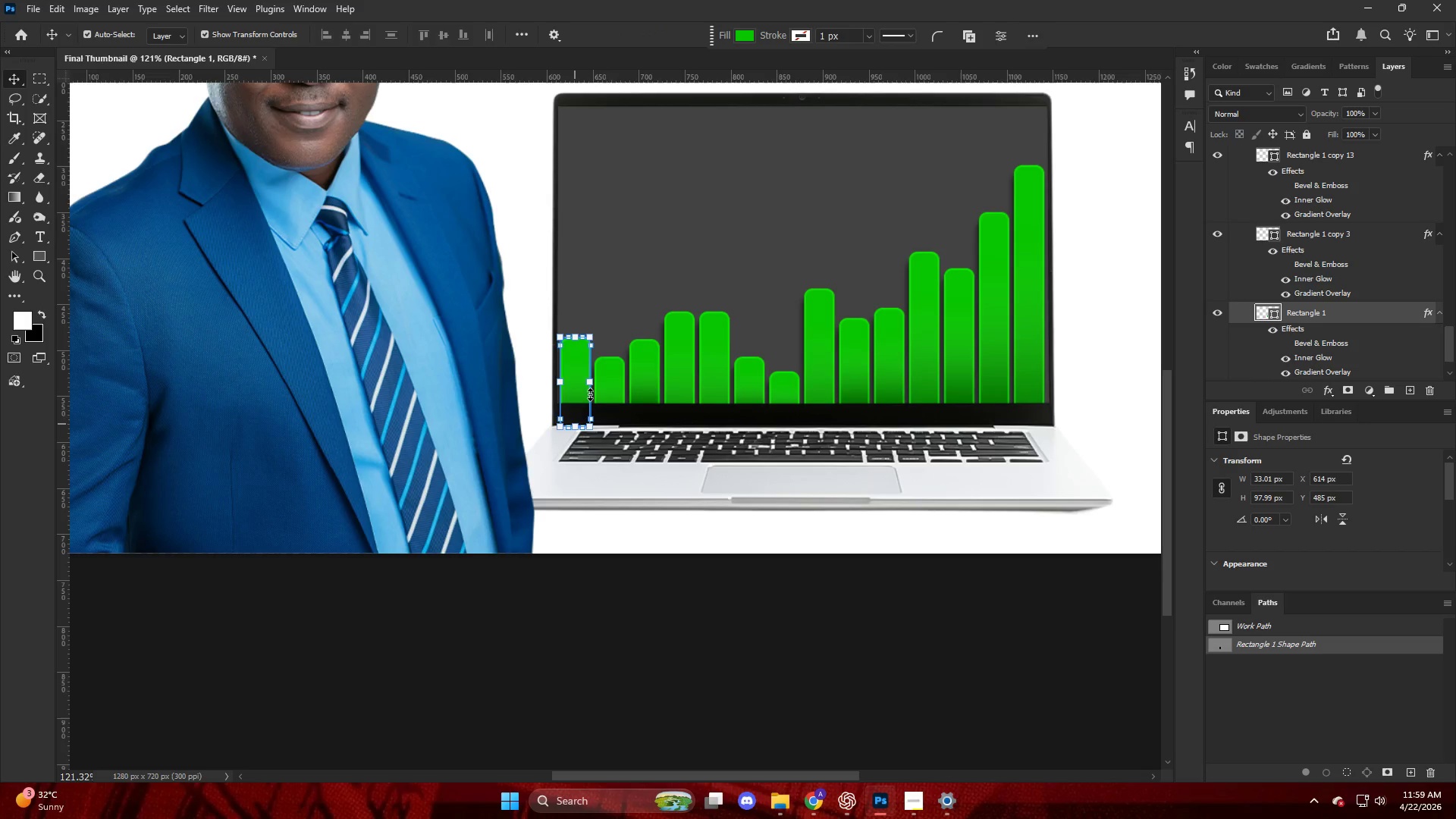 
left_click([621, 395])
 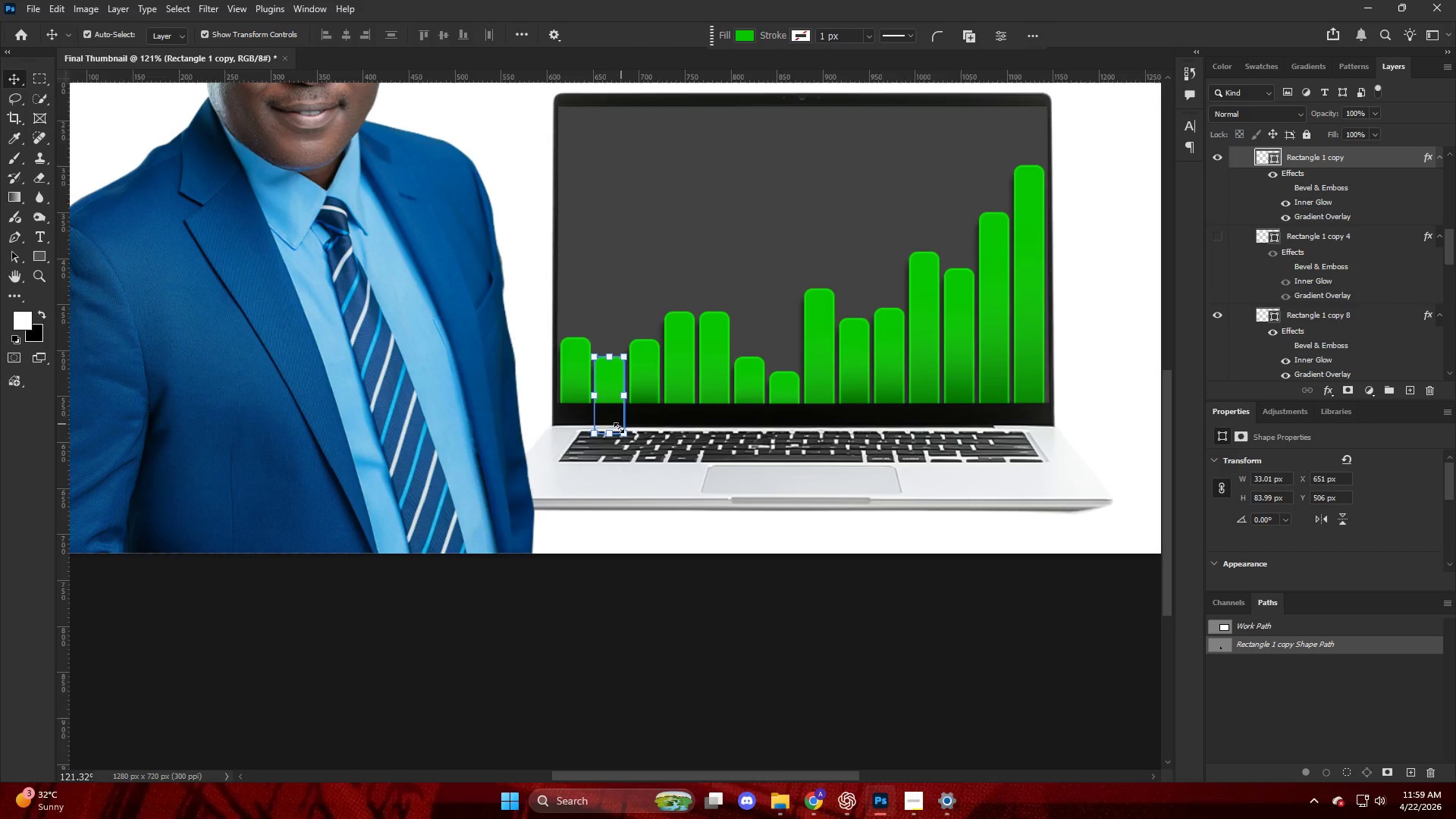 
hold_key(key=ShiftLeft, duration=1.05)
left_click_drag(start_coordinate=[613, 438], to_coordinate=[612, 428])
 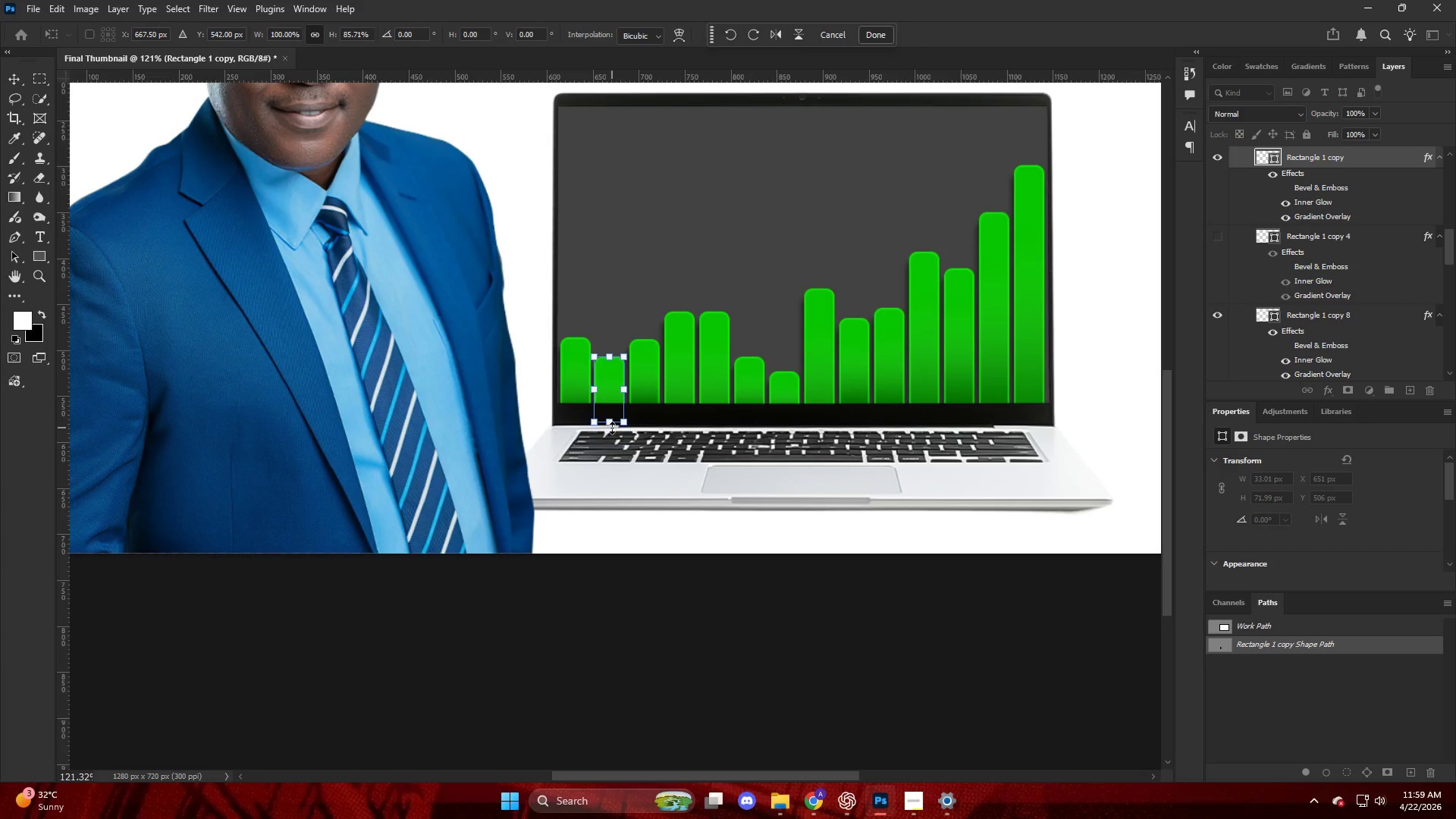 
key(NumpadEnter)
 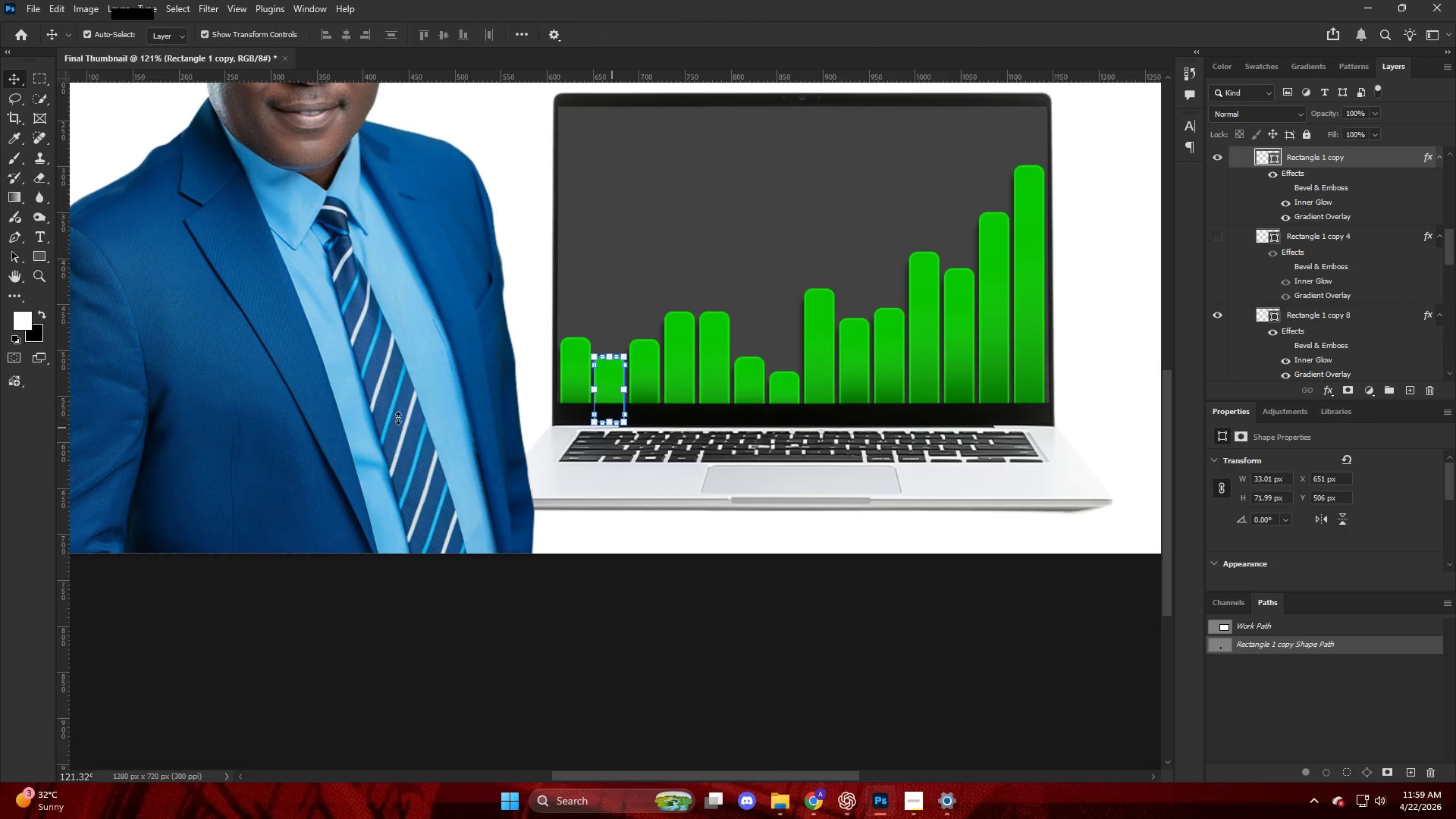 
left_click([396, 410])
 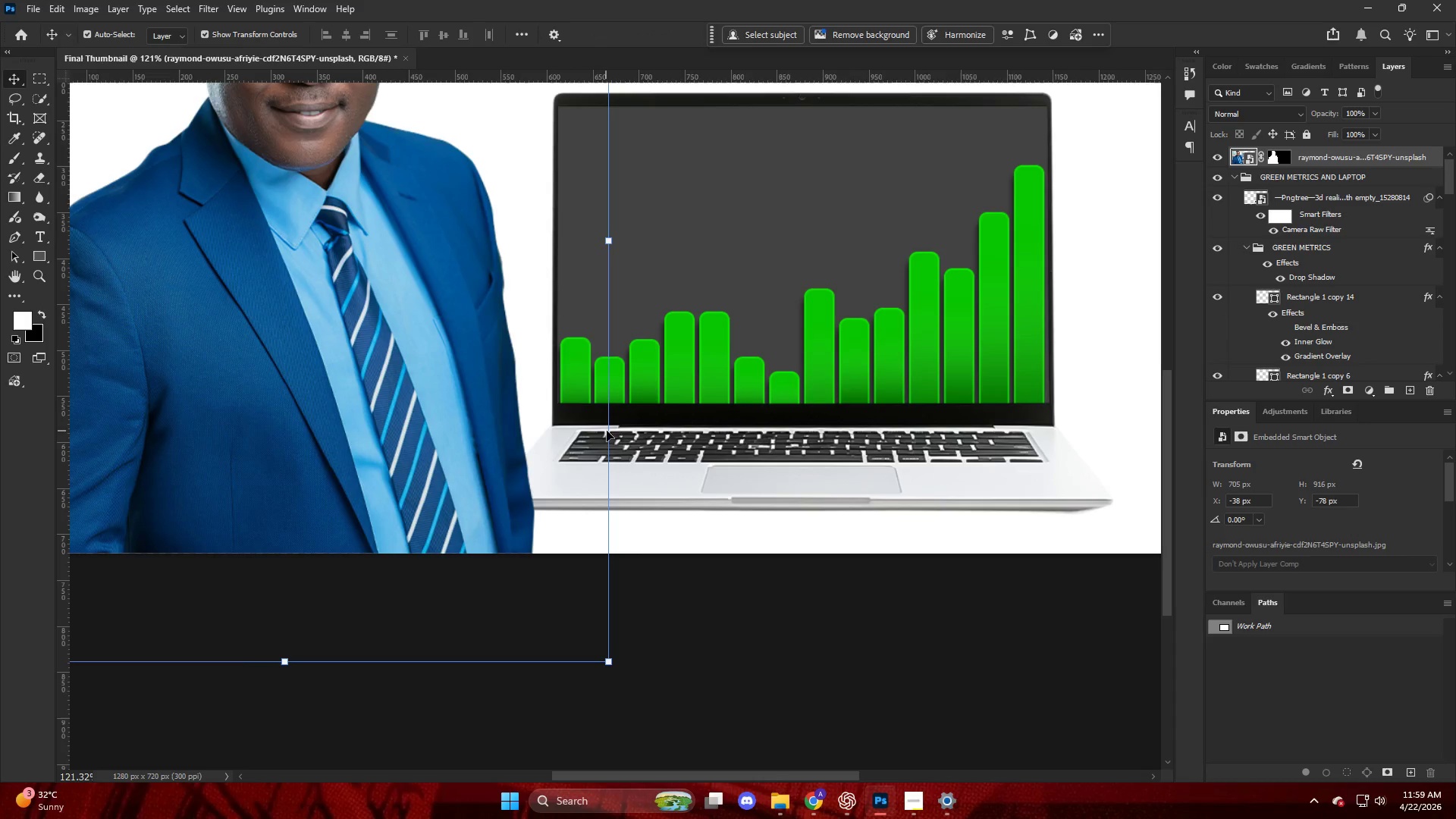 
hold_key(key=AltLeft, duration=0.47)
 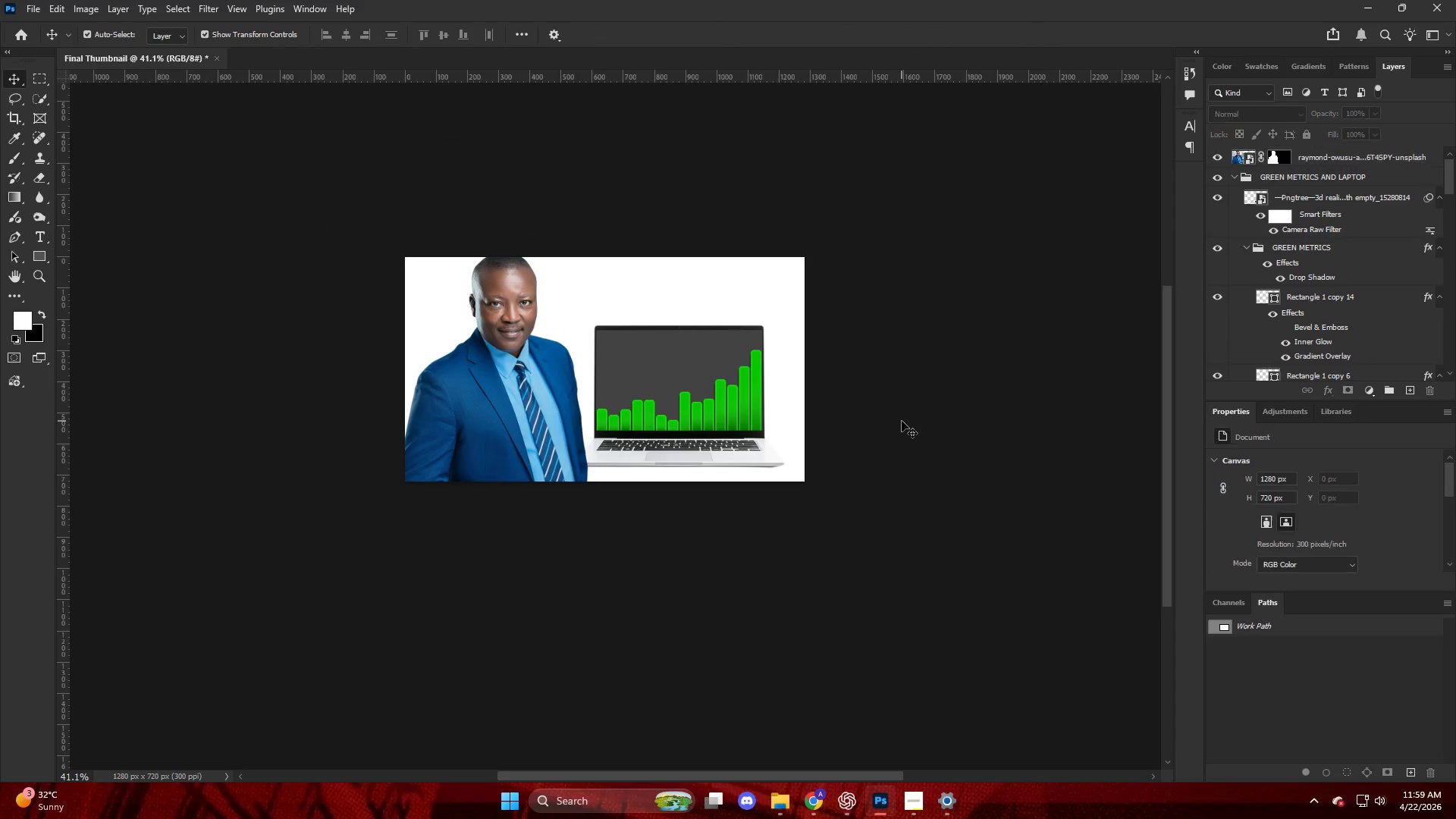 
left_click([902, 421])
 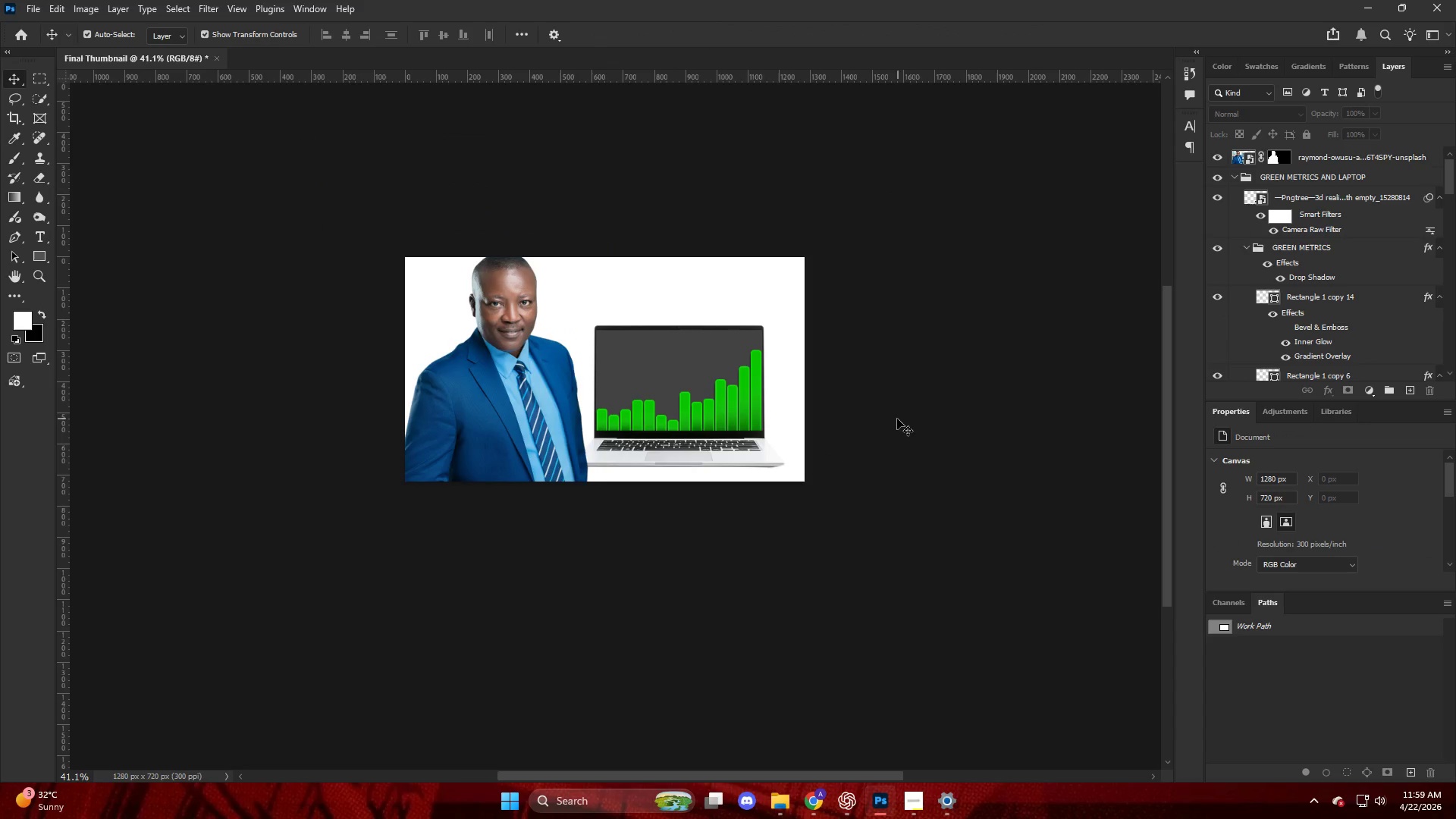 
scroll: coordinate [626, 450], scroll_direction: down, amount: 12.0
 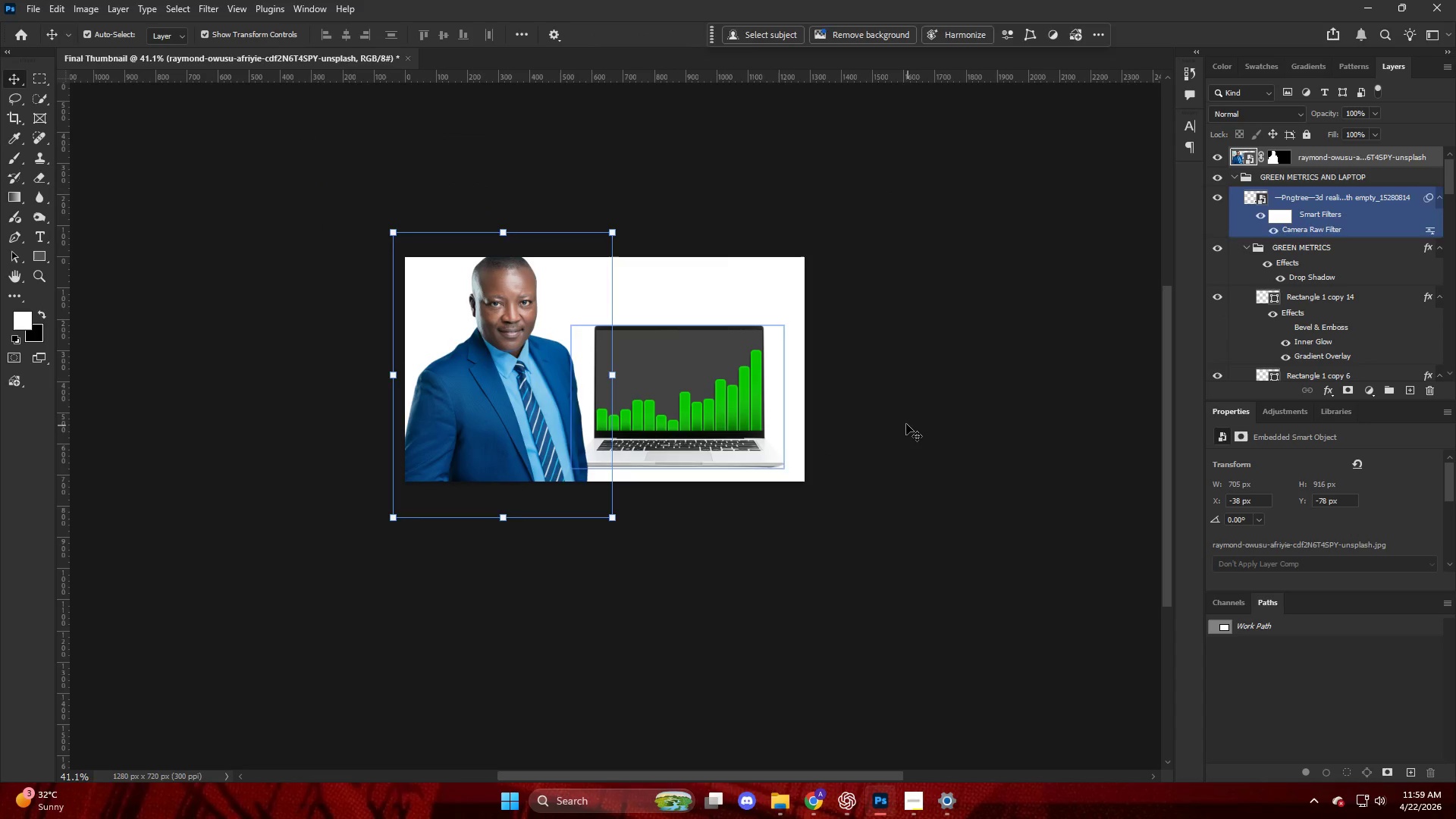 
wait(9.45)
 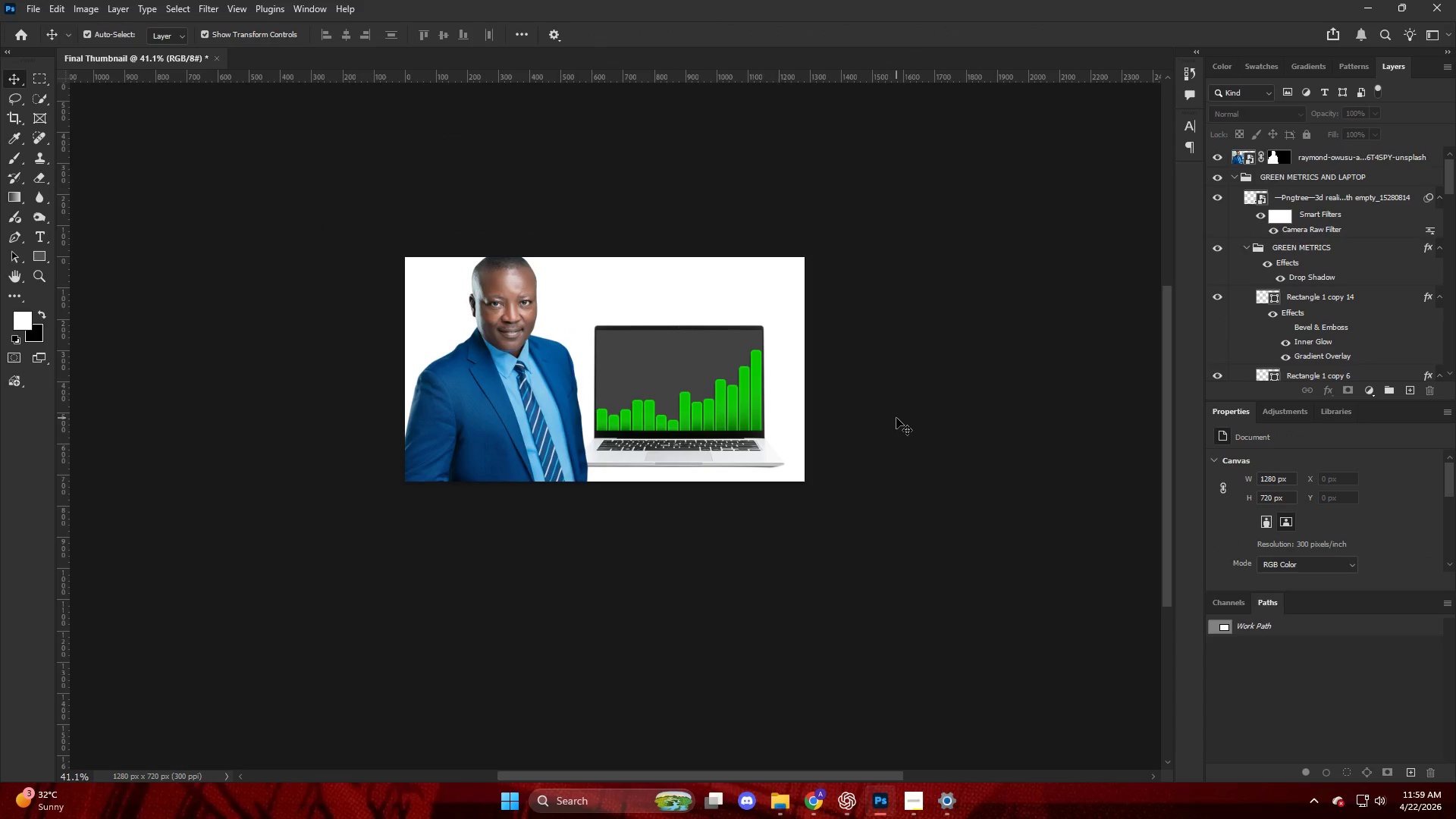 
hold_key(key=AltLeft, duration=0.58)
scroll: coordinate [663, 423], scroll_direction: up, amount: 12.0
 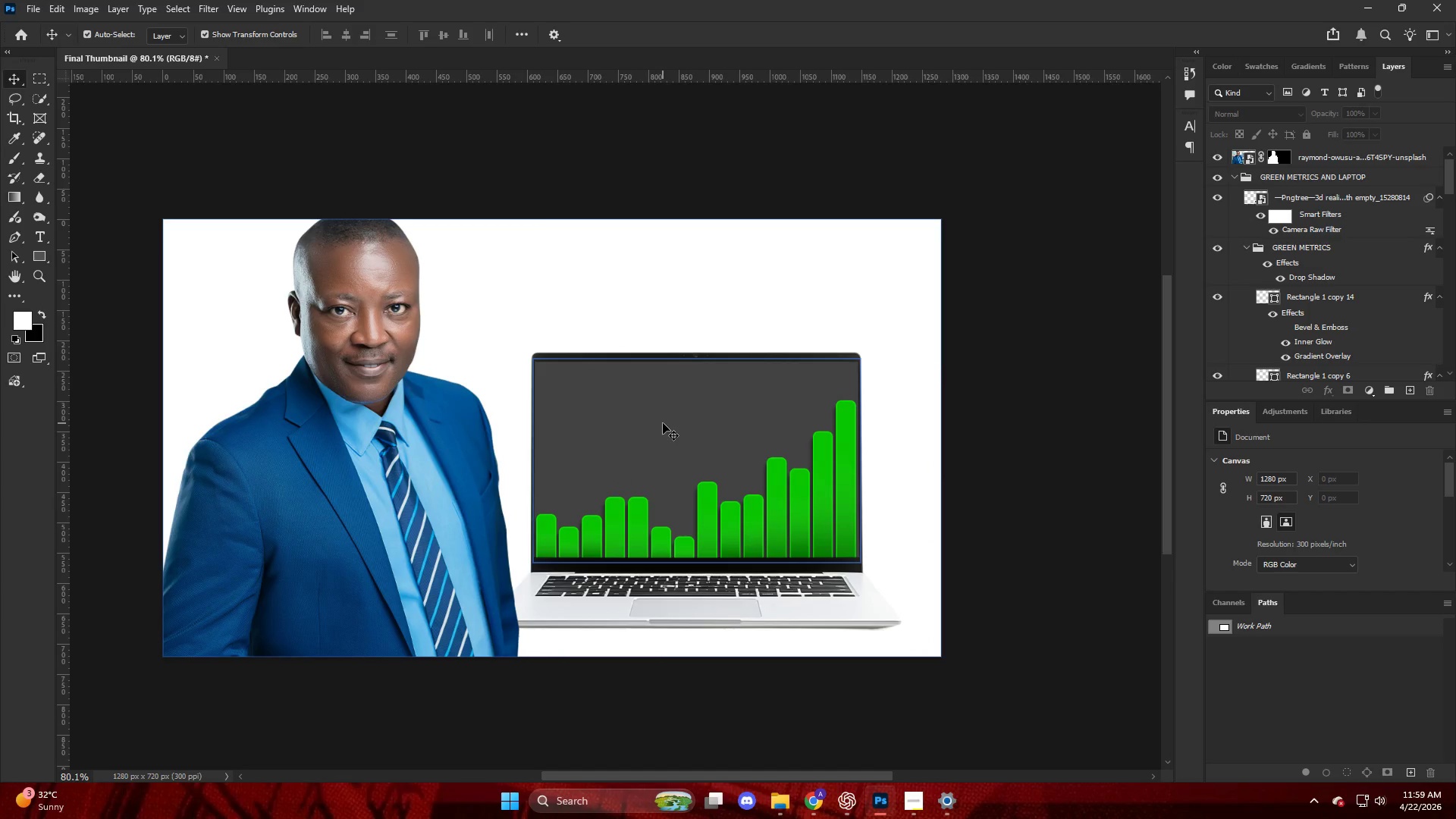 
wait(6.95)
 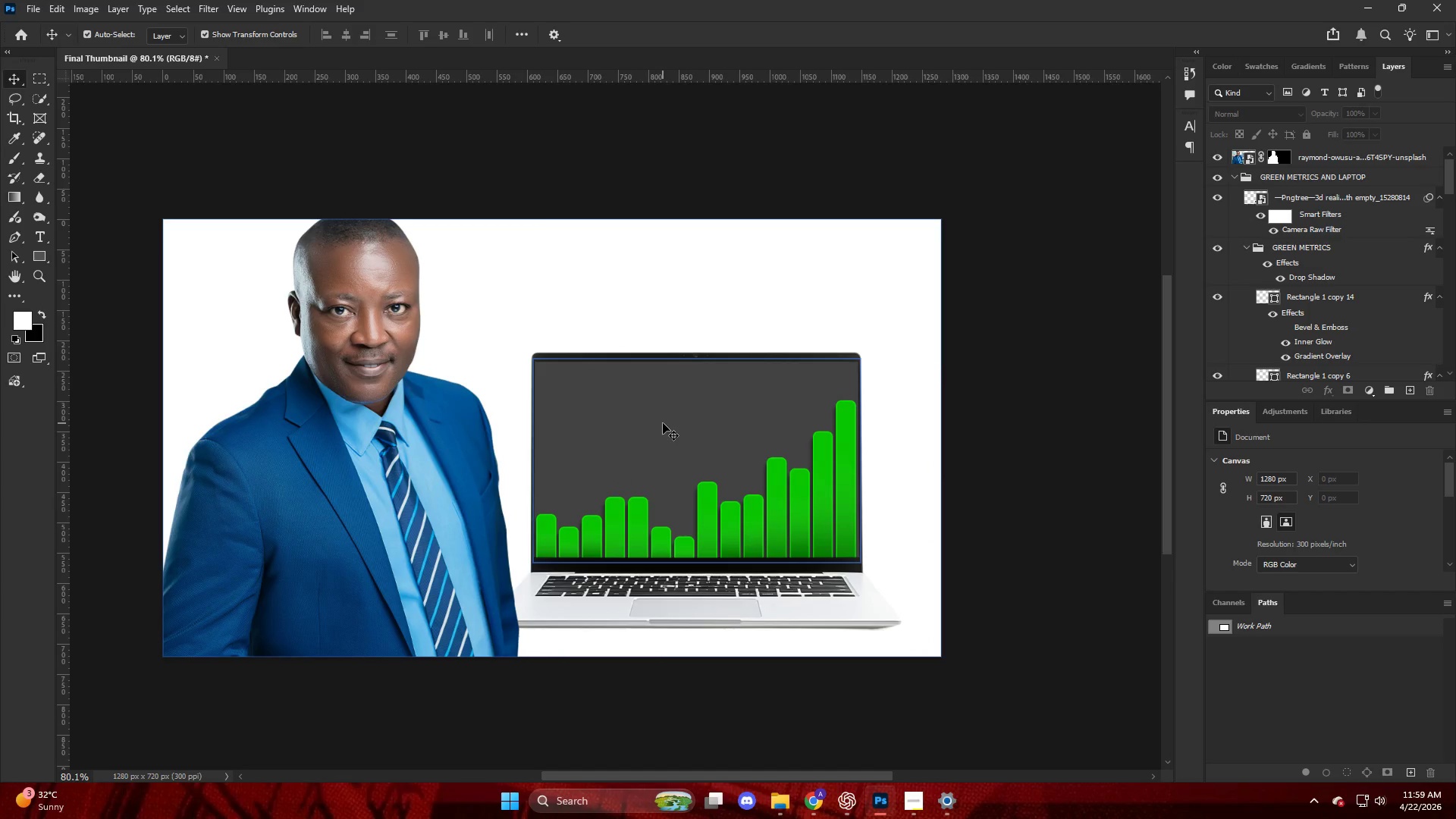 
key(Alt+AltLeft)
 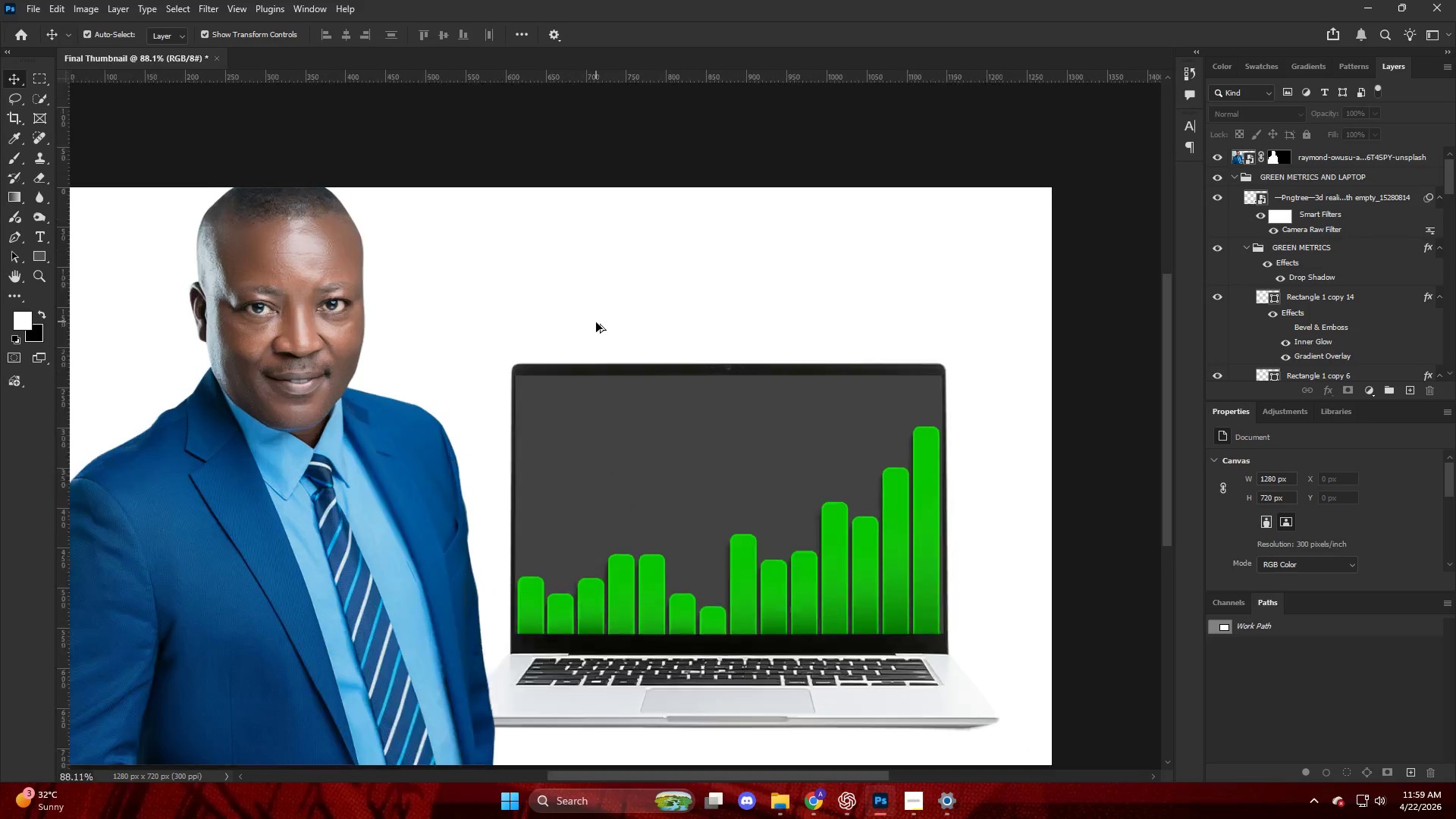 
hold_key(key=ControlLeft, duration=0.42)
 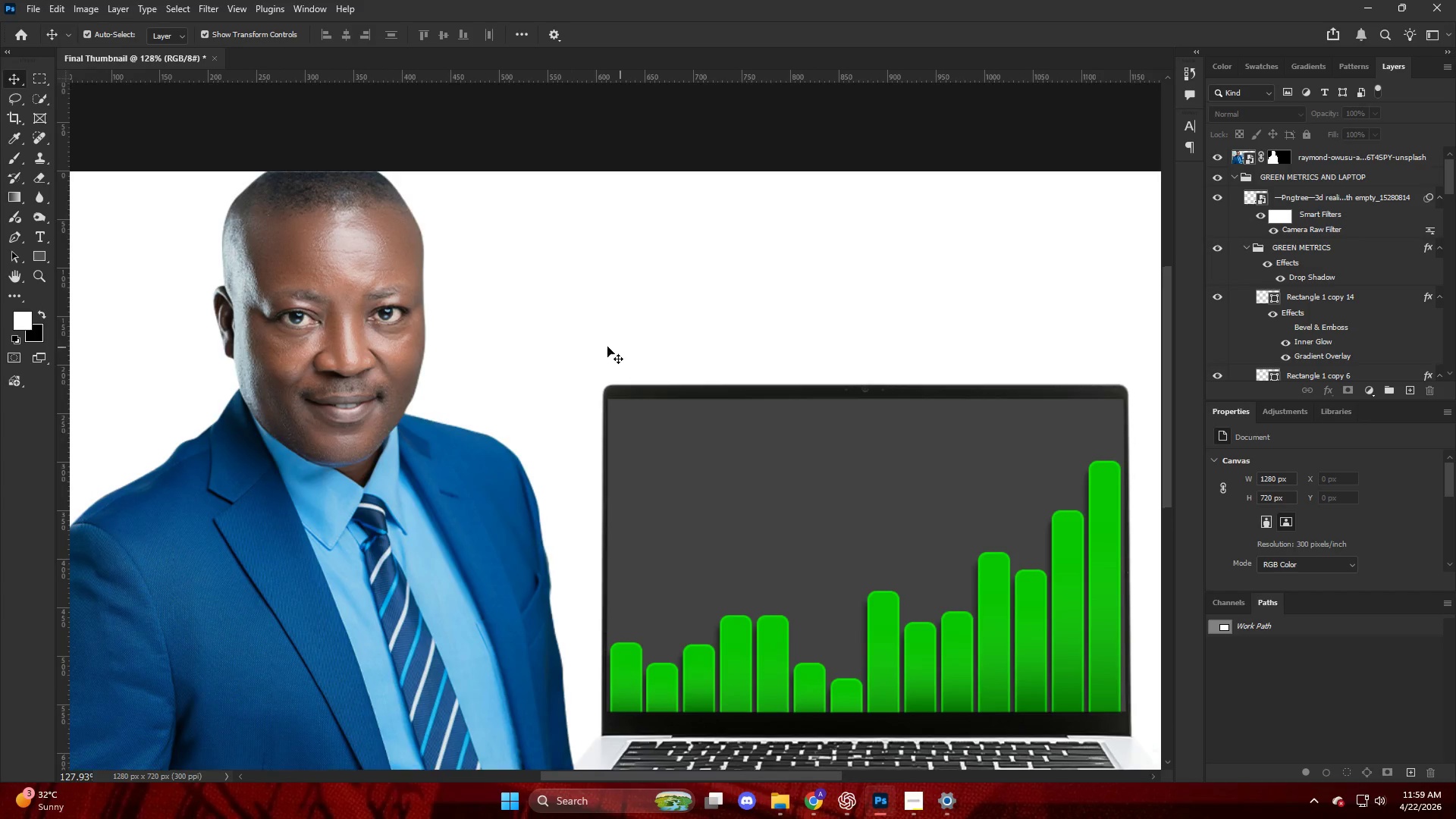 
key(Alt+AltLeft)
 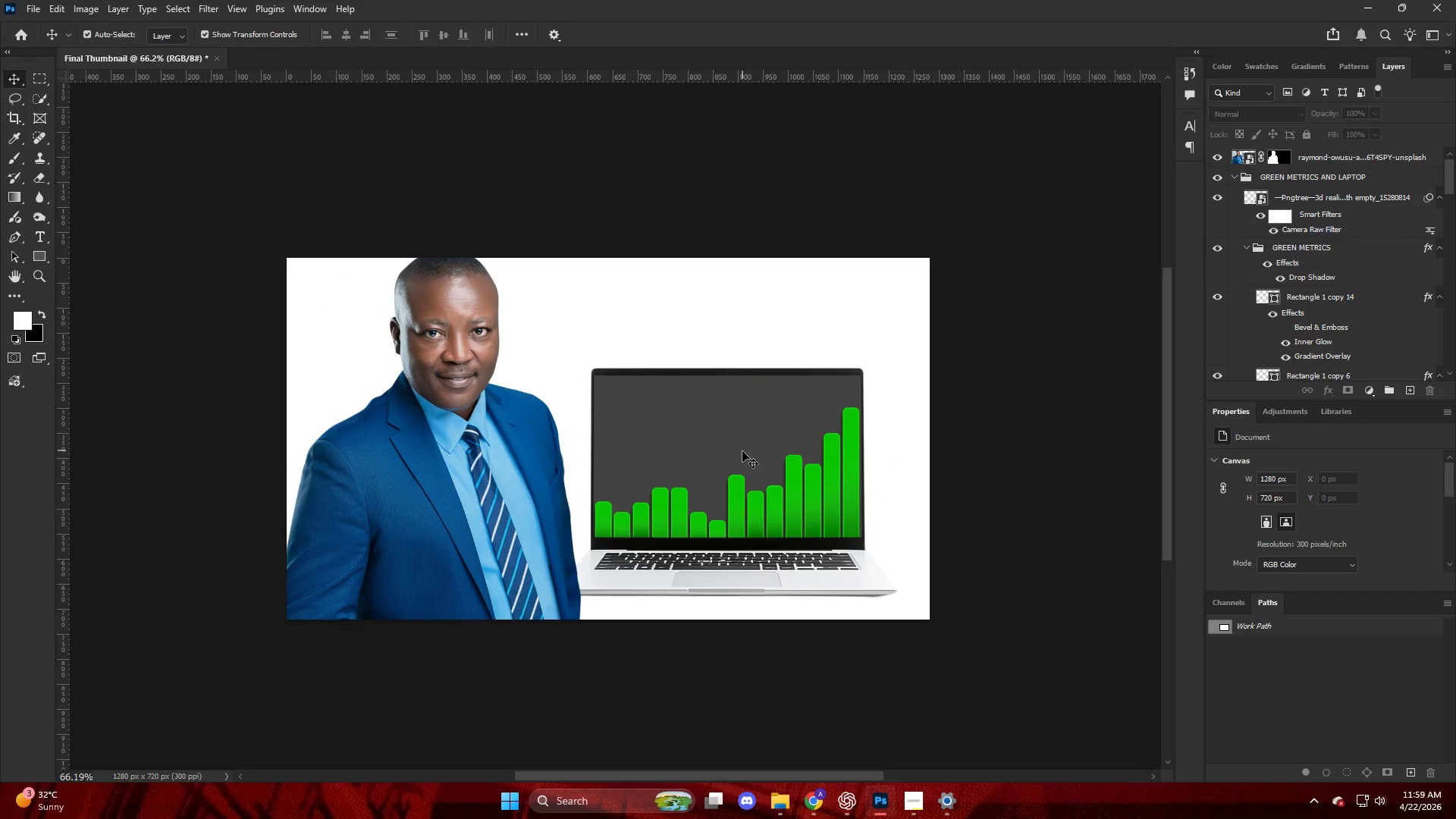 
scroll: coordinate [576, 353], scroll_direction: up, amount: 8.0
 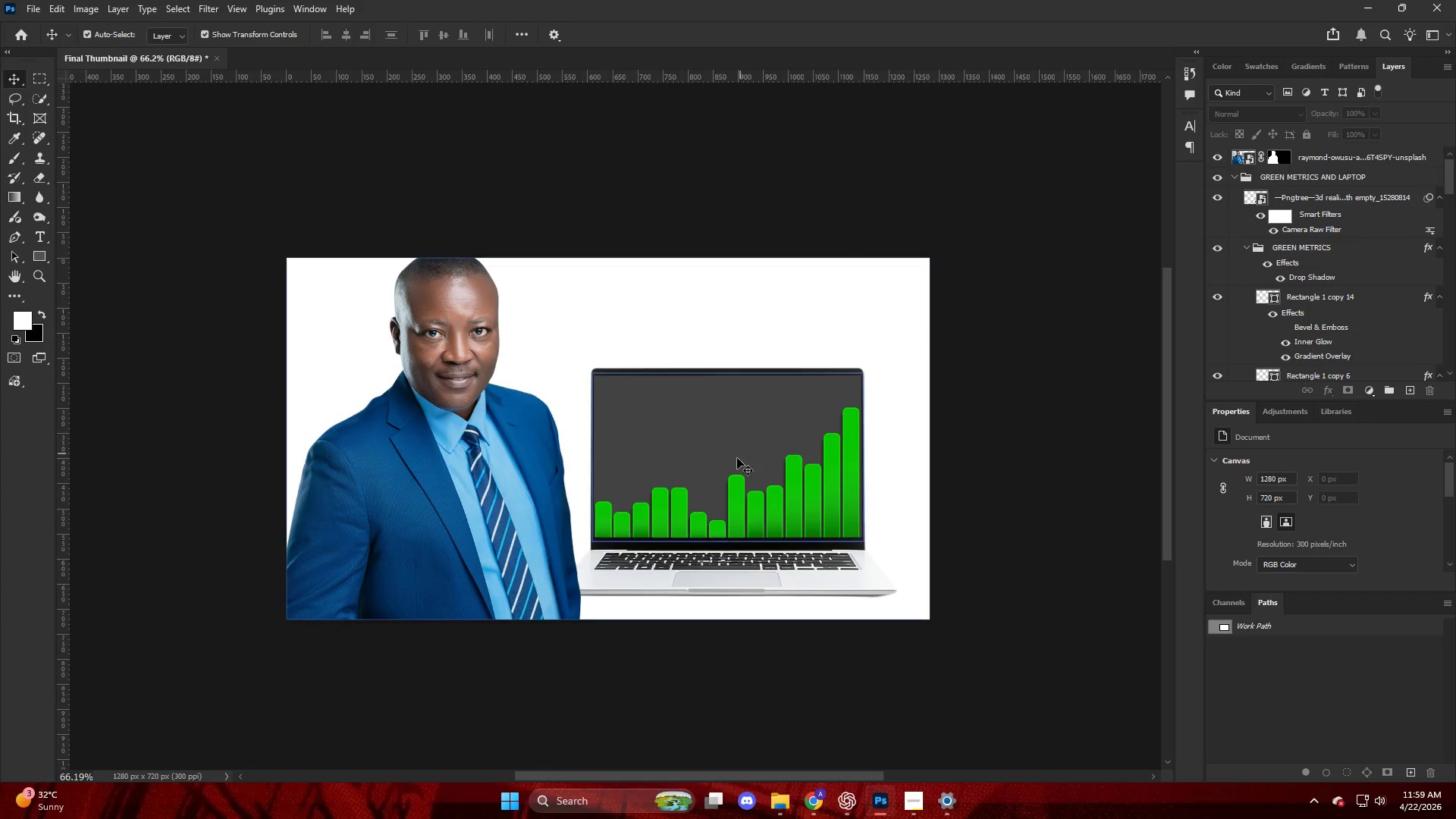 
key(Alt+AltLeft)
 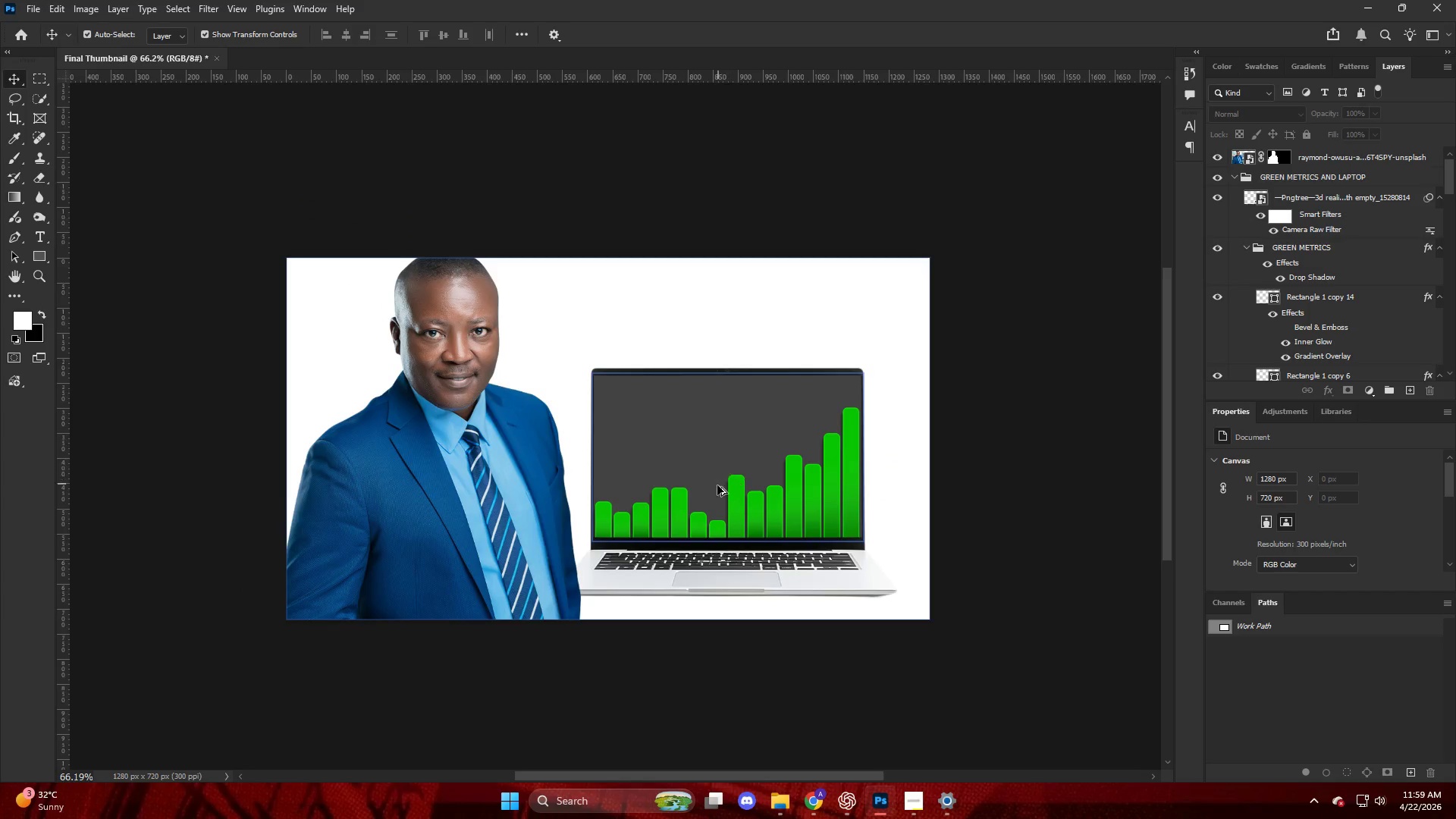 
key(V)
 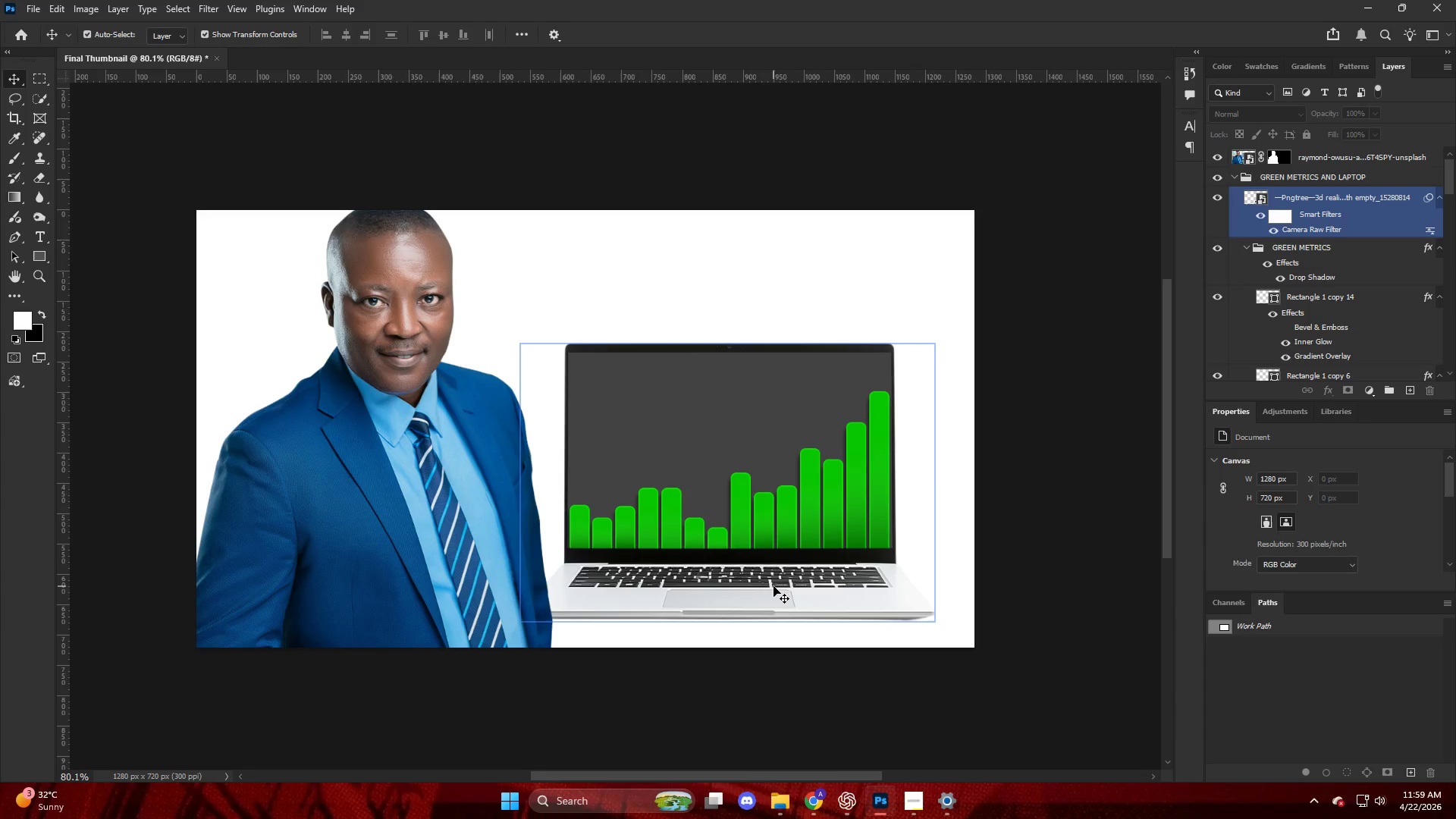 
scroll: coordinate [714, 486], scroll_direction: up, amount: 2.0
 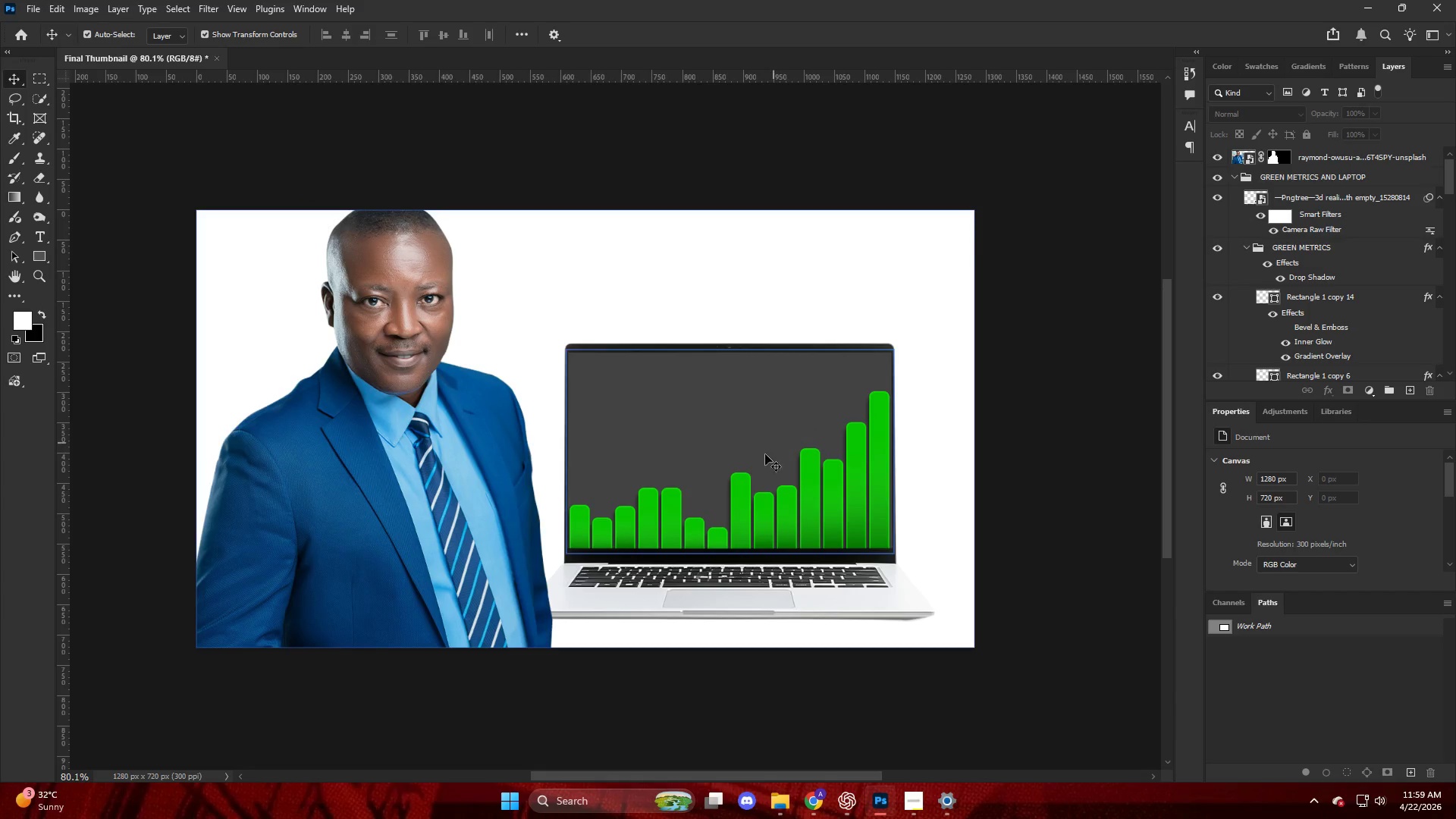 
left_click([774, 586])
 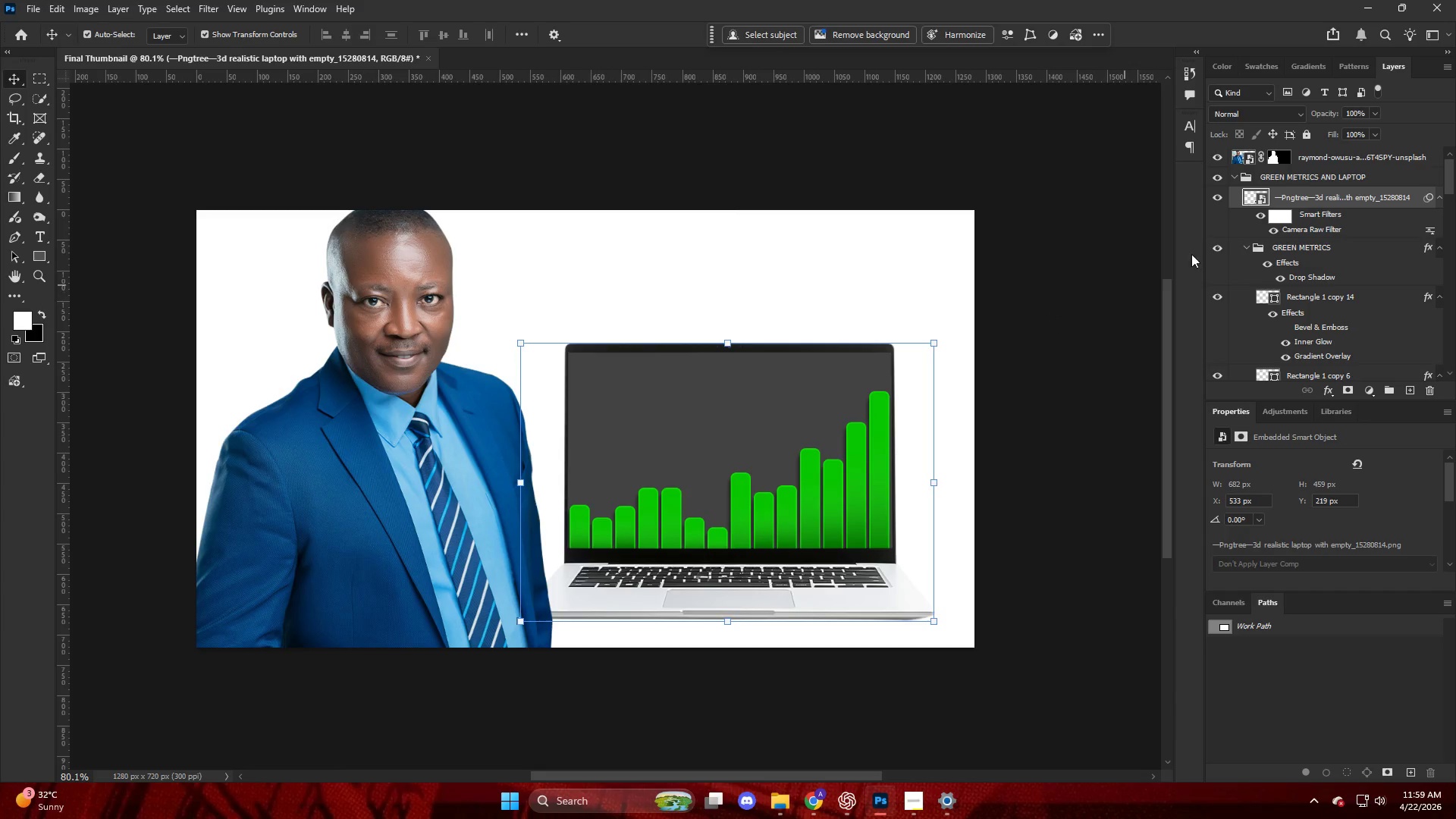 
scroll: coordinate [1306, 184], scroll_direction: up, amount: 3.0
 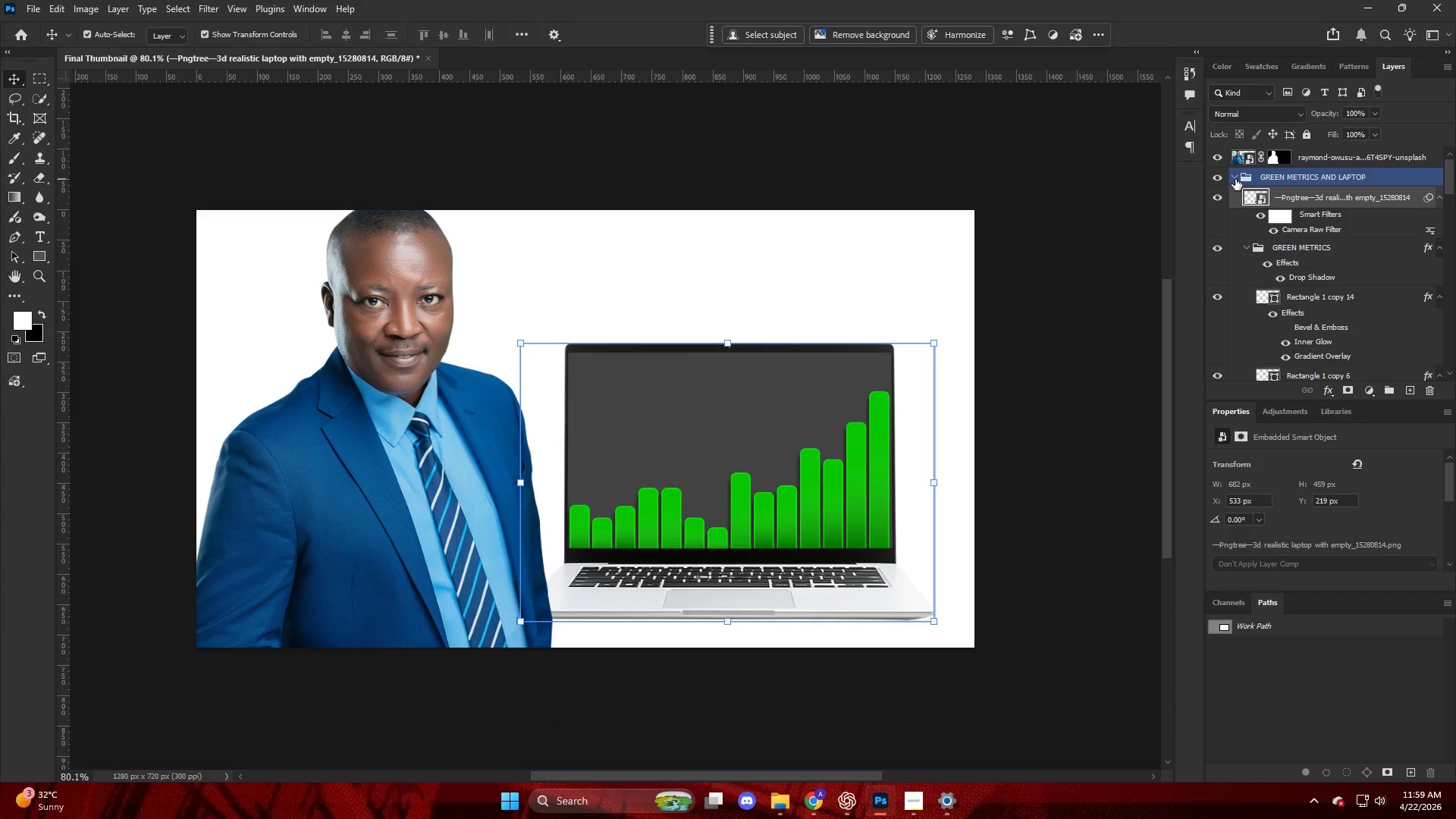 
left_click([1235, 178])
 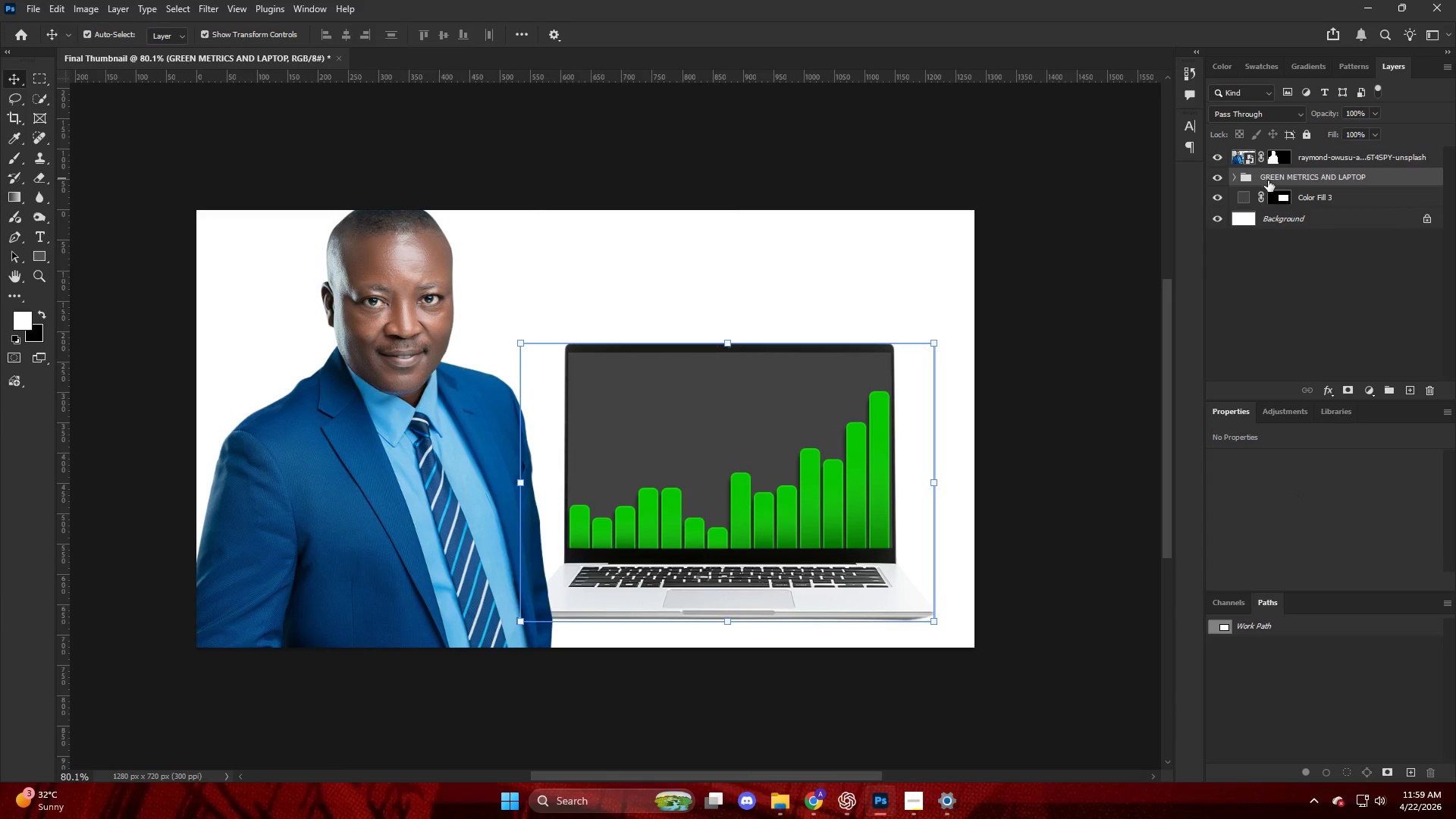 
left_click([1280, 180])
 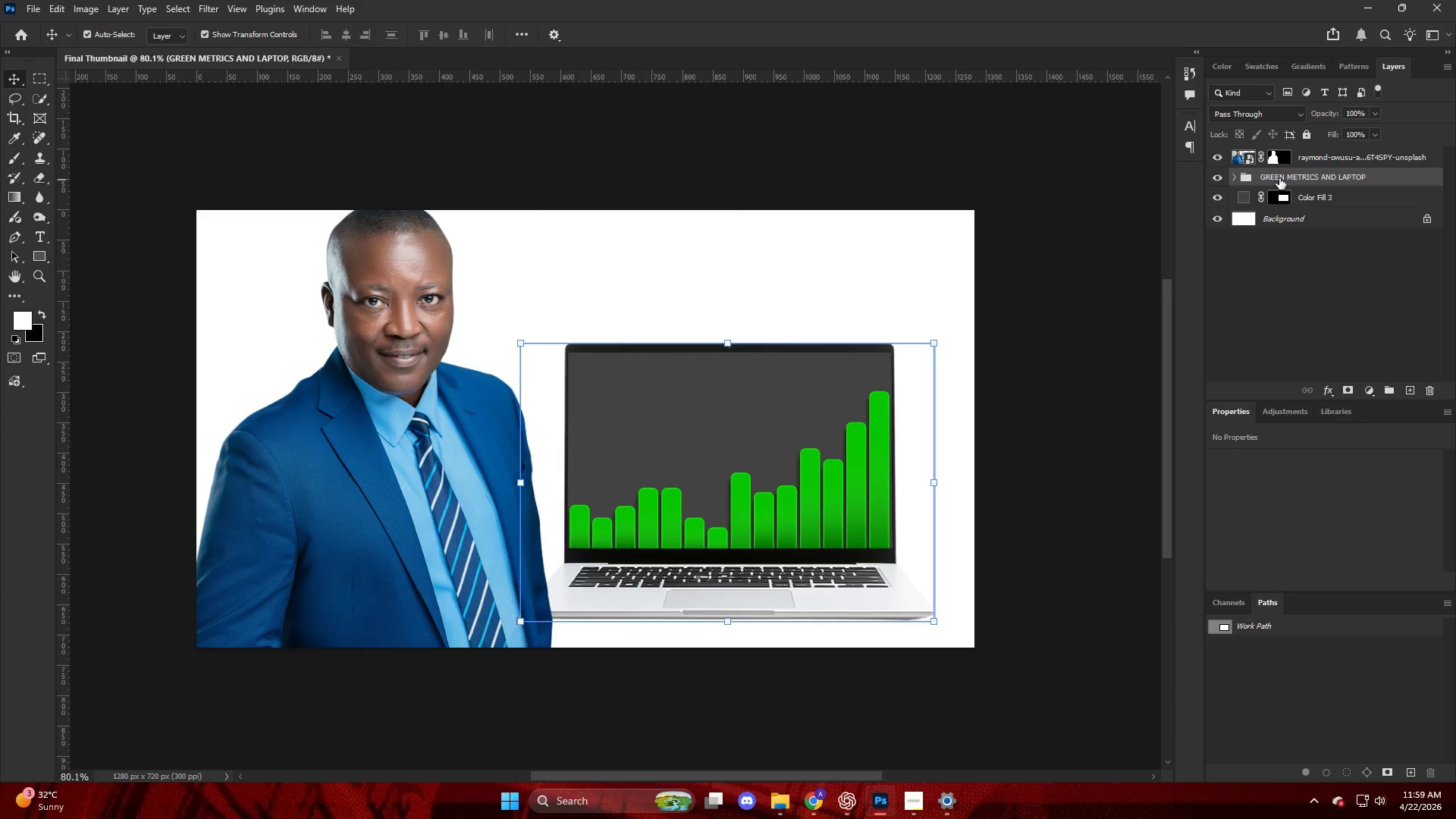 
left_click_drag(start_coordinate=[1283, 174], to_coordinate=[1291, 145])
 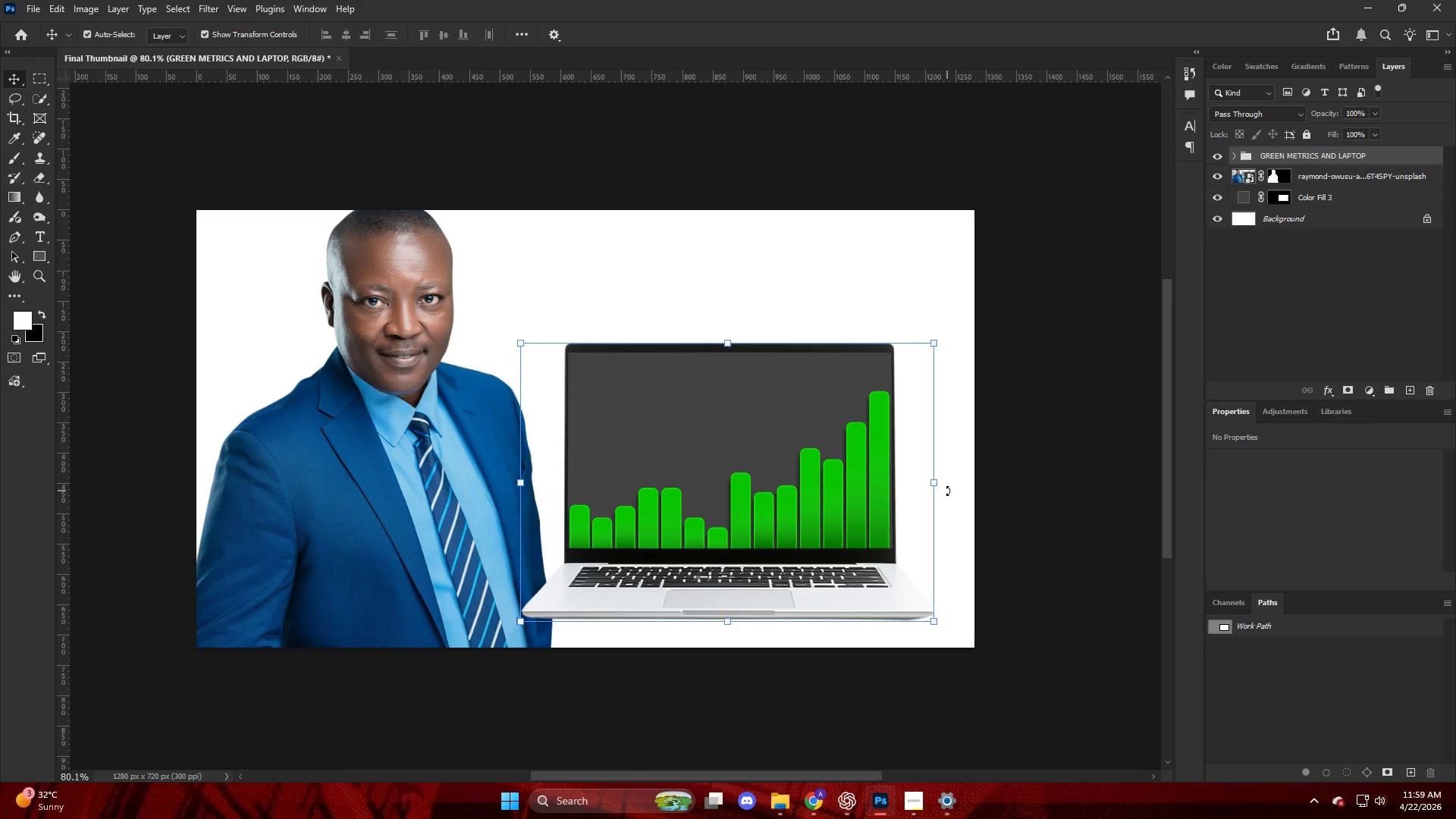 
left_click_drag(start_coordinate=[943, 485], to_coordinate=[971, 491])
 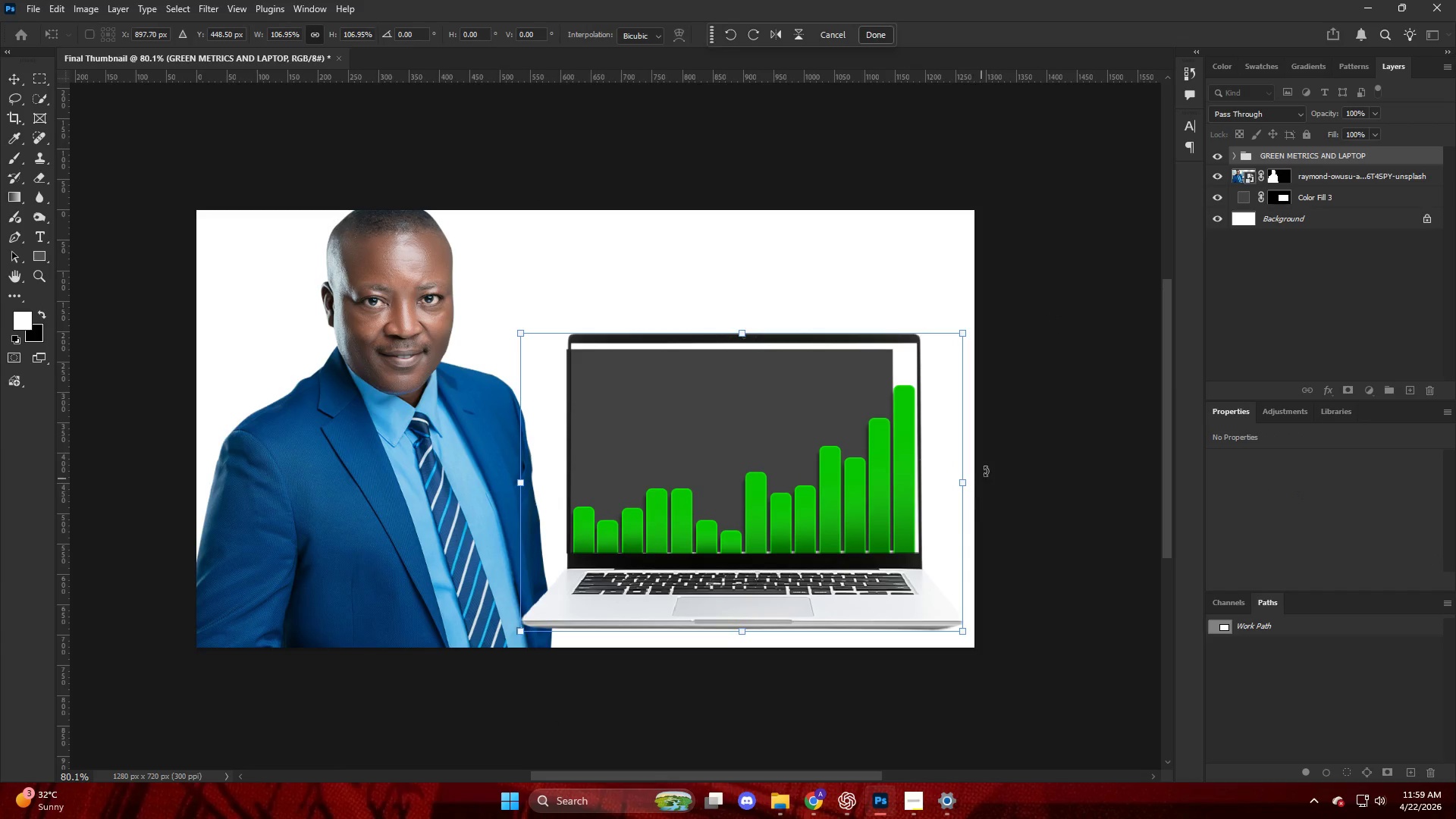 
key(Control+ControlLeft)
 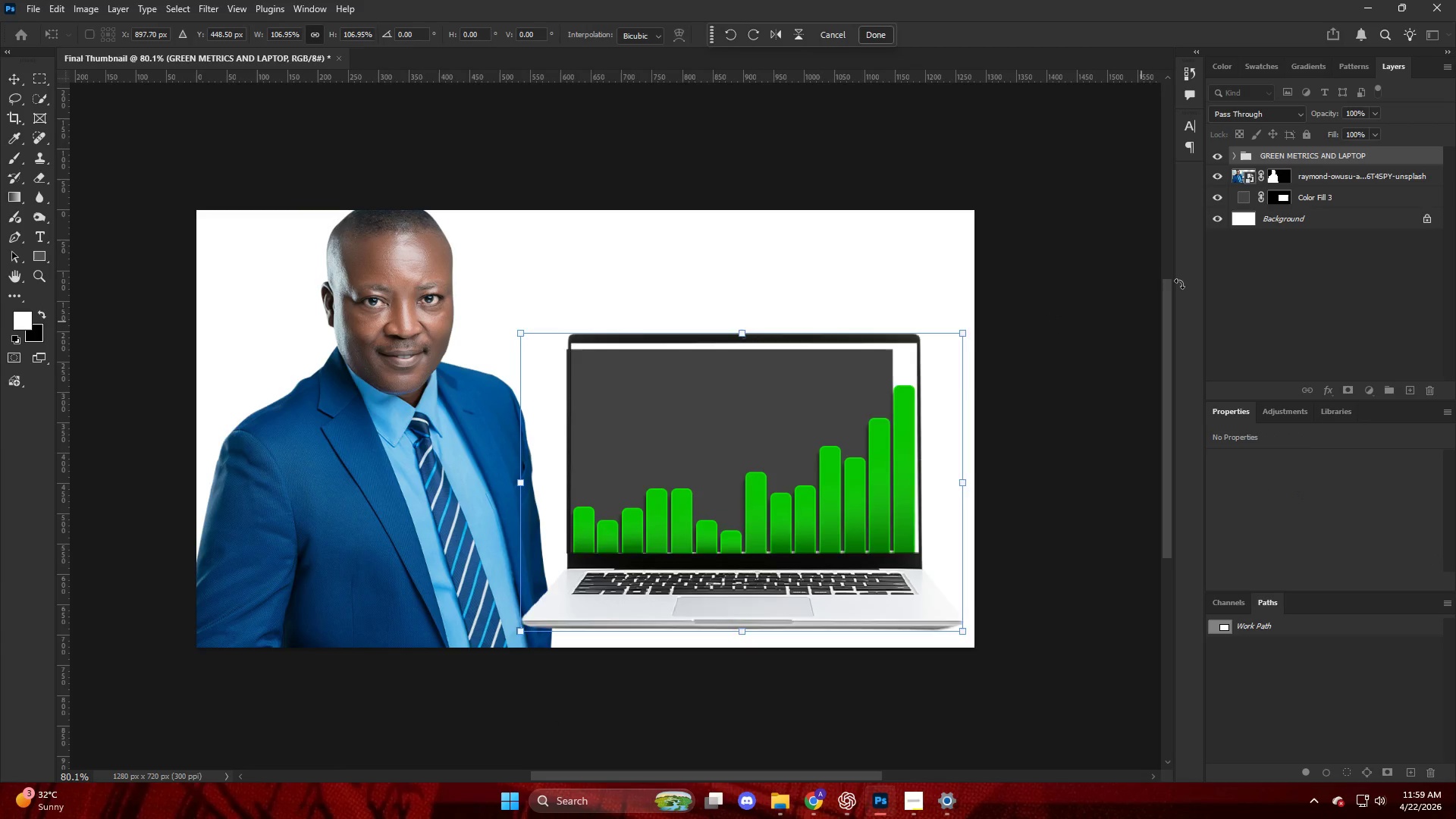 
key(Control+Z)
 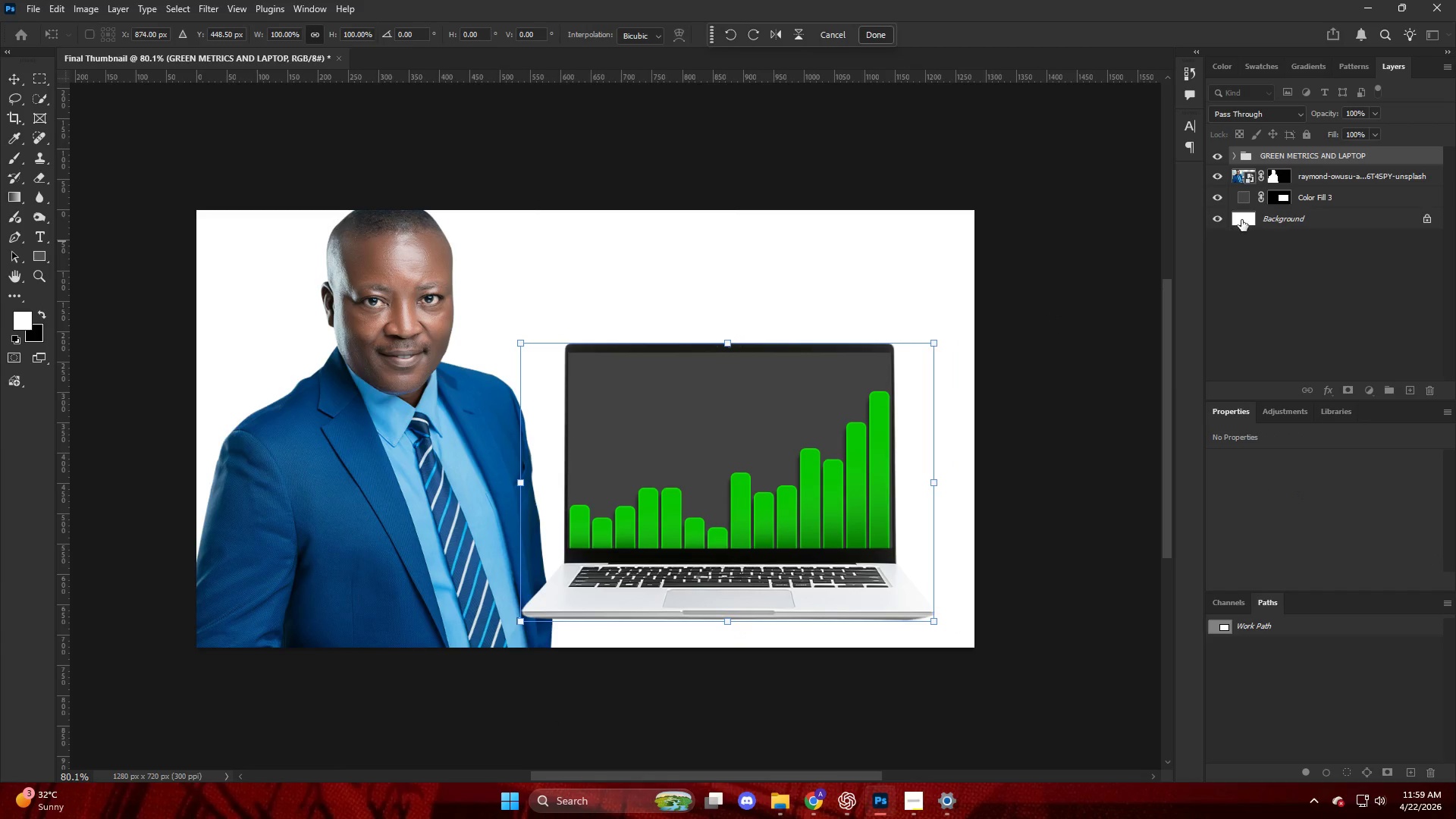 
hold_key(key=ControlLeft, duration=0.89)
left_click([1316, 195])
 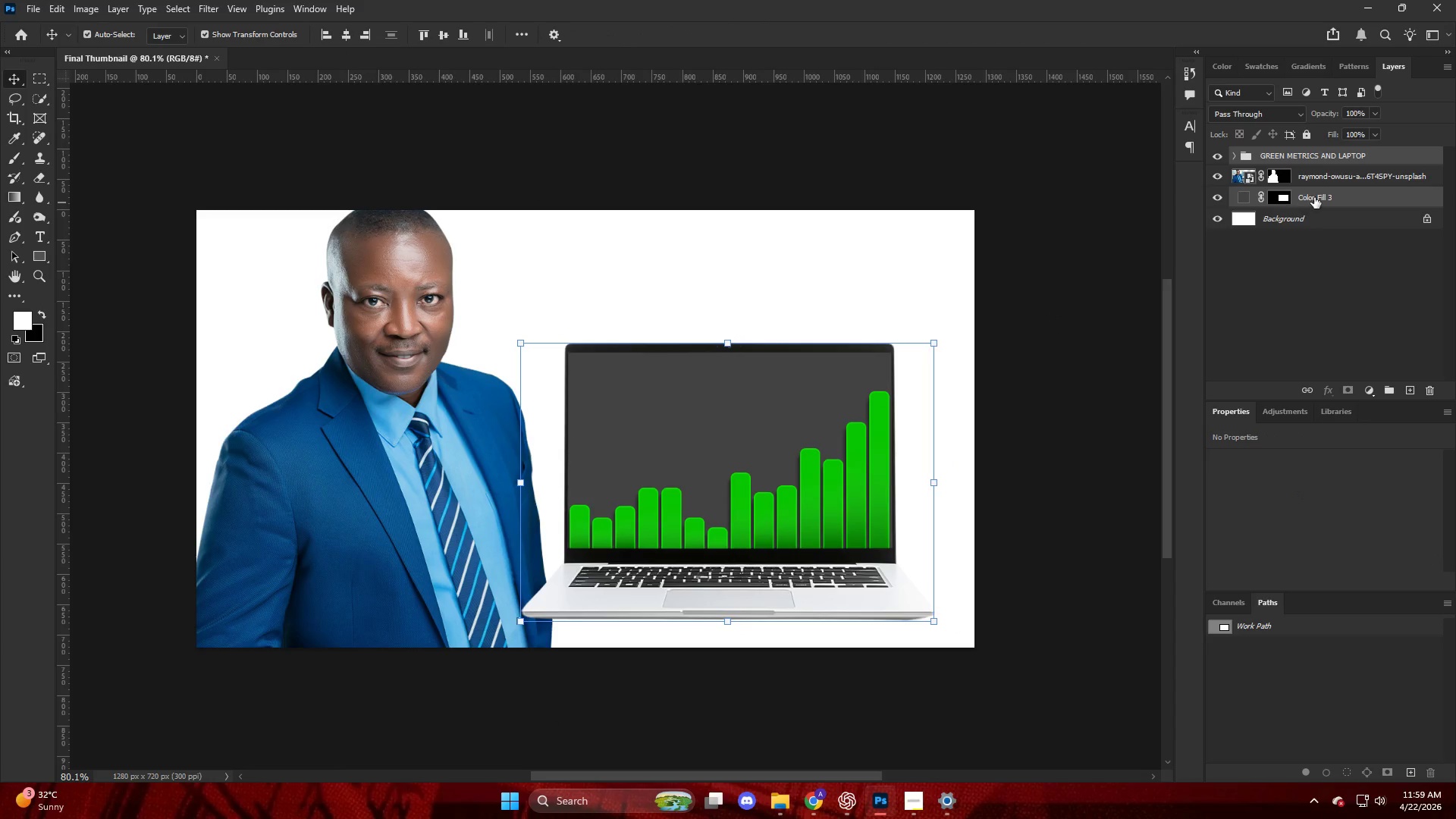 
left_click([1316, 196])
 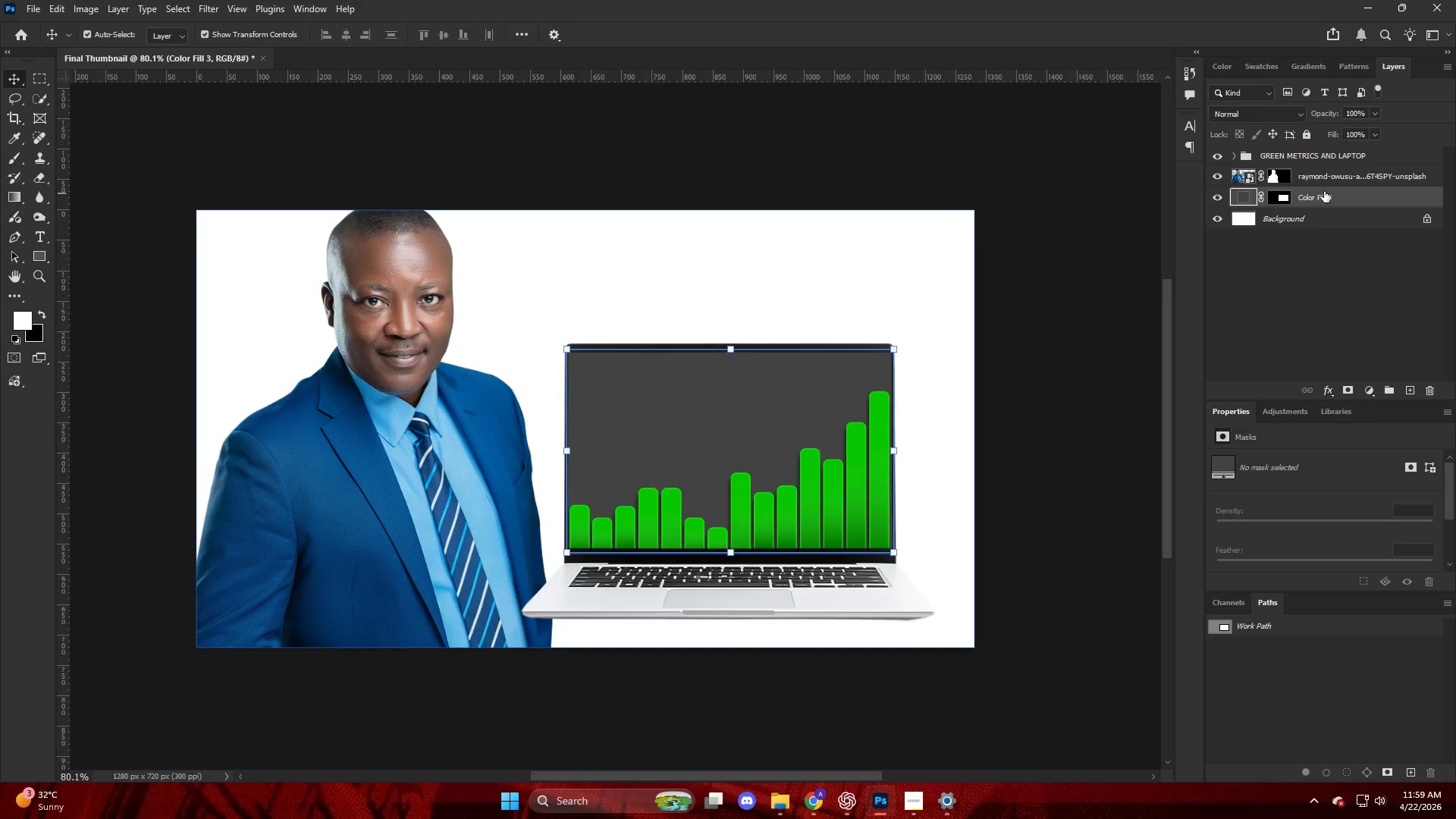 
left_click_drag(start_coordinate=[1324, 191], to_coordinate=[1328, 165])
 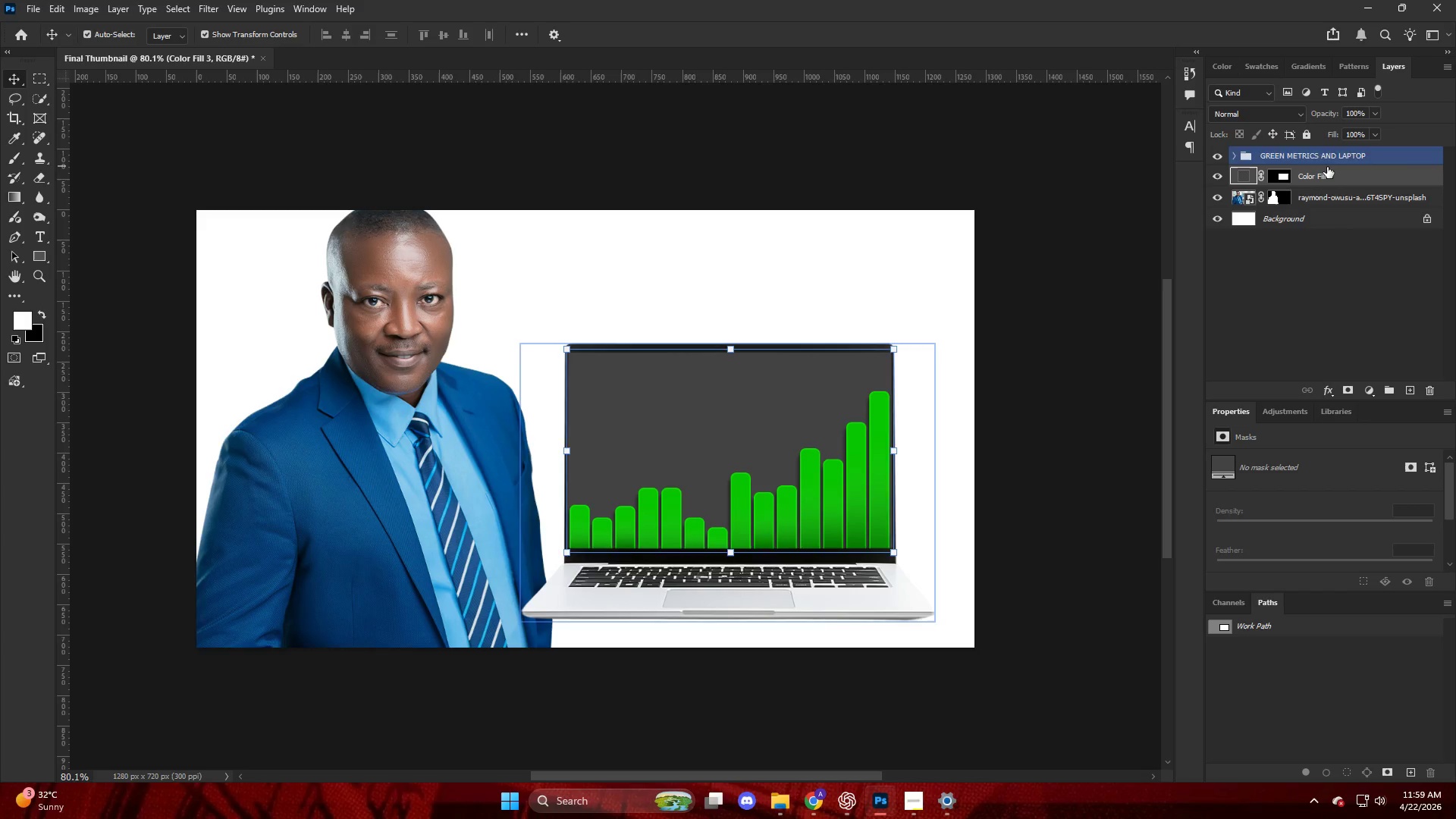 
hold_key(key=ControlLeft, duration=0.69)
left_click([1333, 160])
 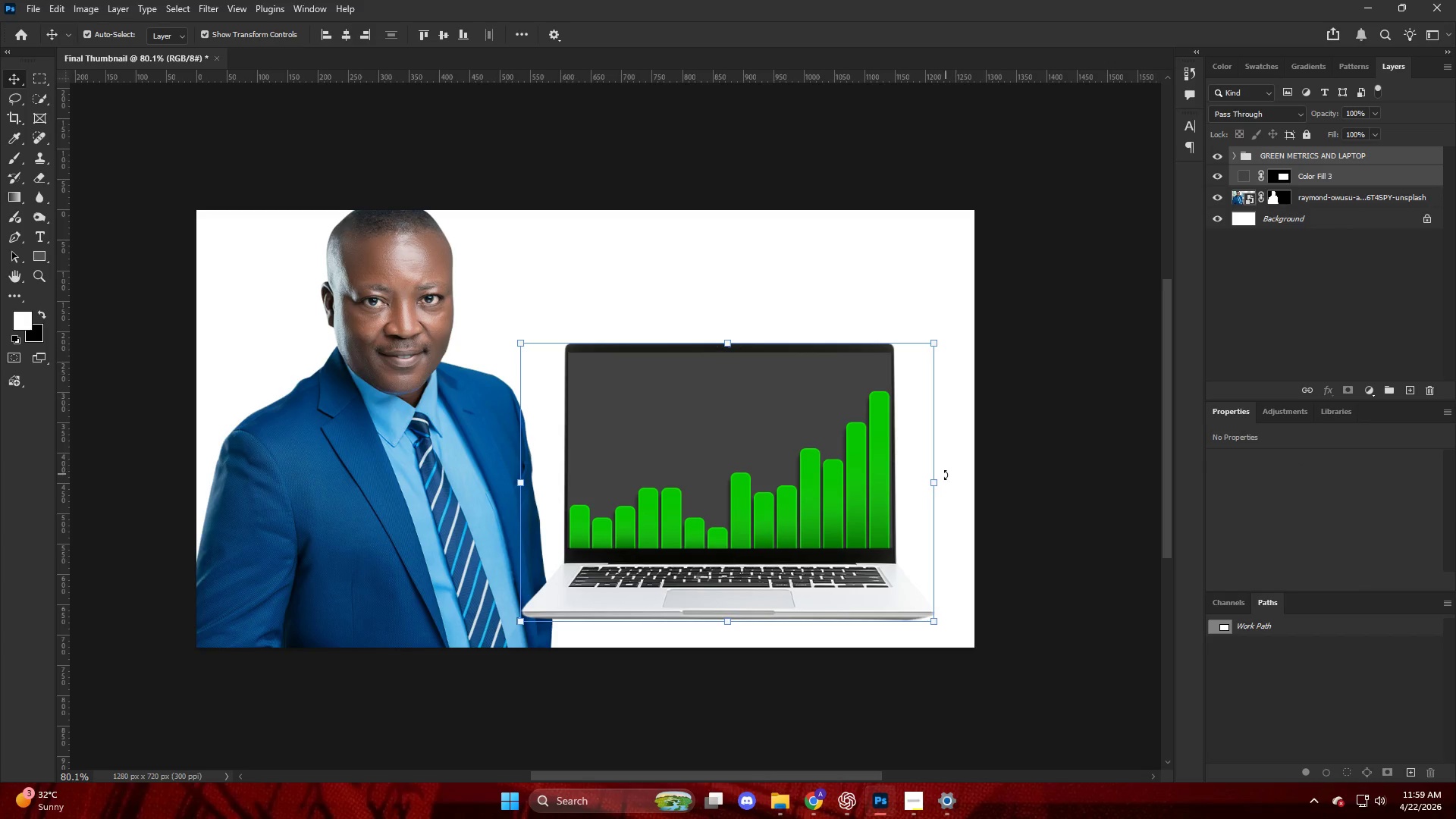 
left_click_drag(start_coordinate=[940, 478], to_coordinate=[978, 485])
 